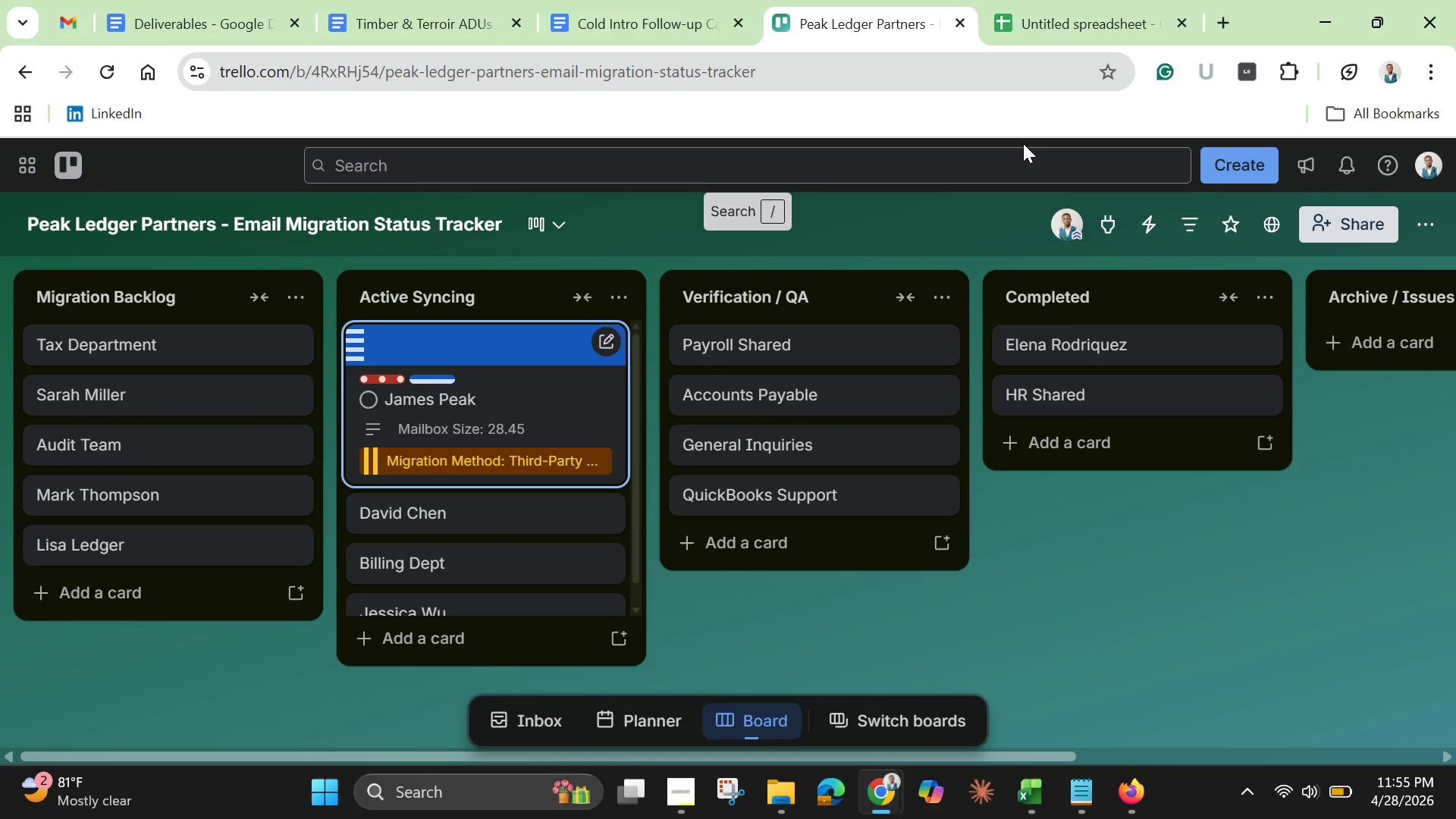 
wait(8.03)
 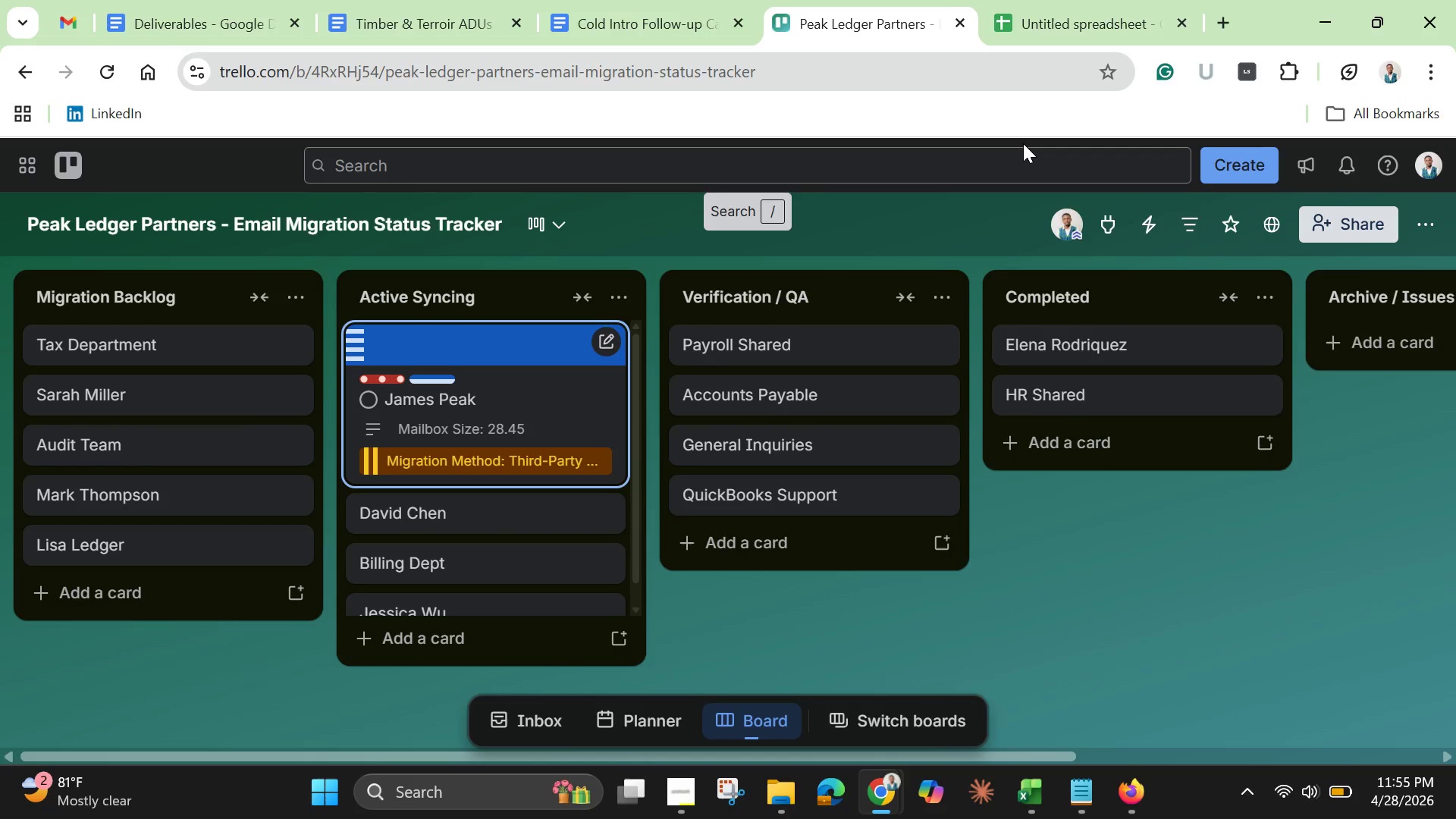 
left_click([241, 353])
 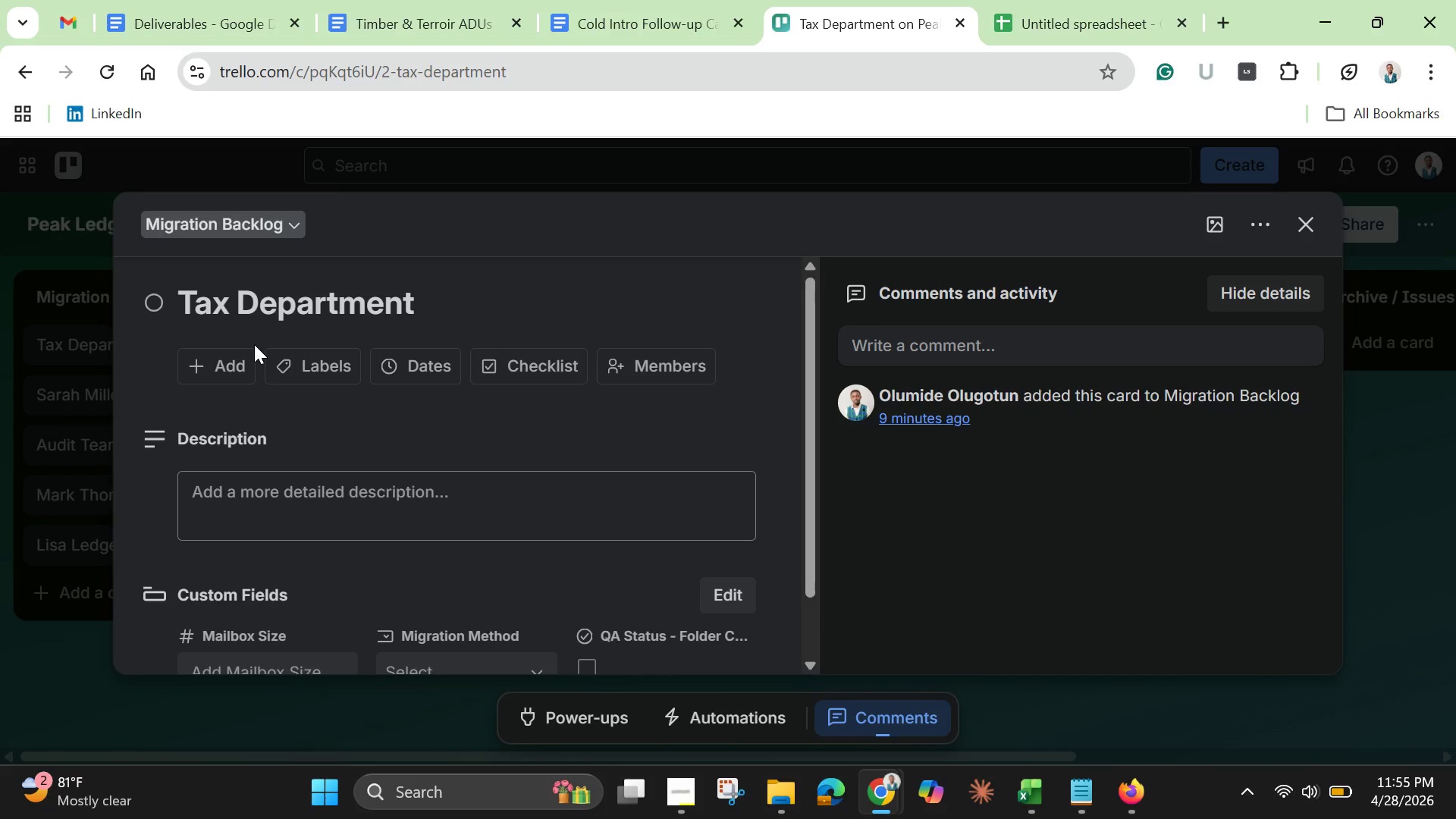 
wait(5.11)
 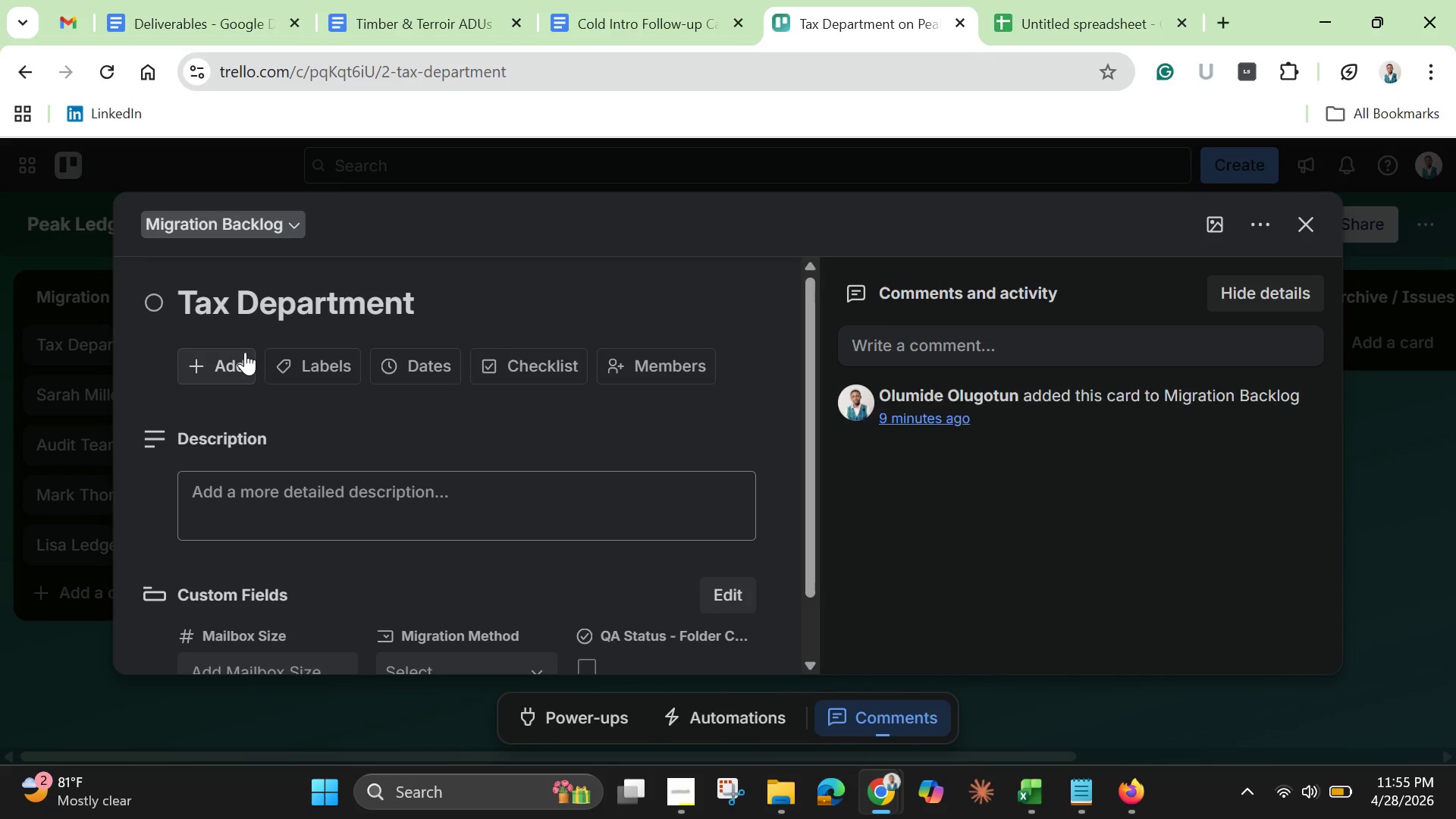 
scroll: coordinate [246, 557], scroll_direction: down, amount: 1.0
 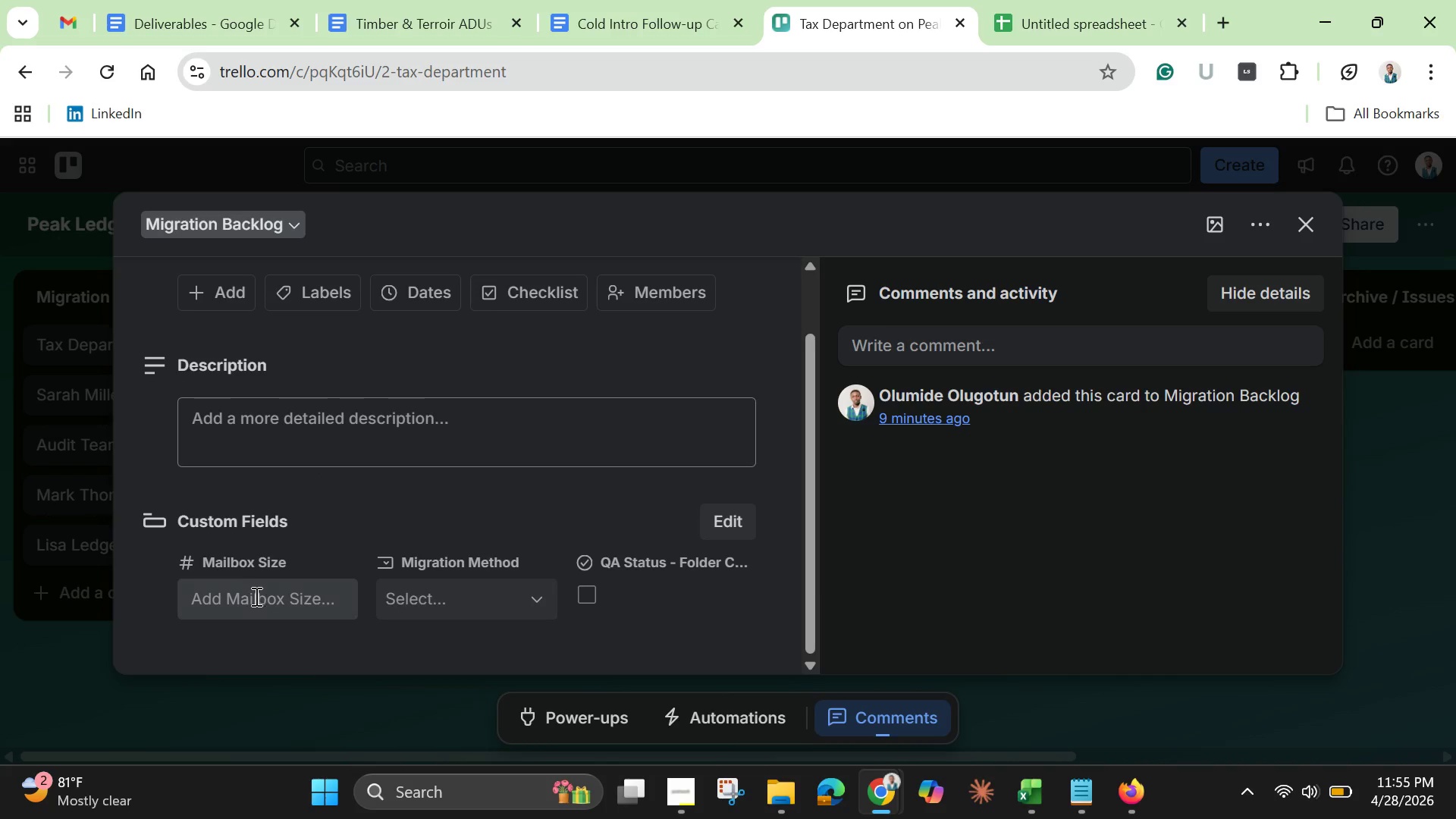 
left_click([257, 597])
 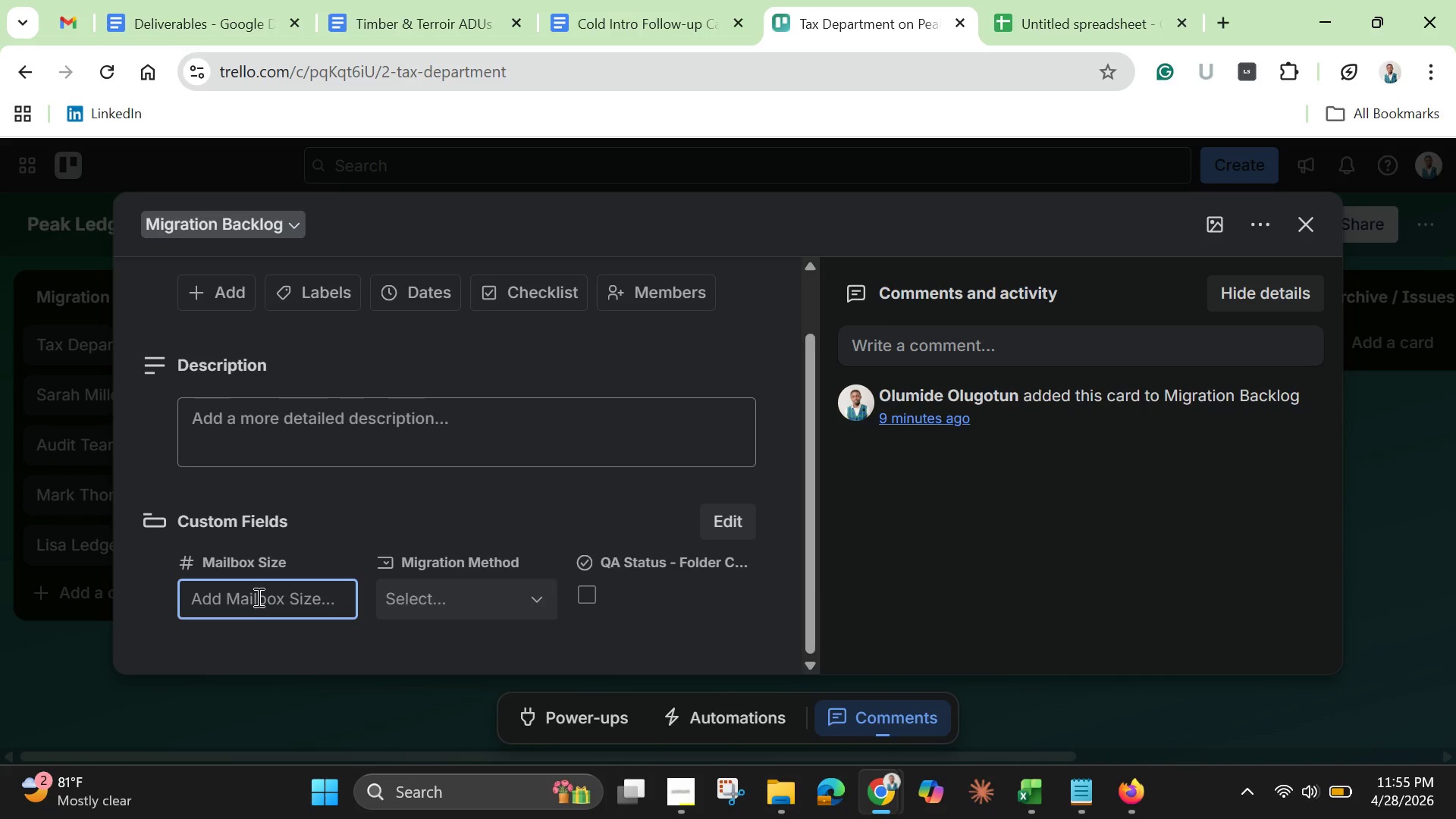 
type(42.12)
 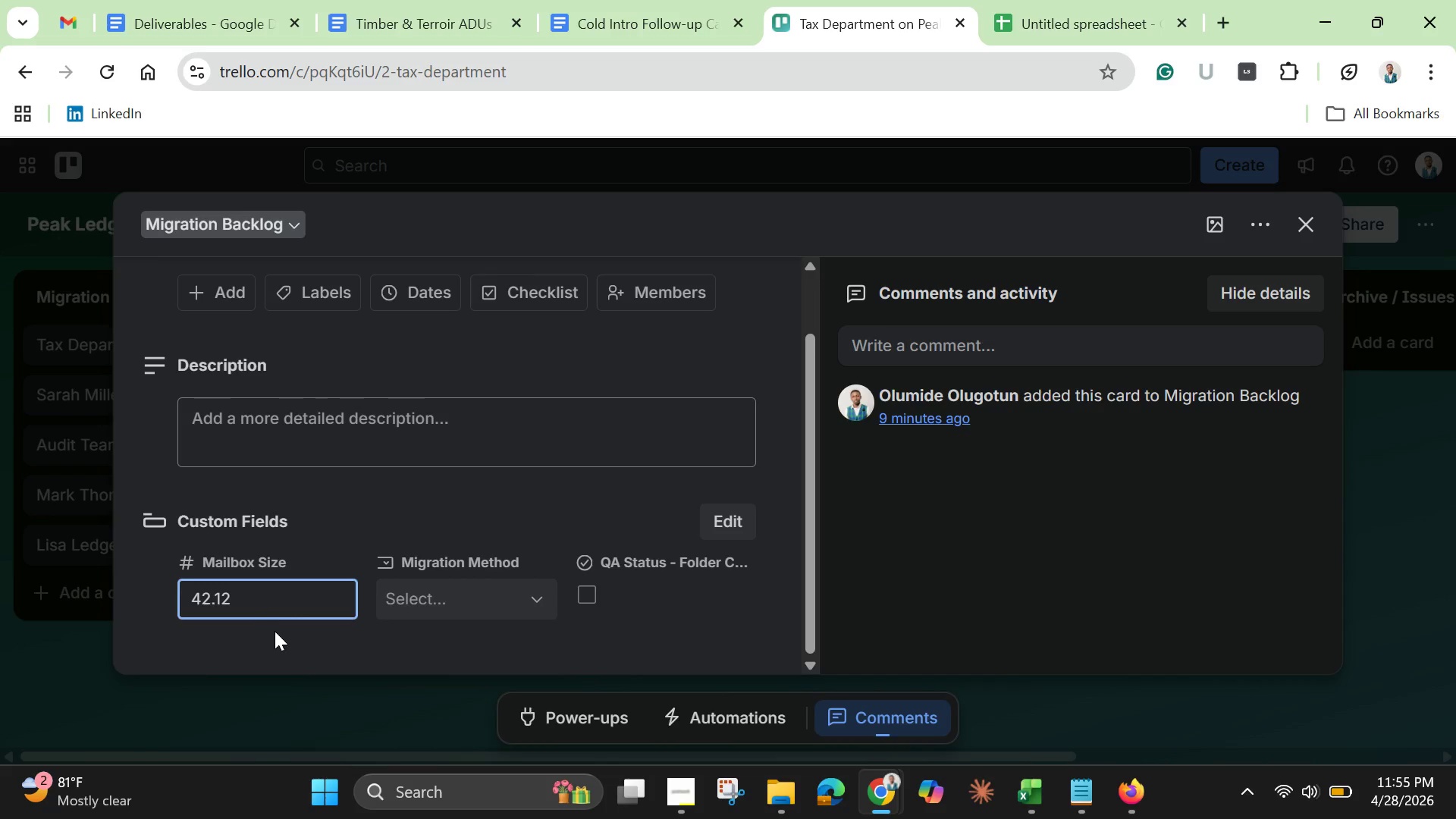 
left_click([475, 602])
 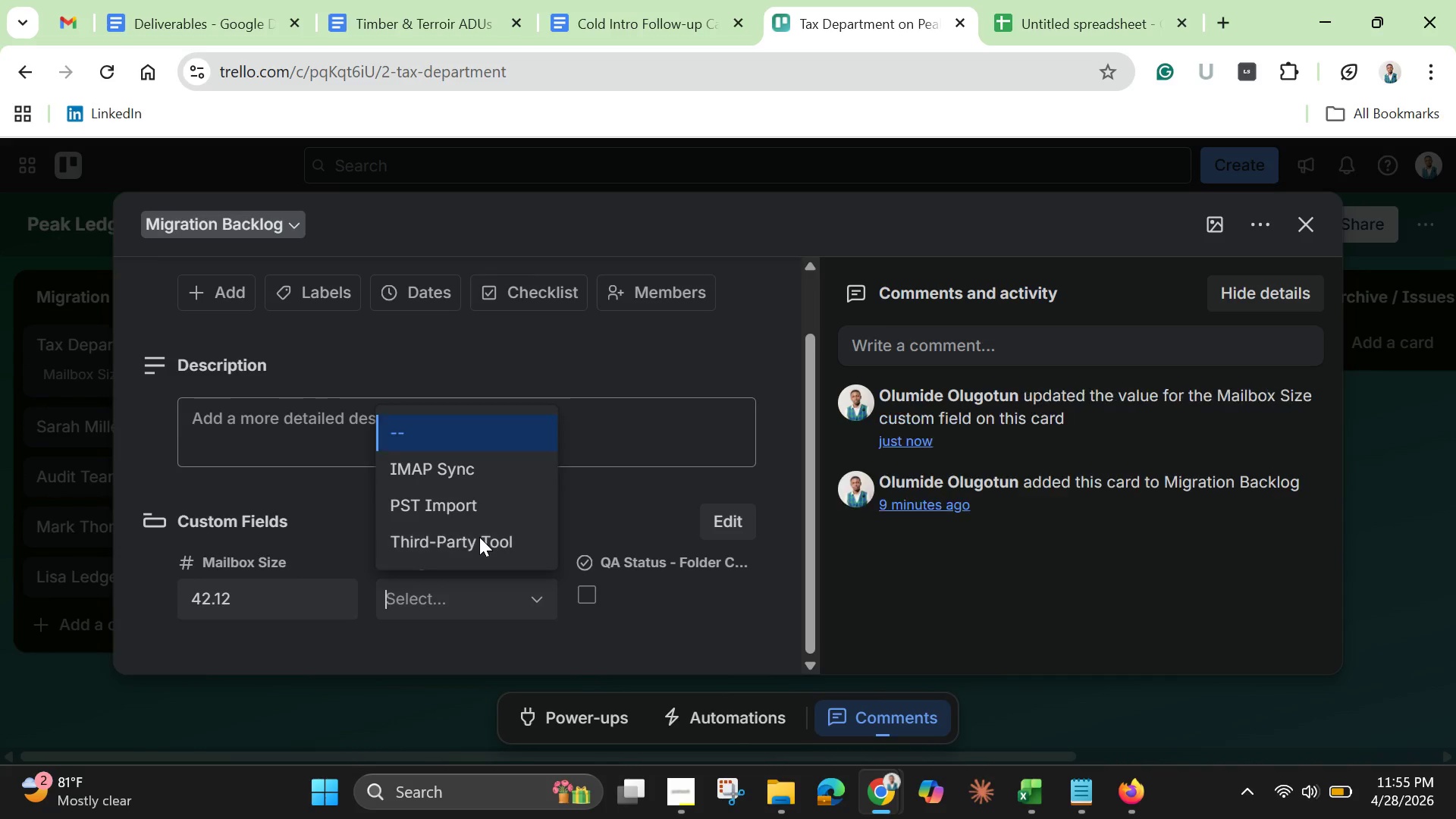 
left_click([479, 537])
 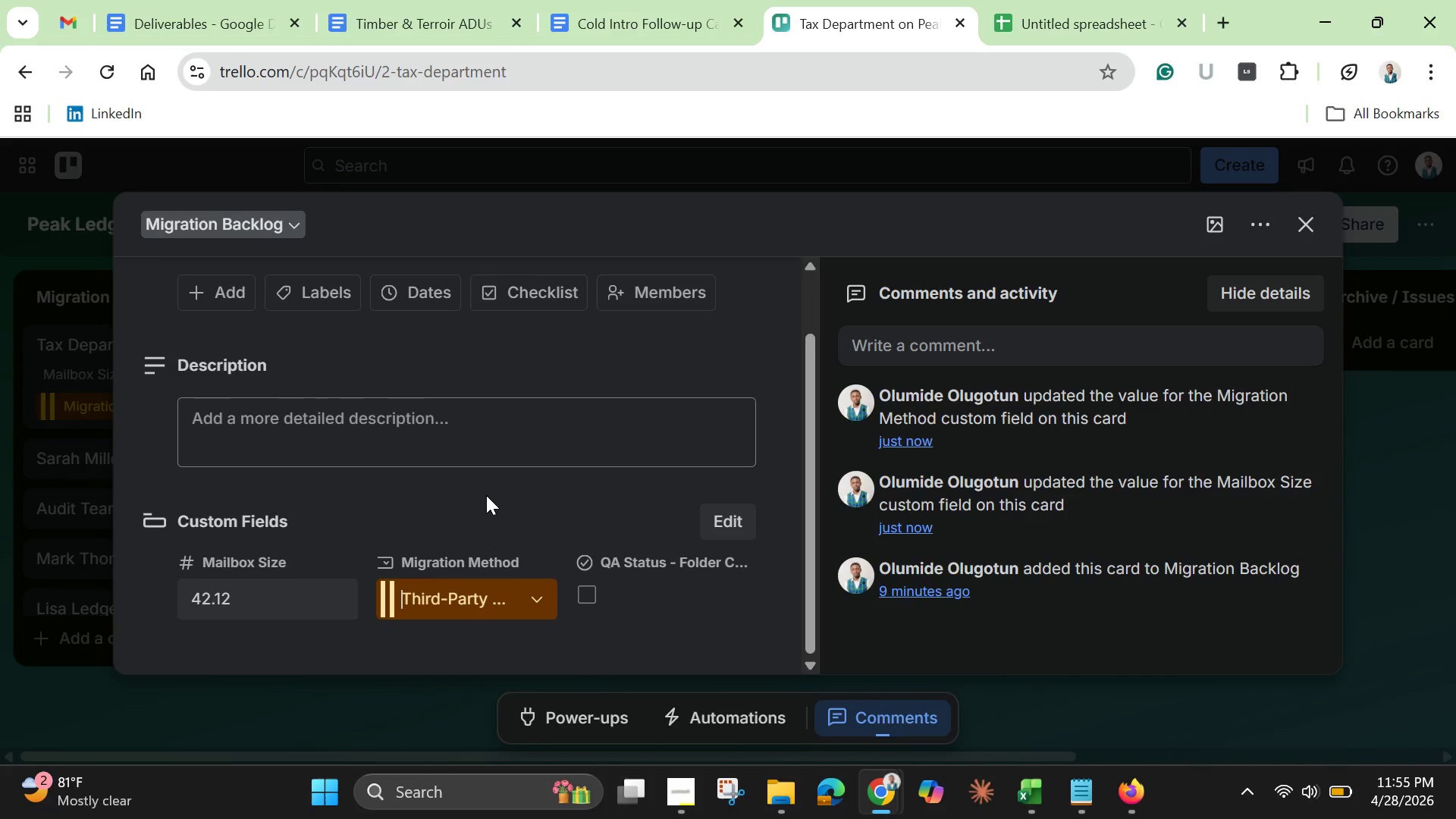 
left_click([581, 519])
 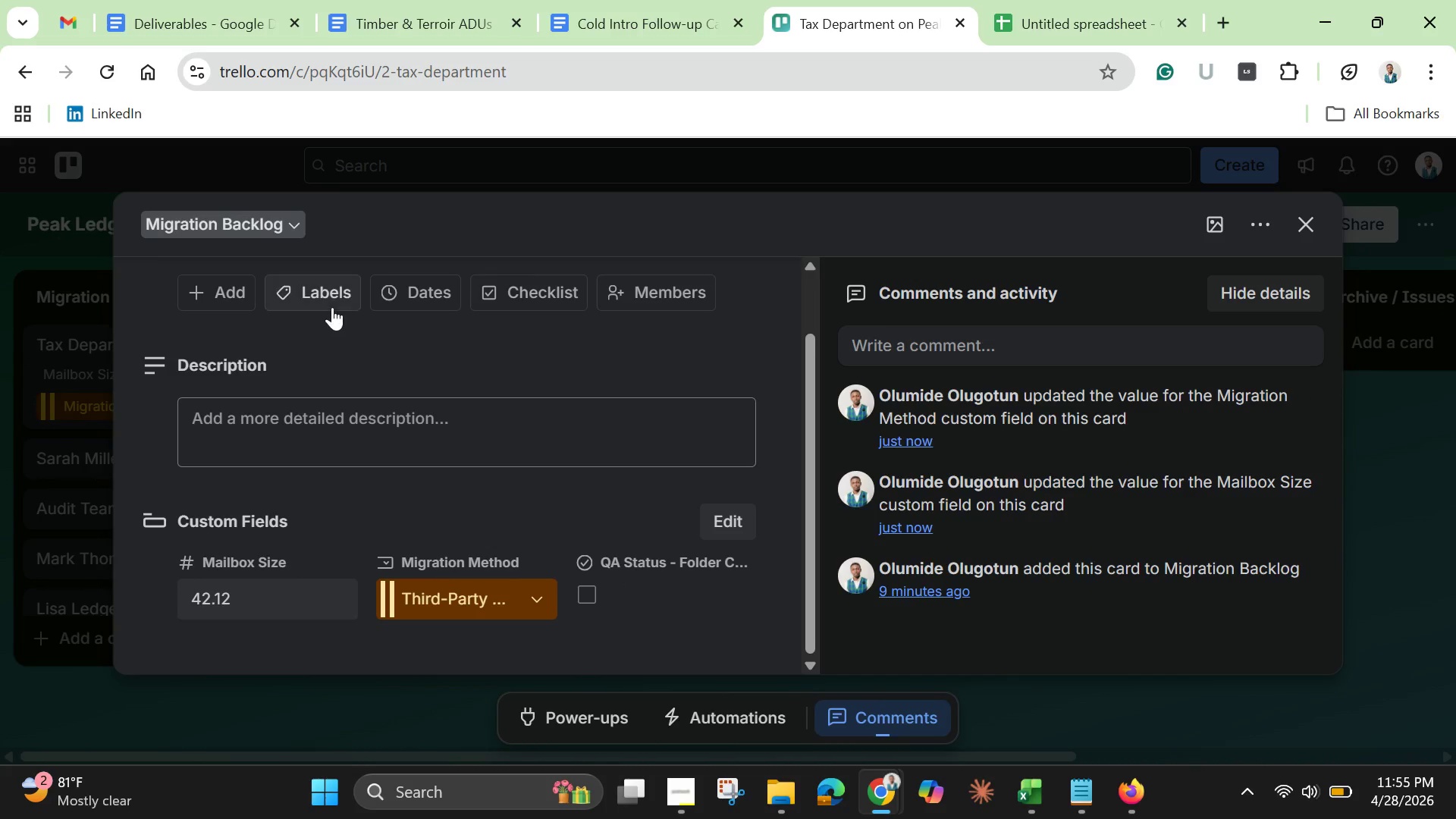 
left_click([326, 290])
 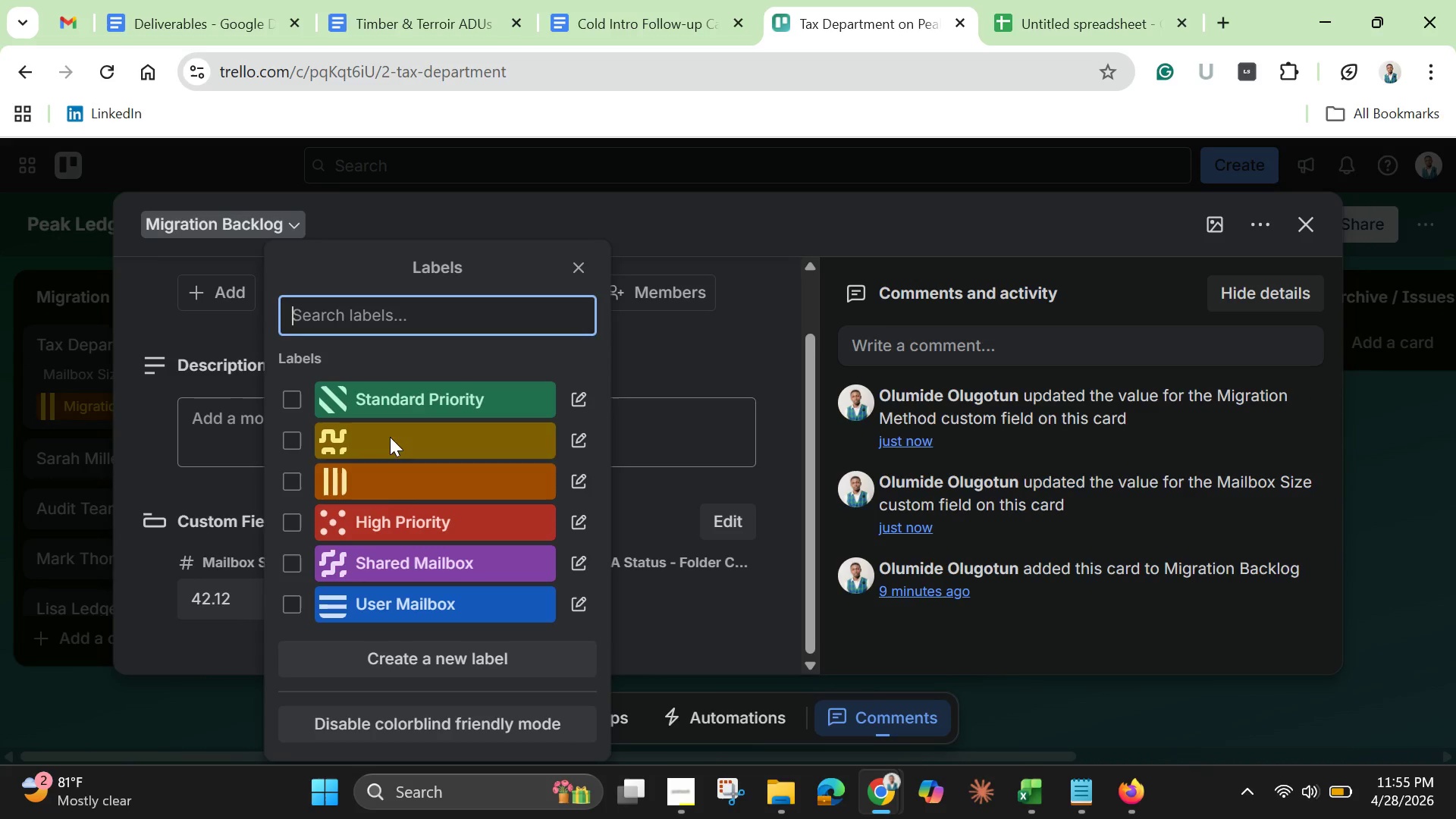 
mouse_move([397, 490])
 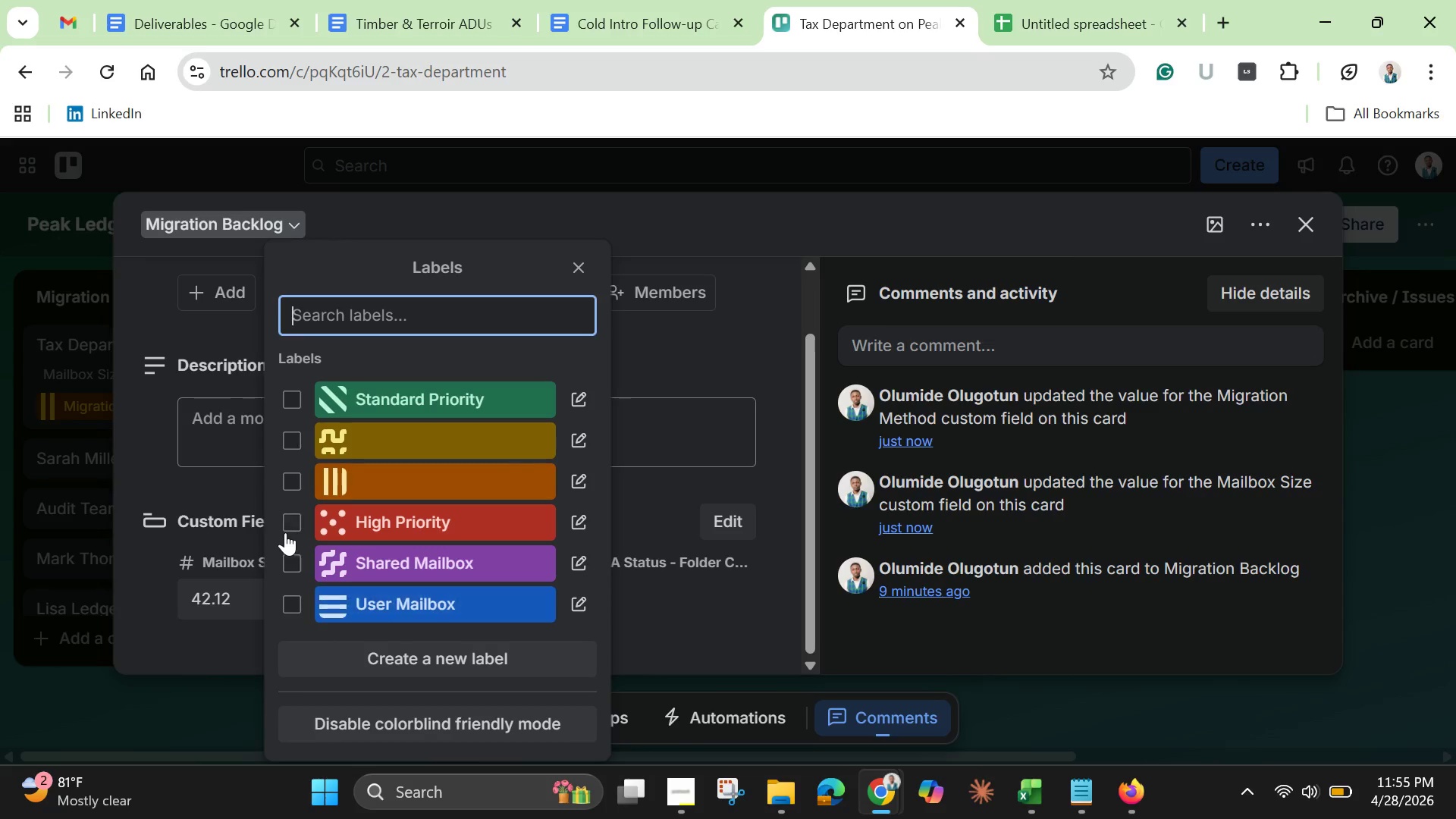 
left_click([286, 523])
 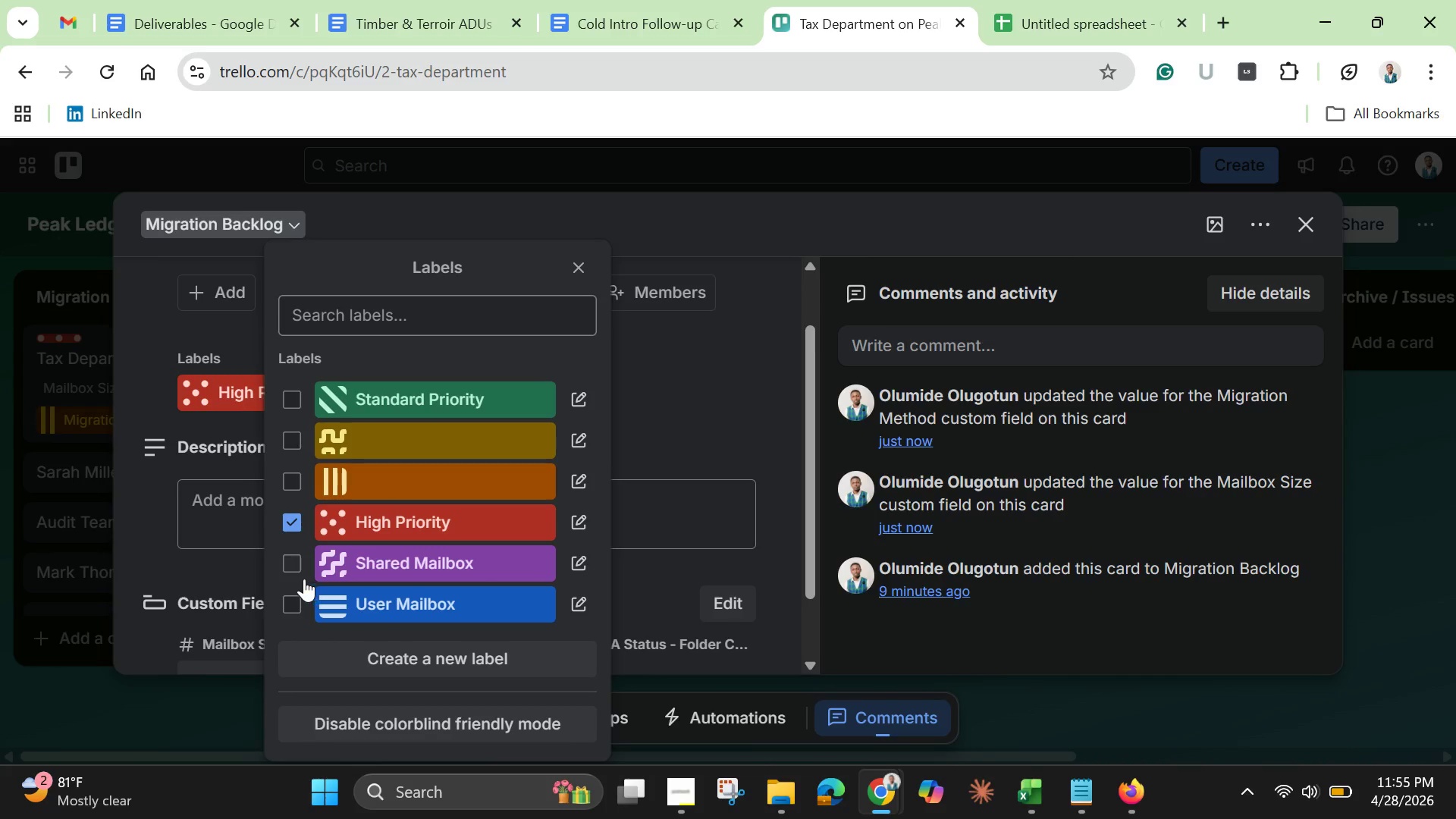 
left_click([293, 561])
 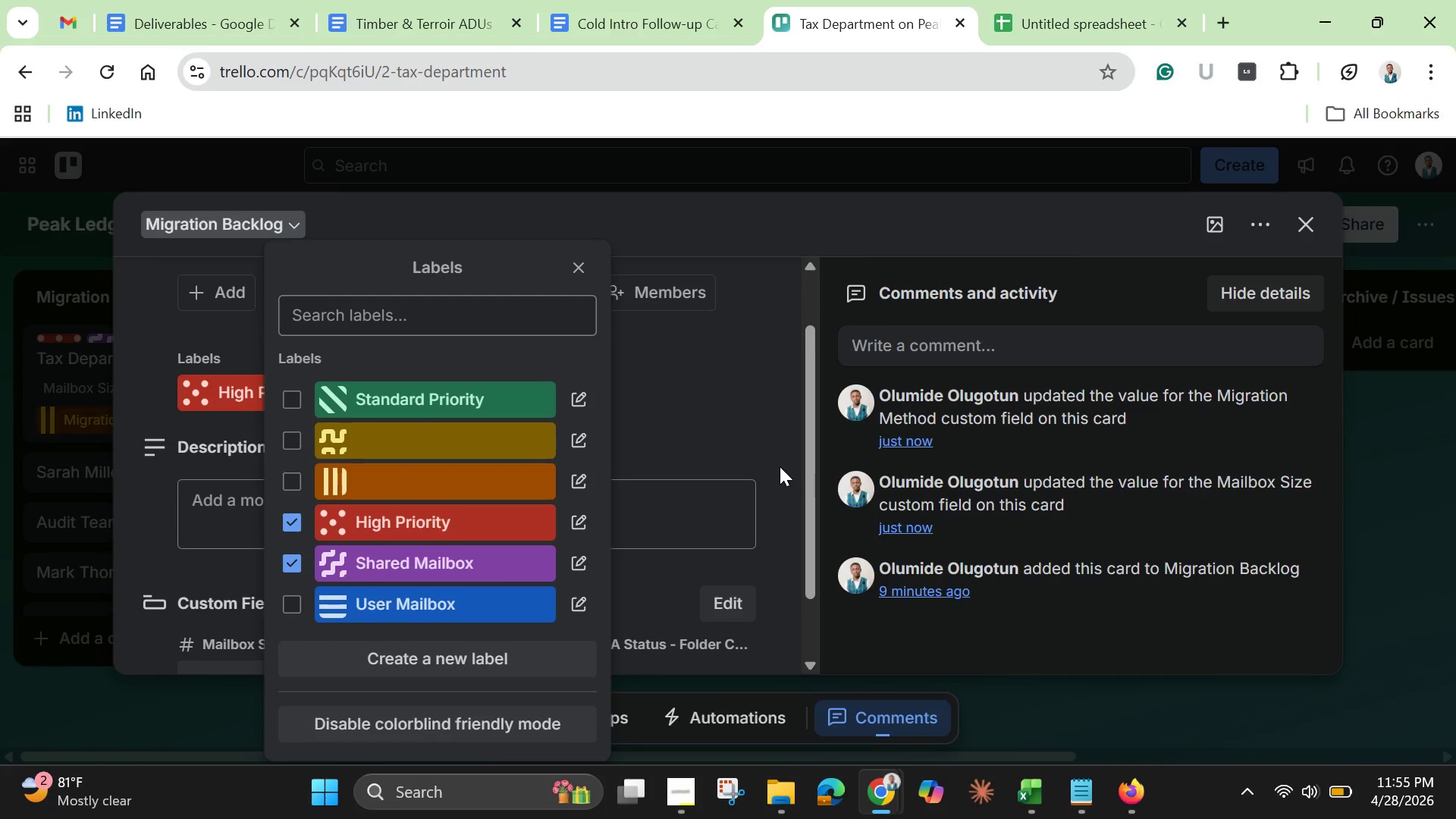 
left_click([773, 423])
 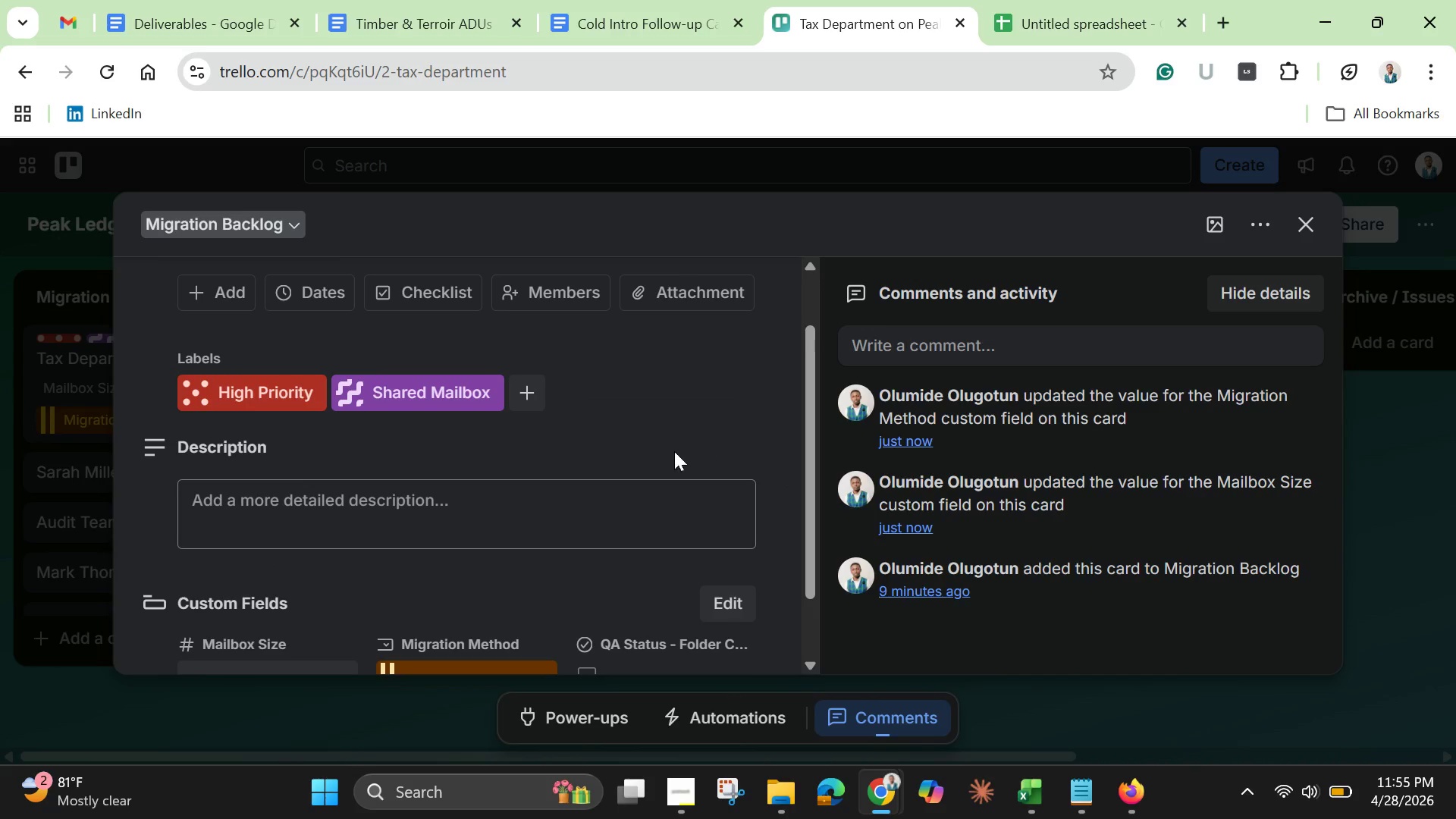 
scroll: coordinate [642, 490], scroll_direction: down, amount: 2.0
 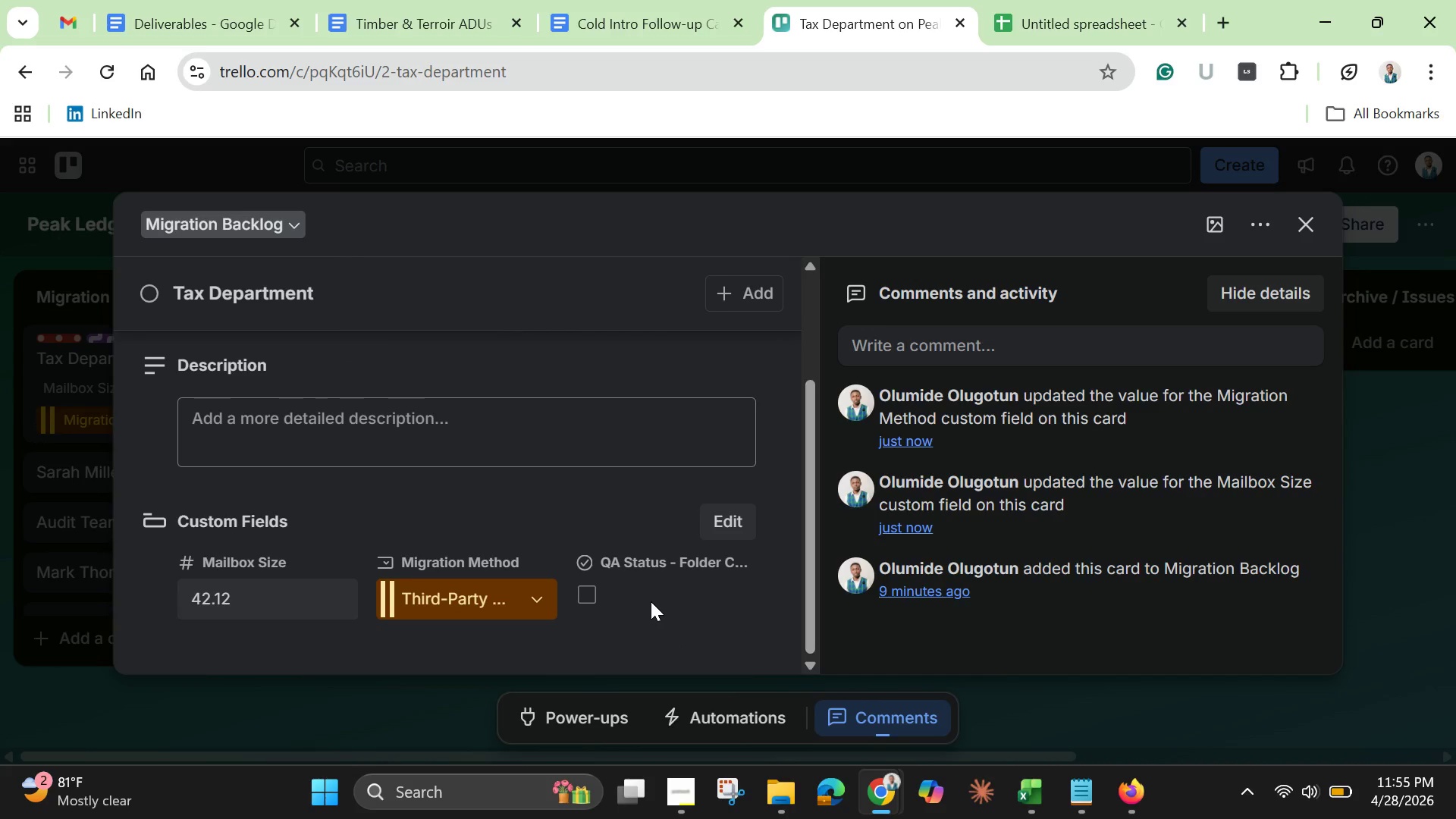 
scroll: coordinate [557, 471], scroll_direction: up, amount: 3.0
 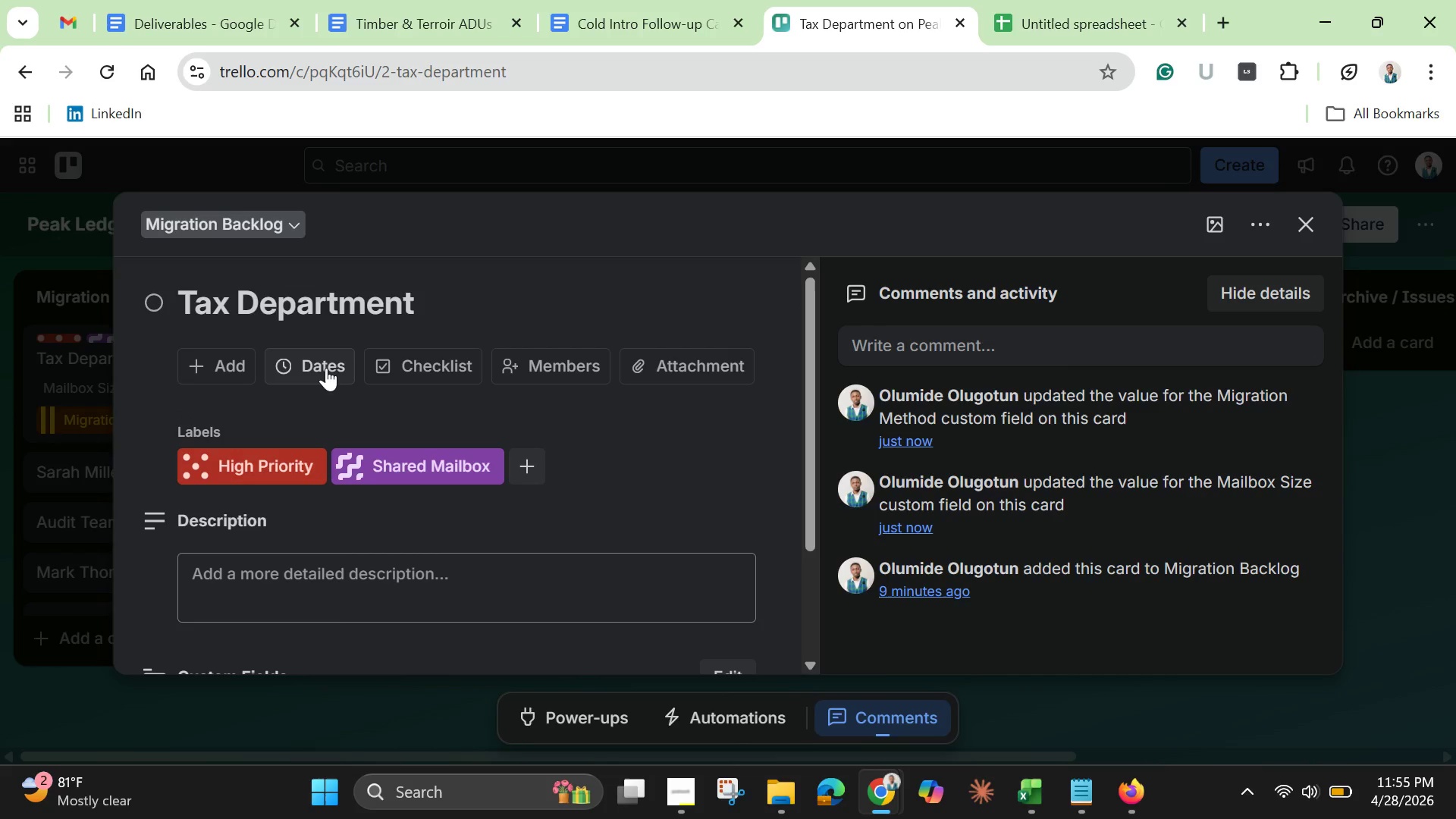 
left_click([325, 366])
 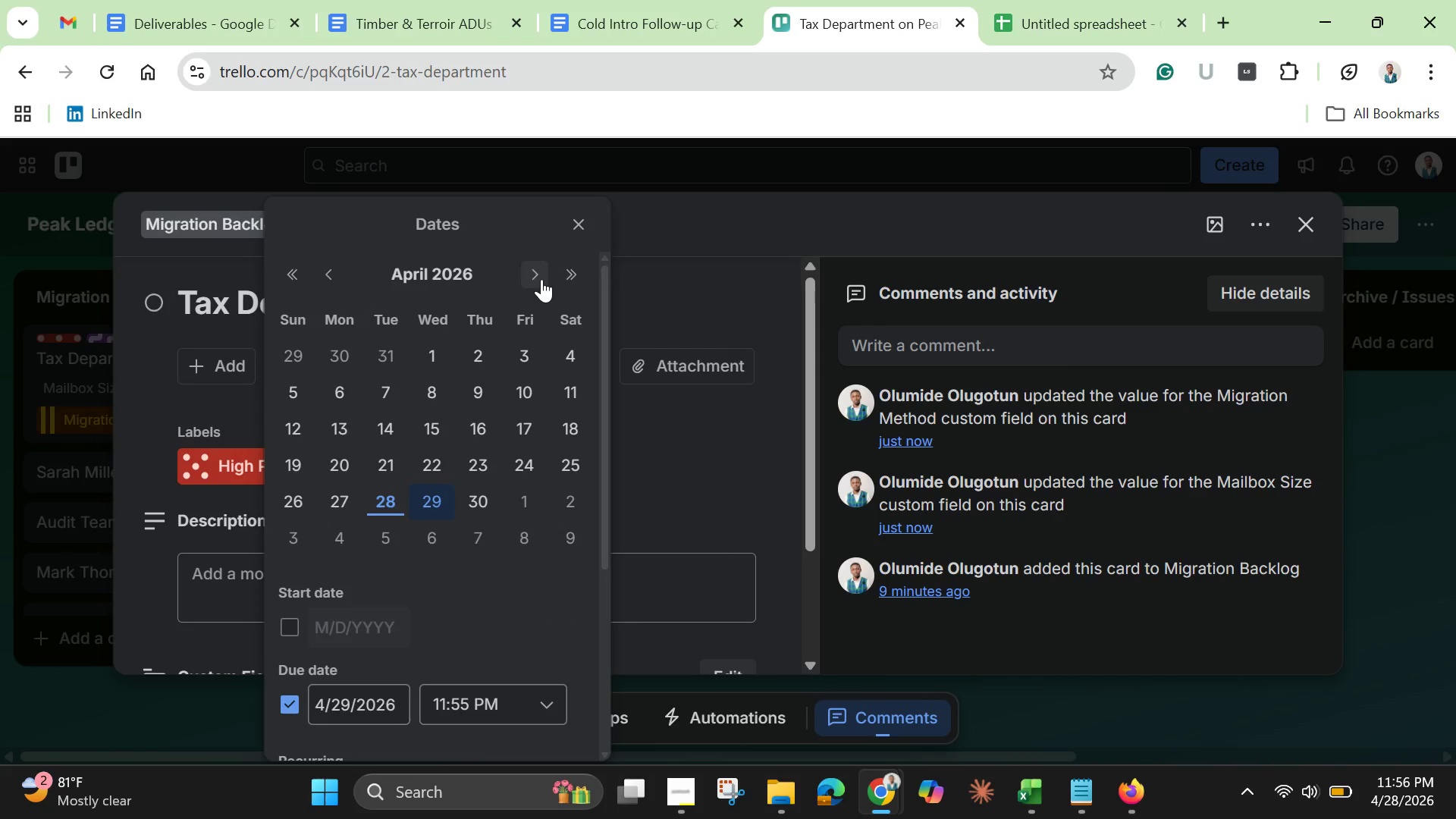 
left_click([541, 279])
 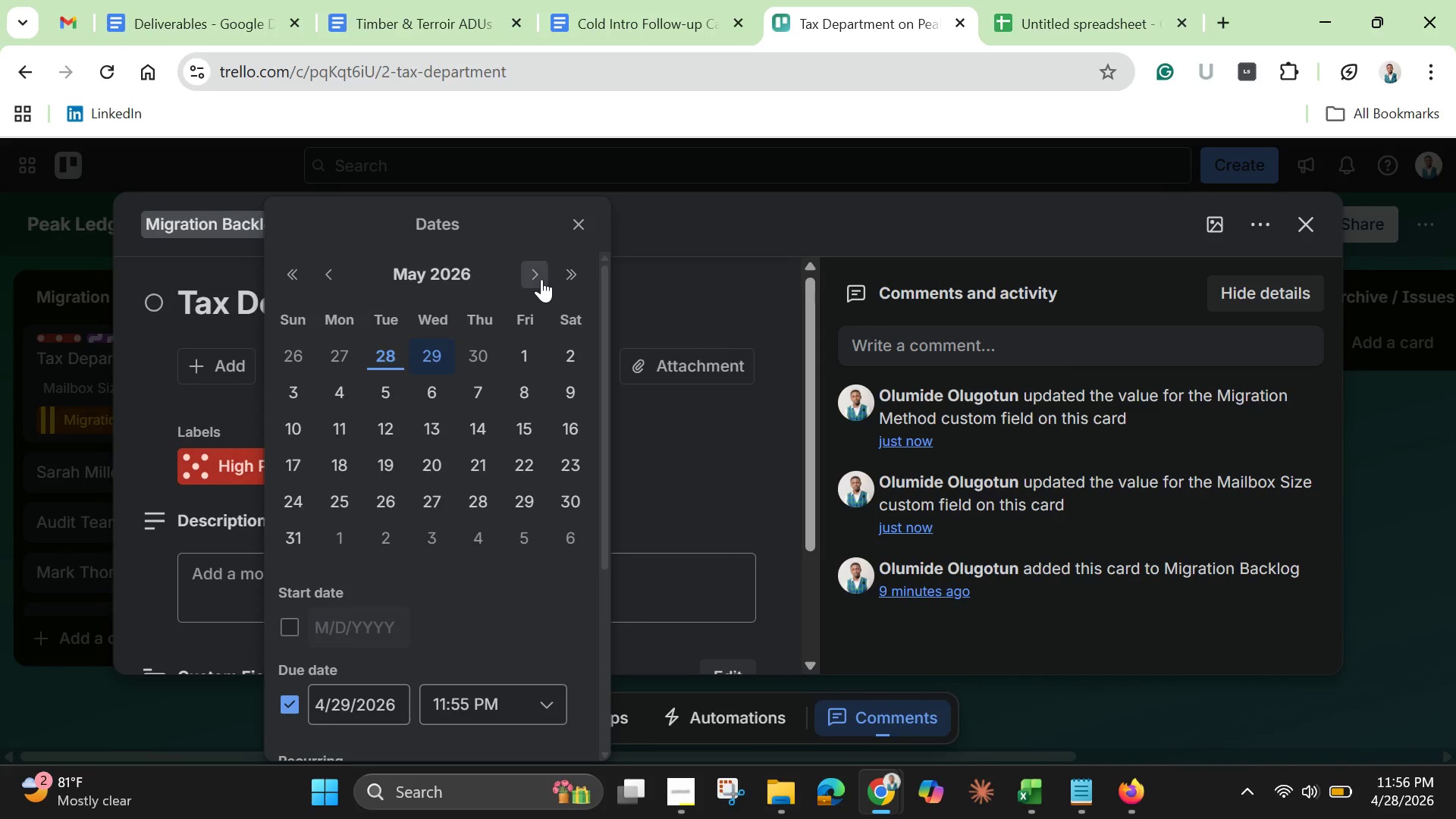 
double_click([541, 279])
 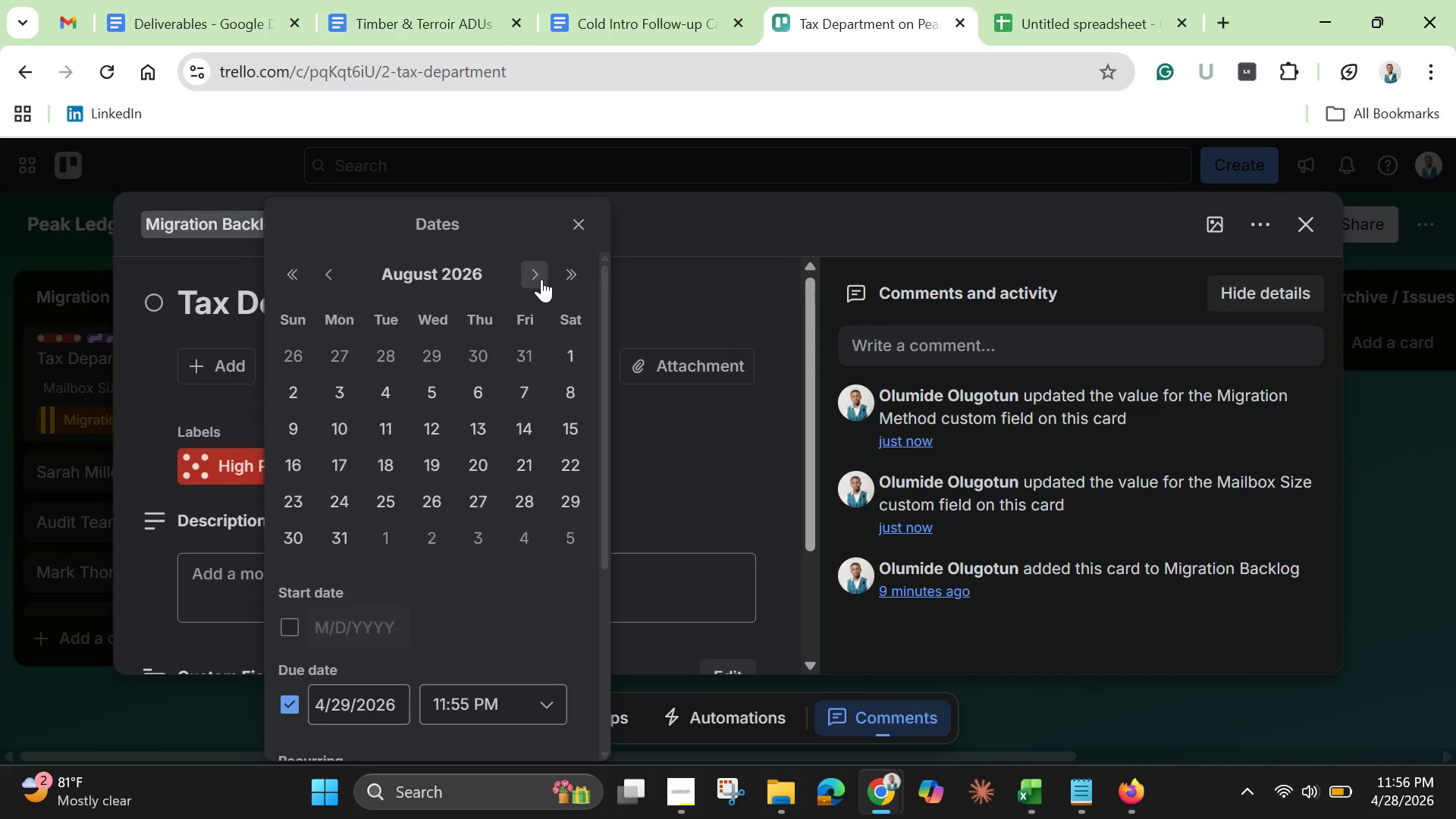 
double_click([541, 279])
 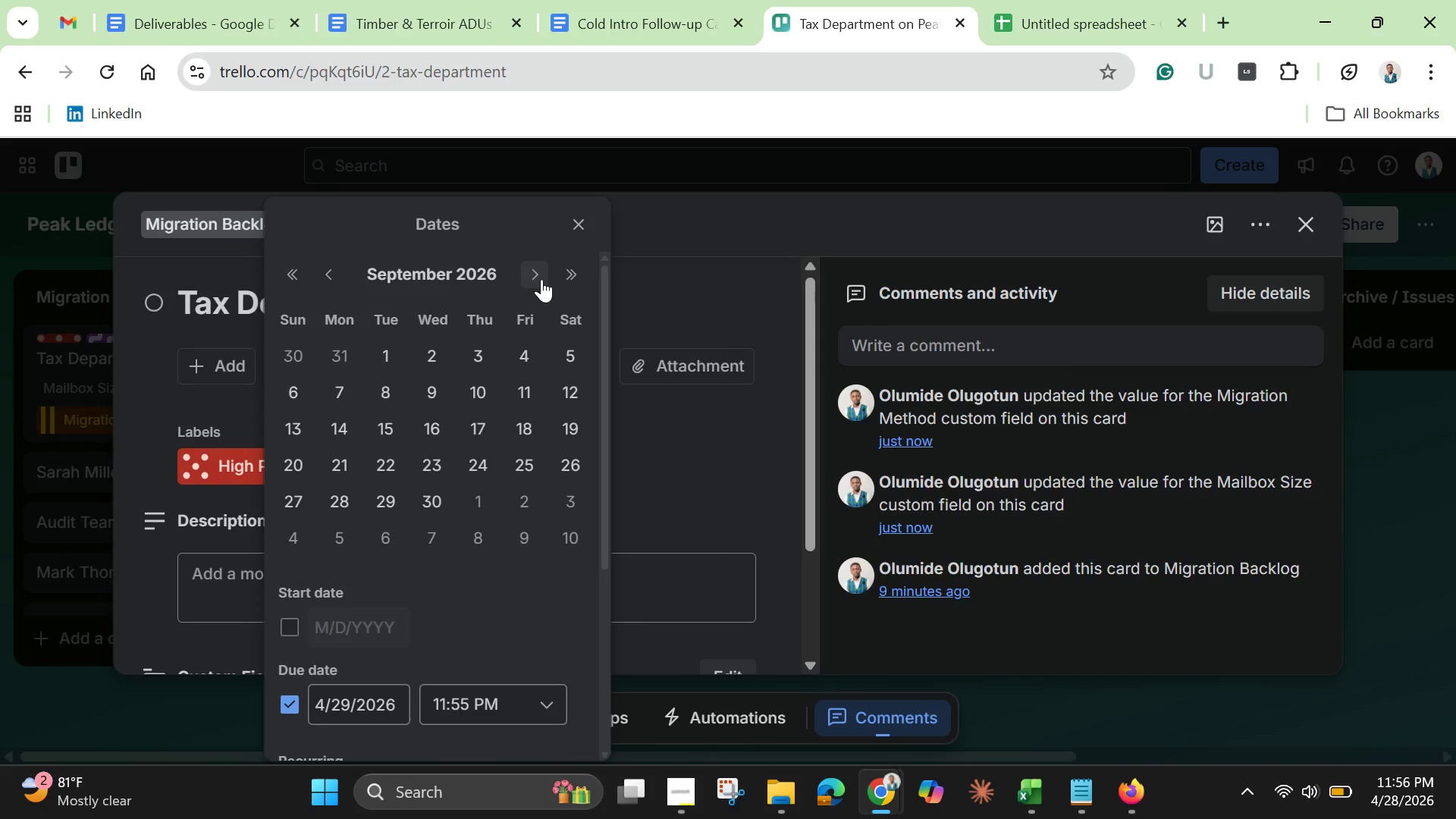 
left_click([541, 279])
 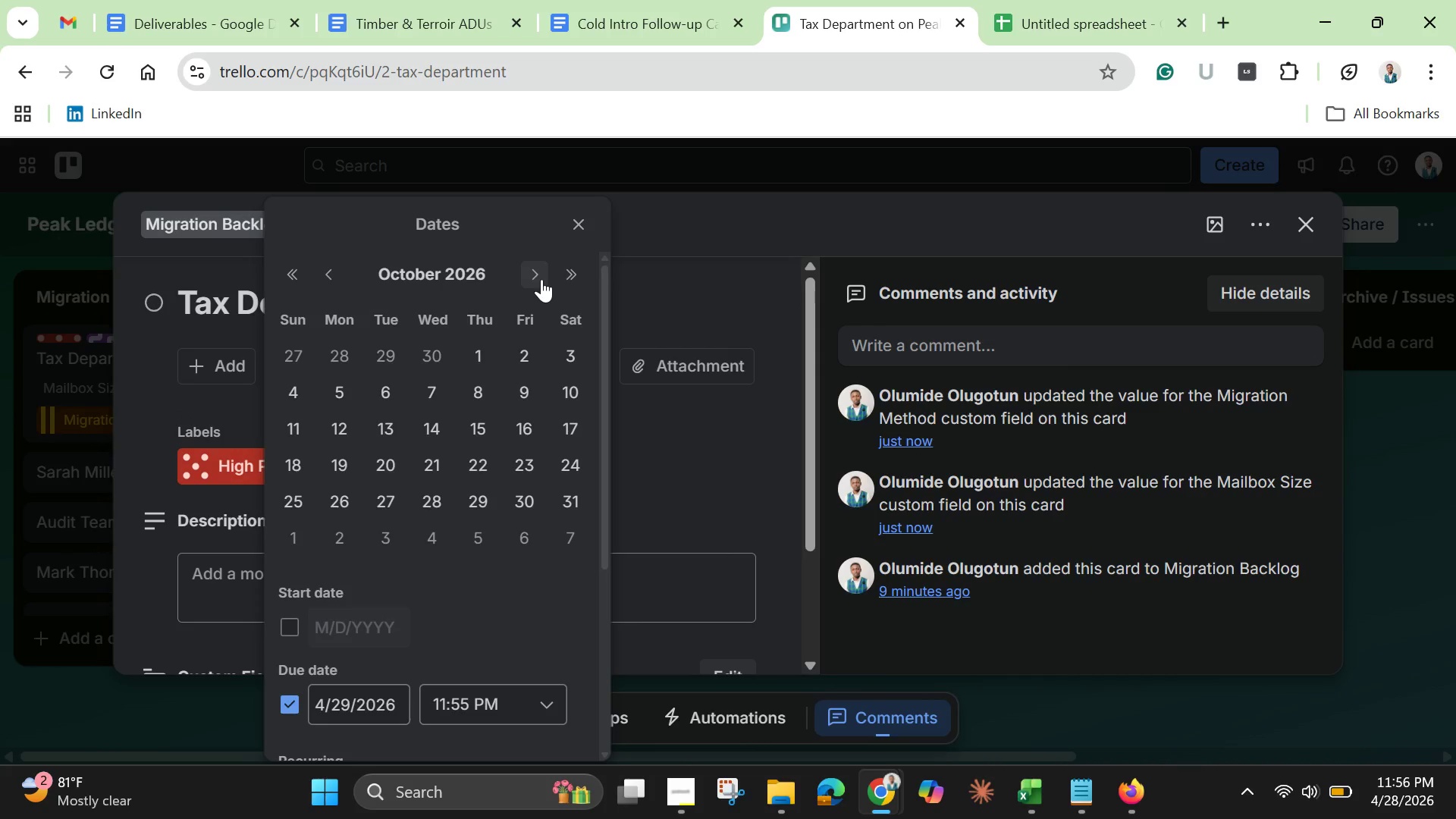 
left_click([541, 279])
 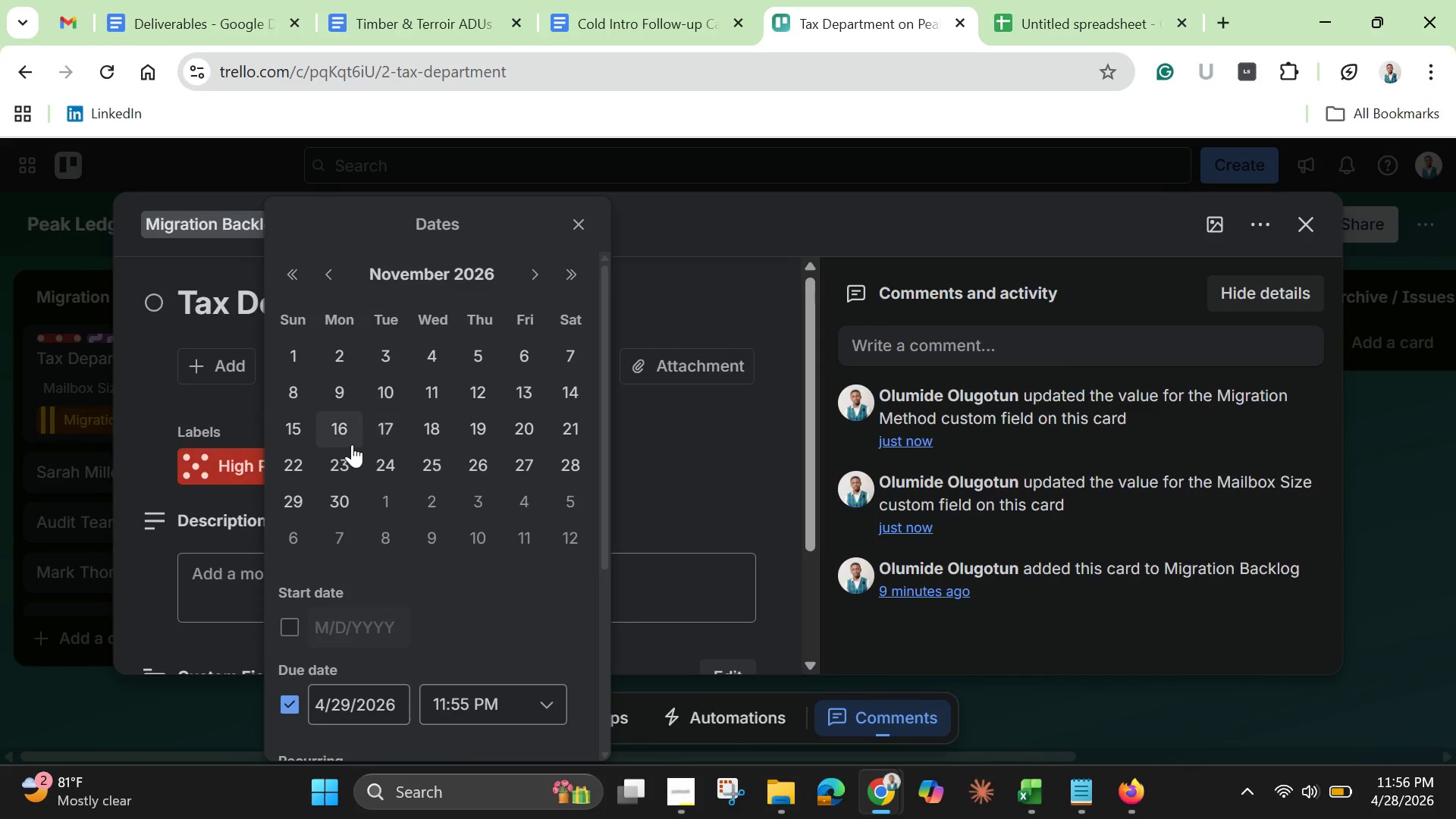 
left_click([297, 438])
 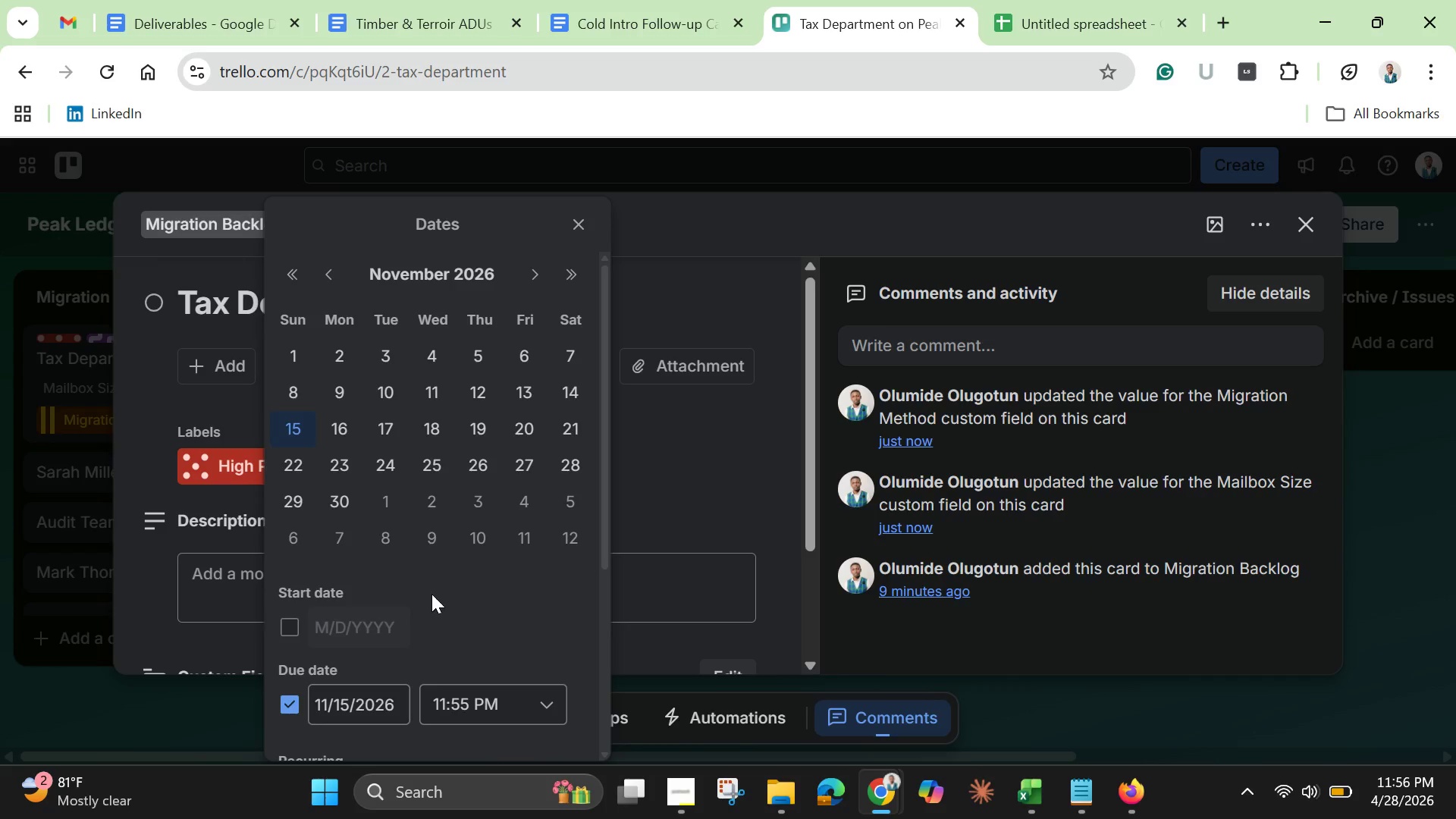 
scroll: coordinate [447, 612], scroll_direction: down, amount: 4.0
 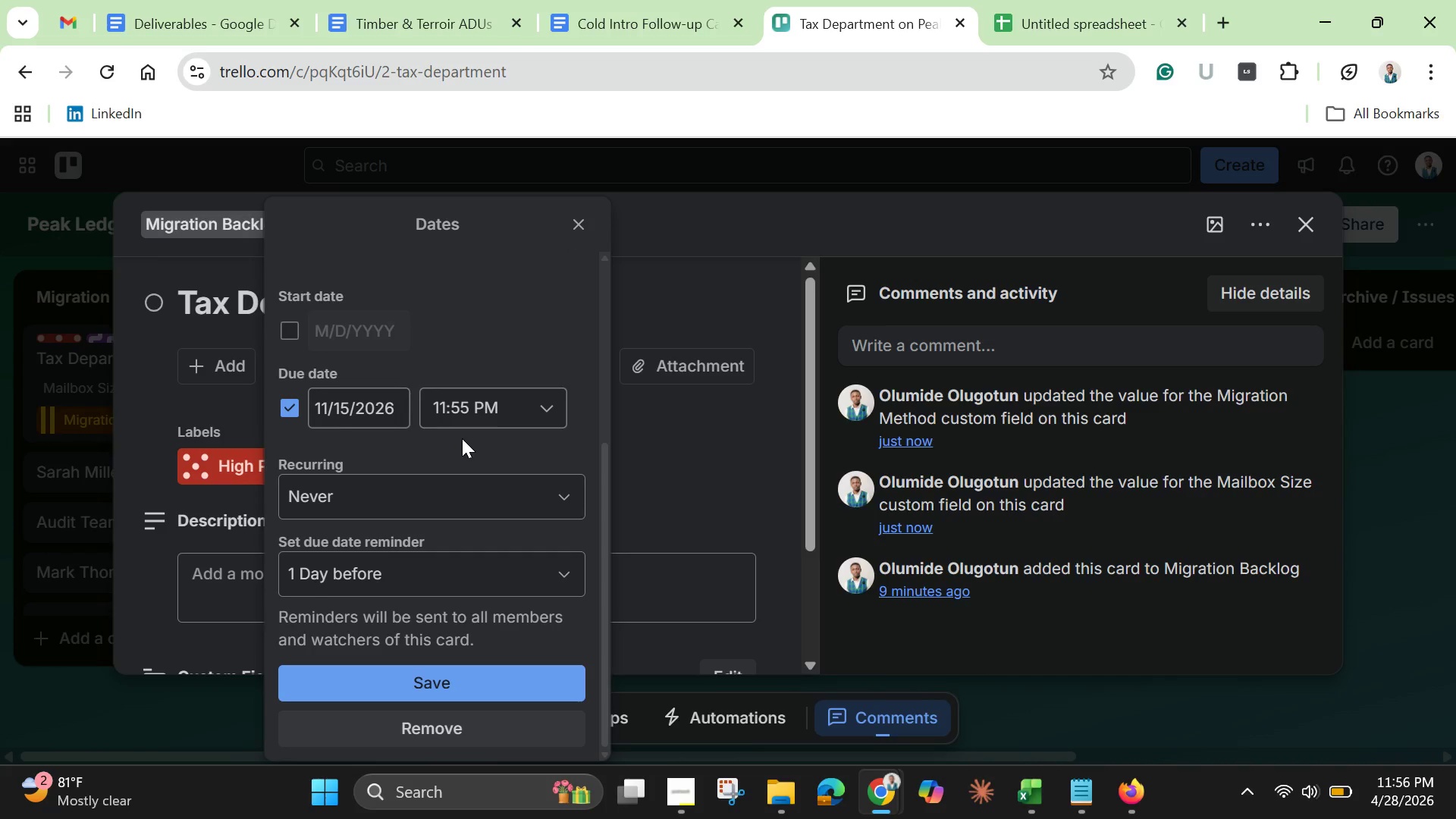 
wait(5.93)
 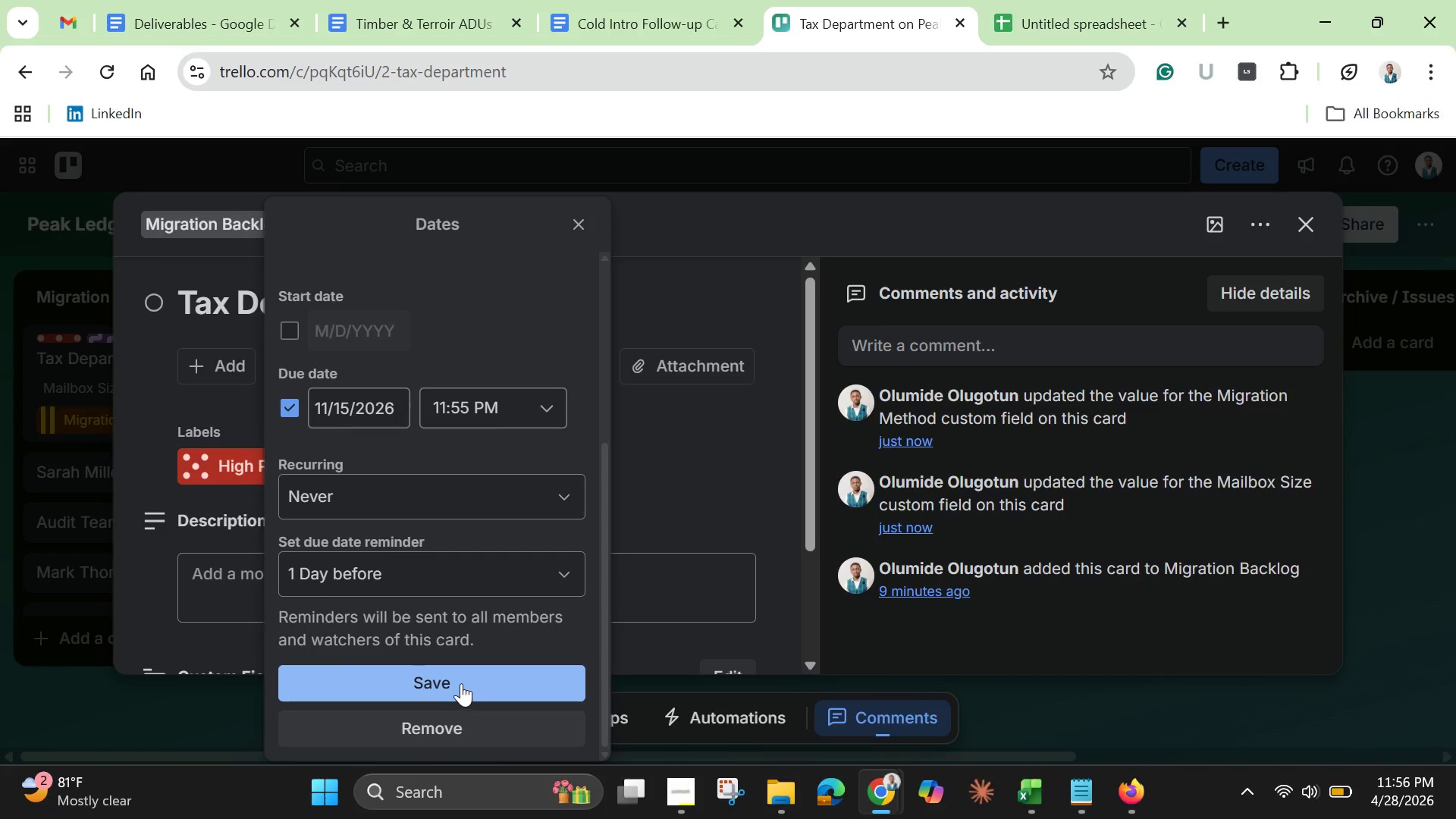 
left_click([478, 416])
 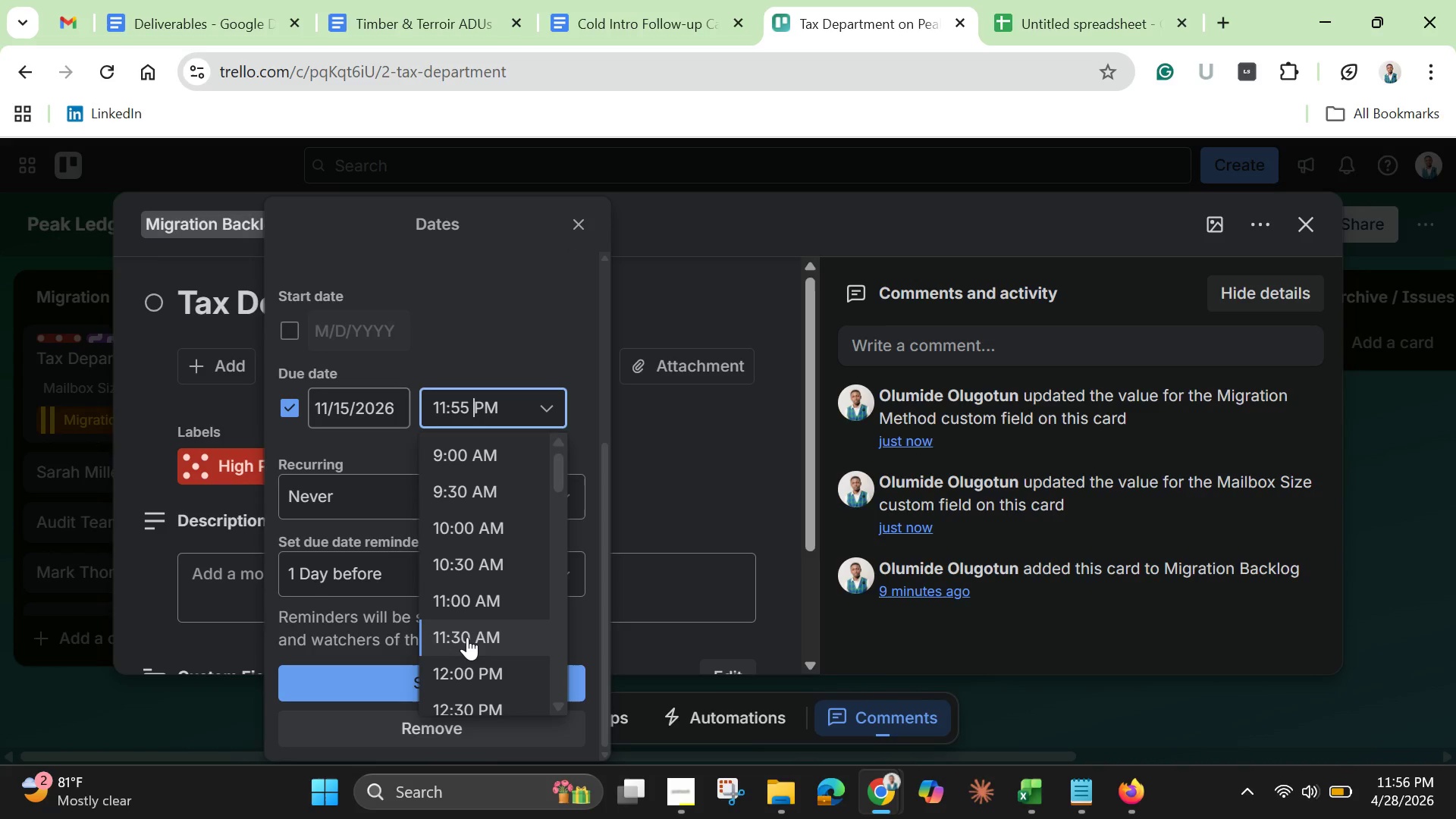 
scroll: coordinate [470, 649], scroll_direction: down, amount: 1.0
 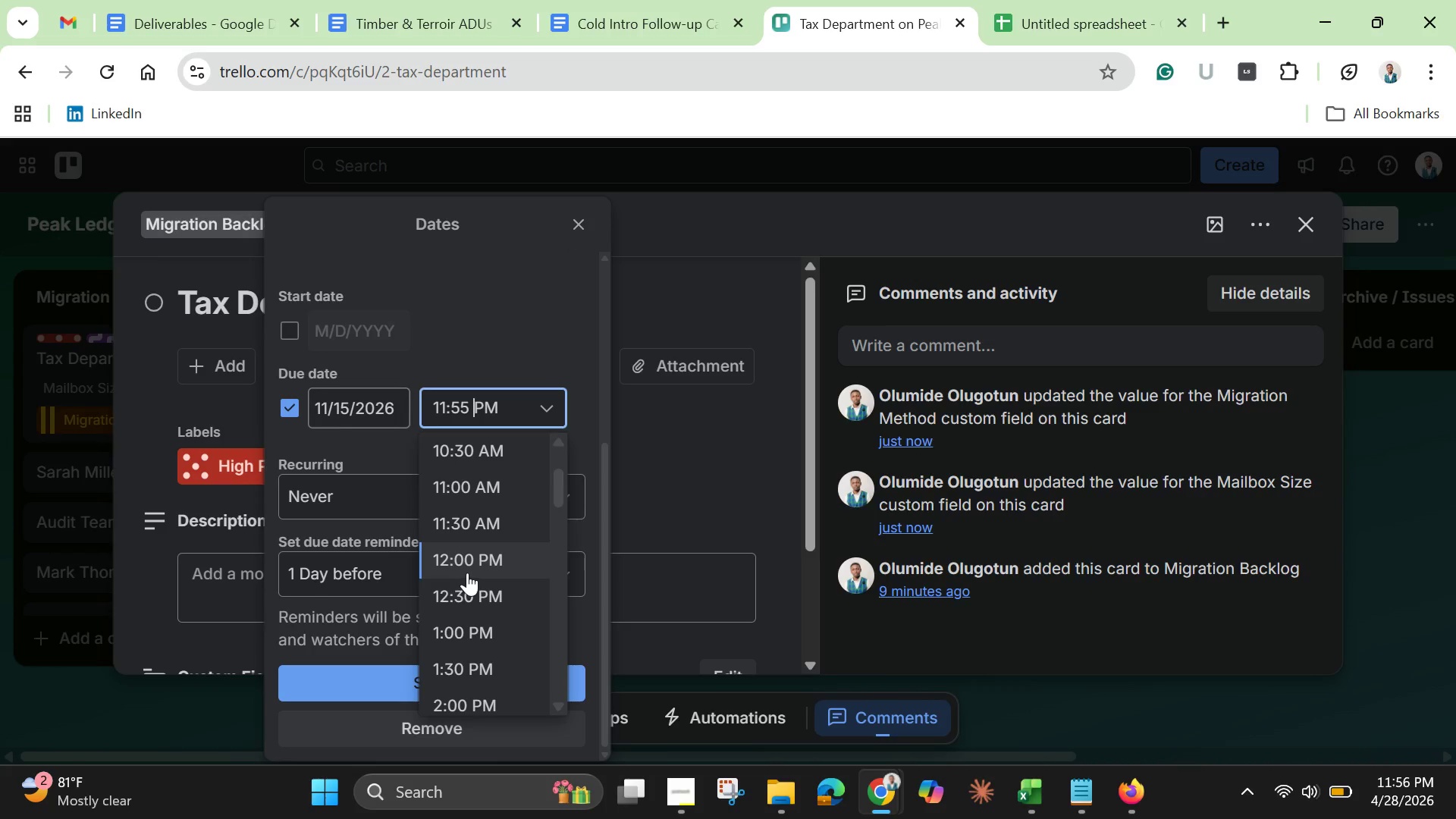 
left_click([467, 554])
 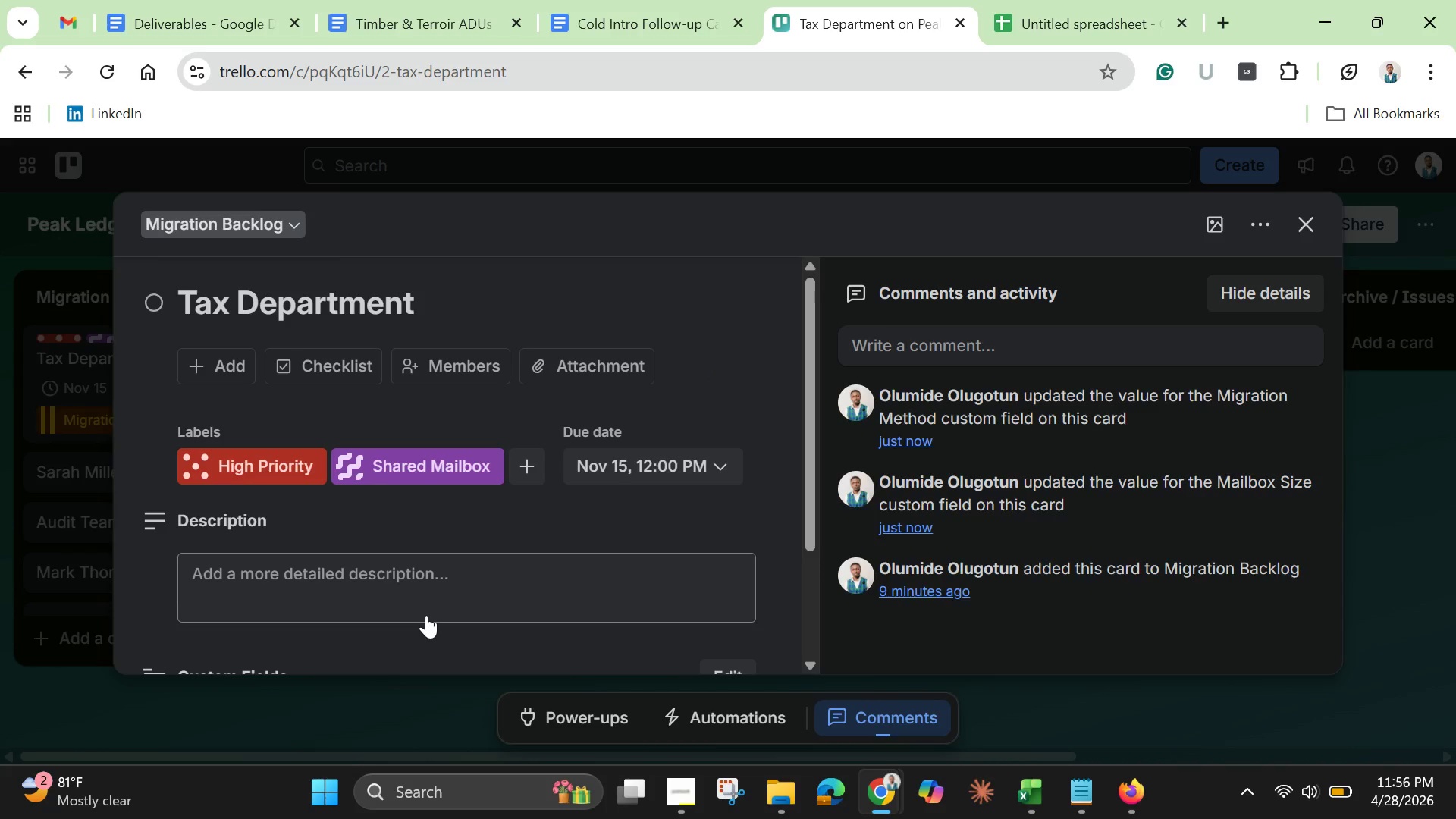 
scroll: coordinate [439, 491], scroll_direction: down, amount: 4.0
 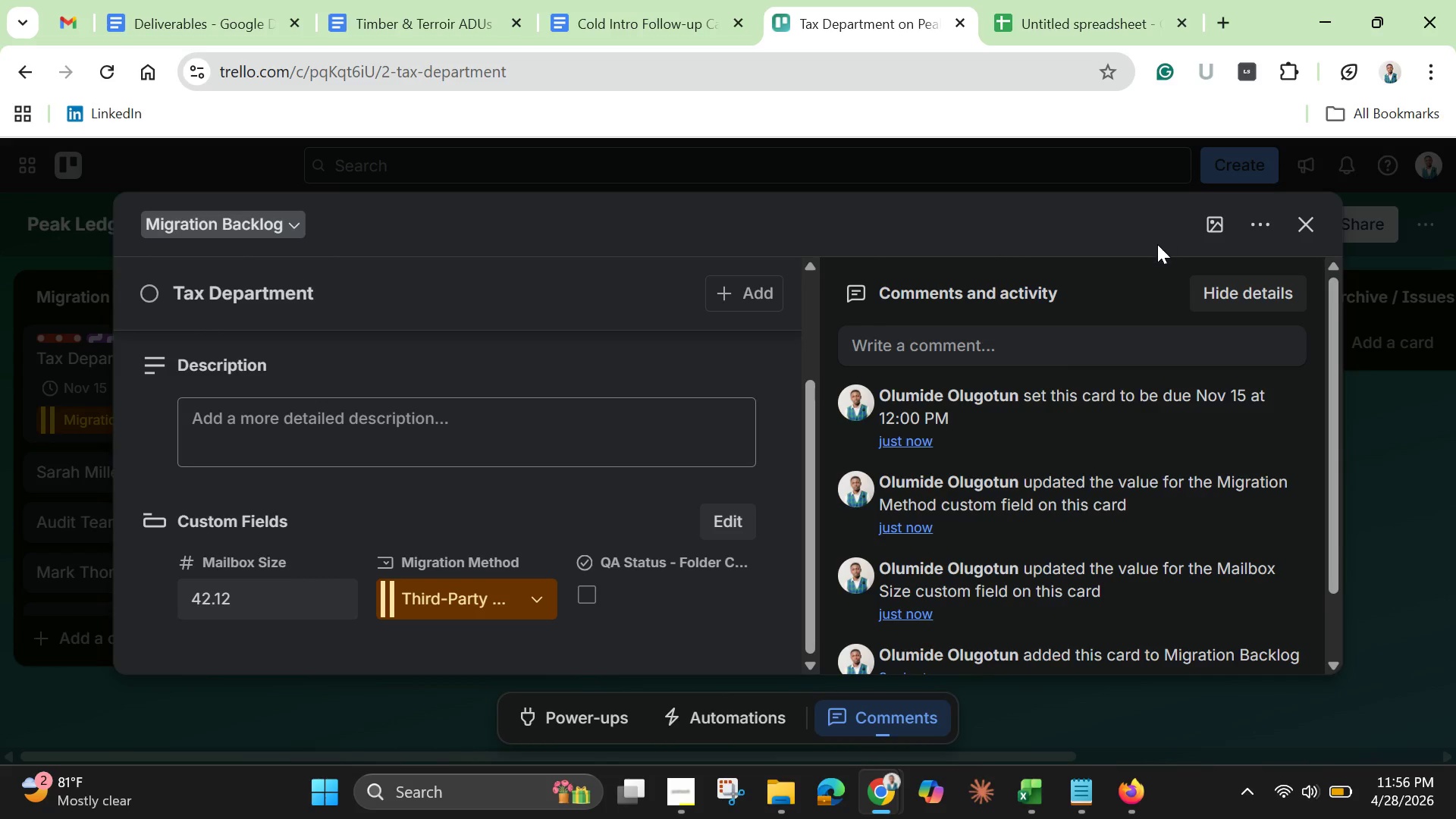 
scroll: coordinate [522, 516], scroll_direction: up, amount: 4.0
 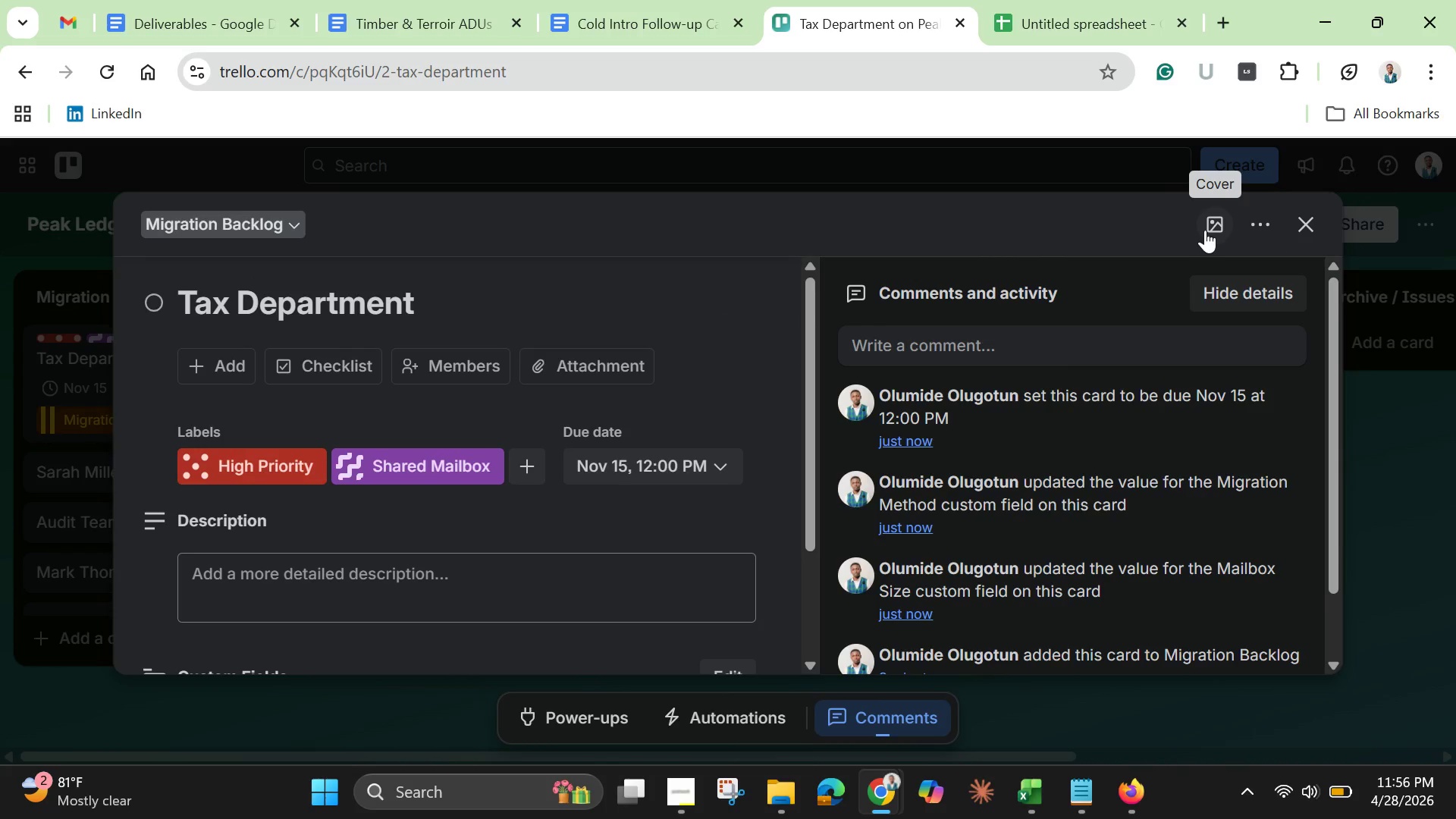 
left_click([1210, 228])
 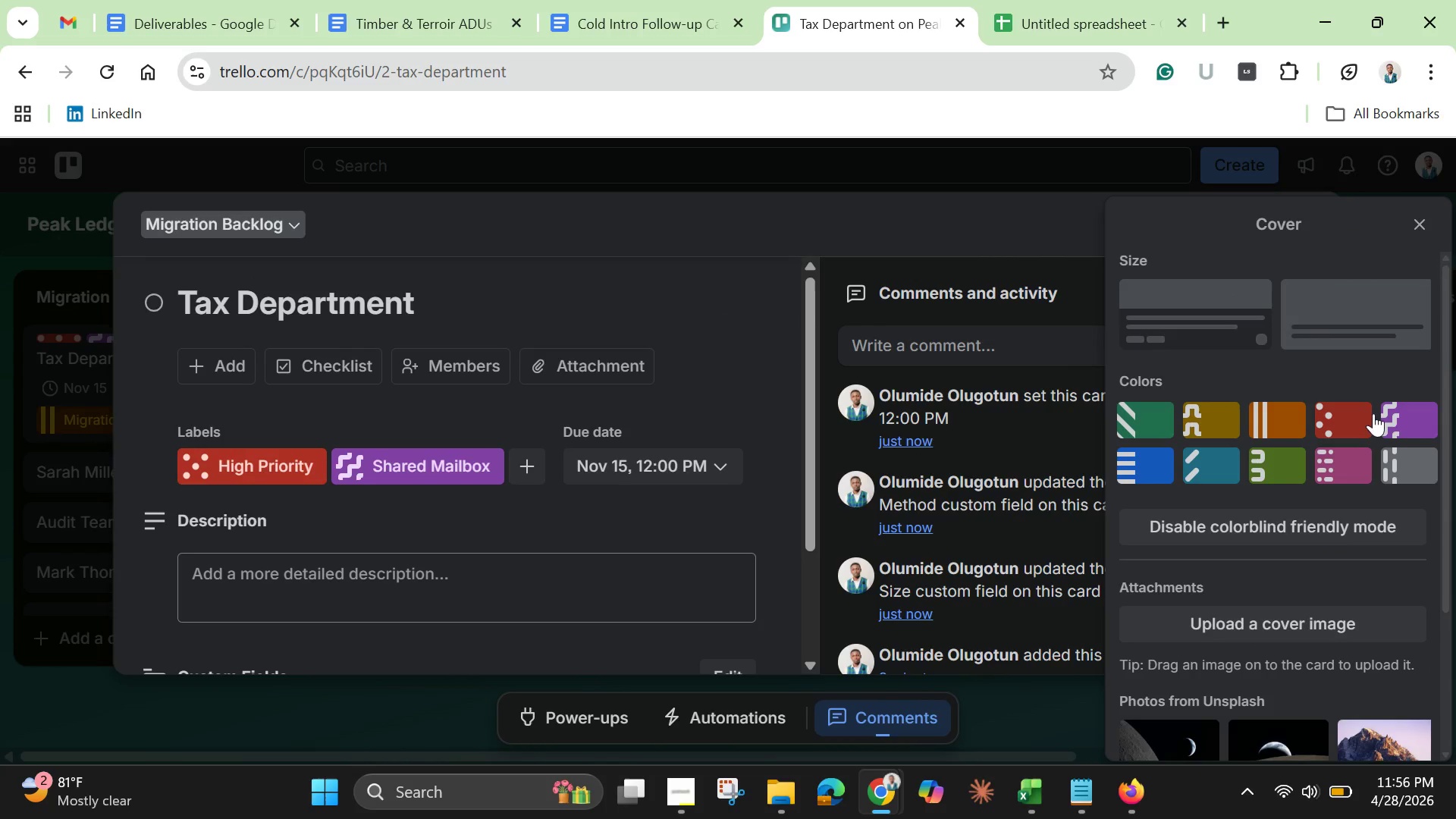 
left_click([1413, 417])
 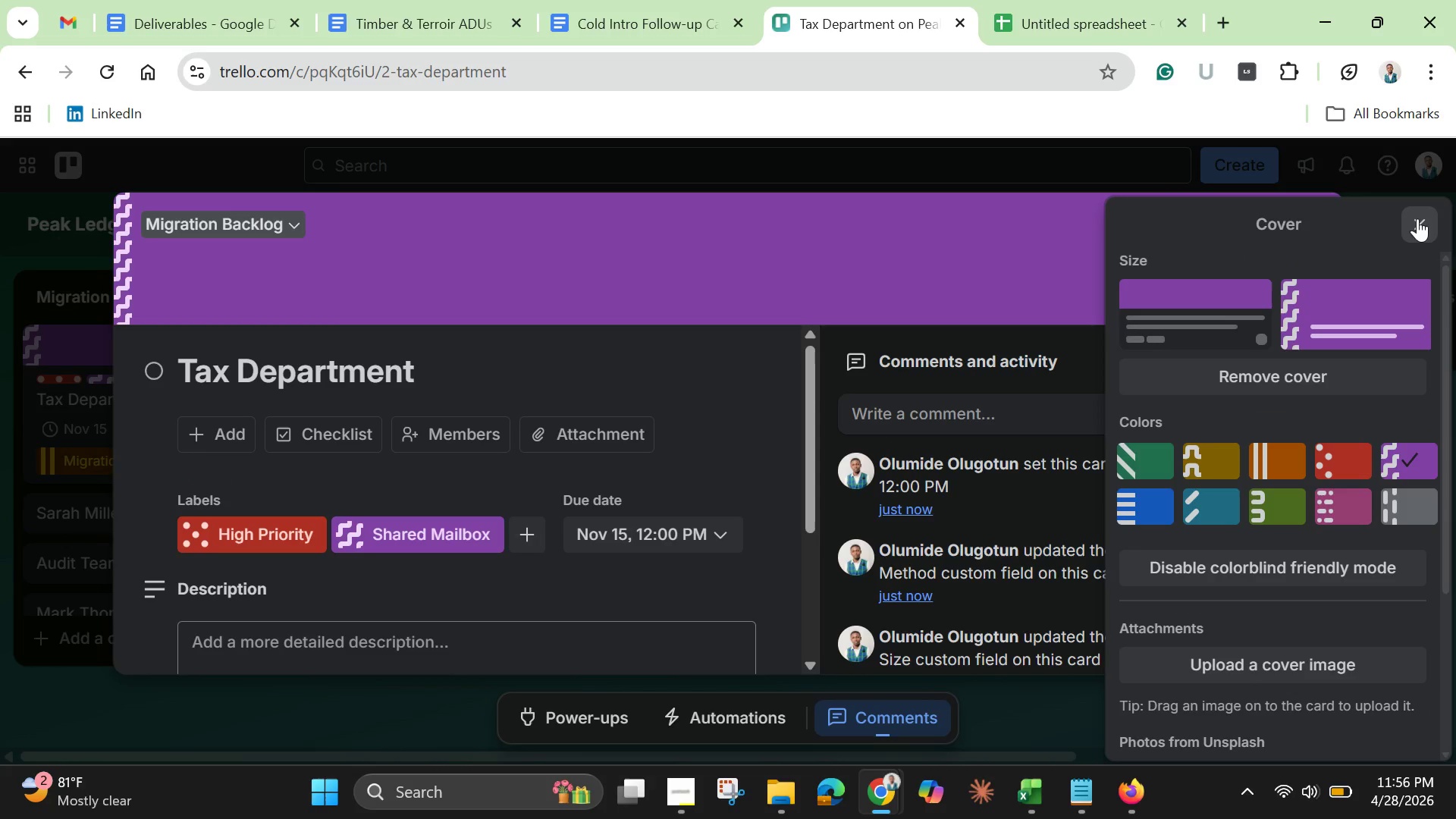 
left_click([1417, 217])
 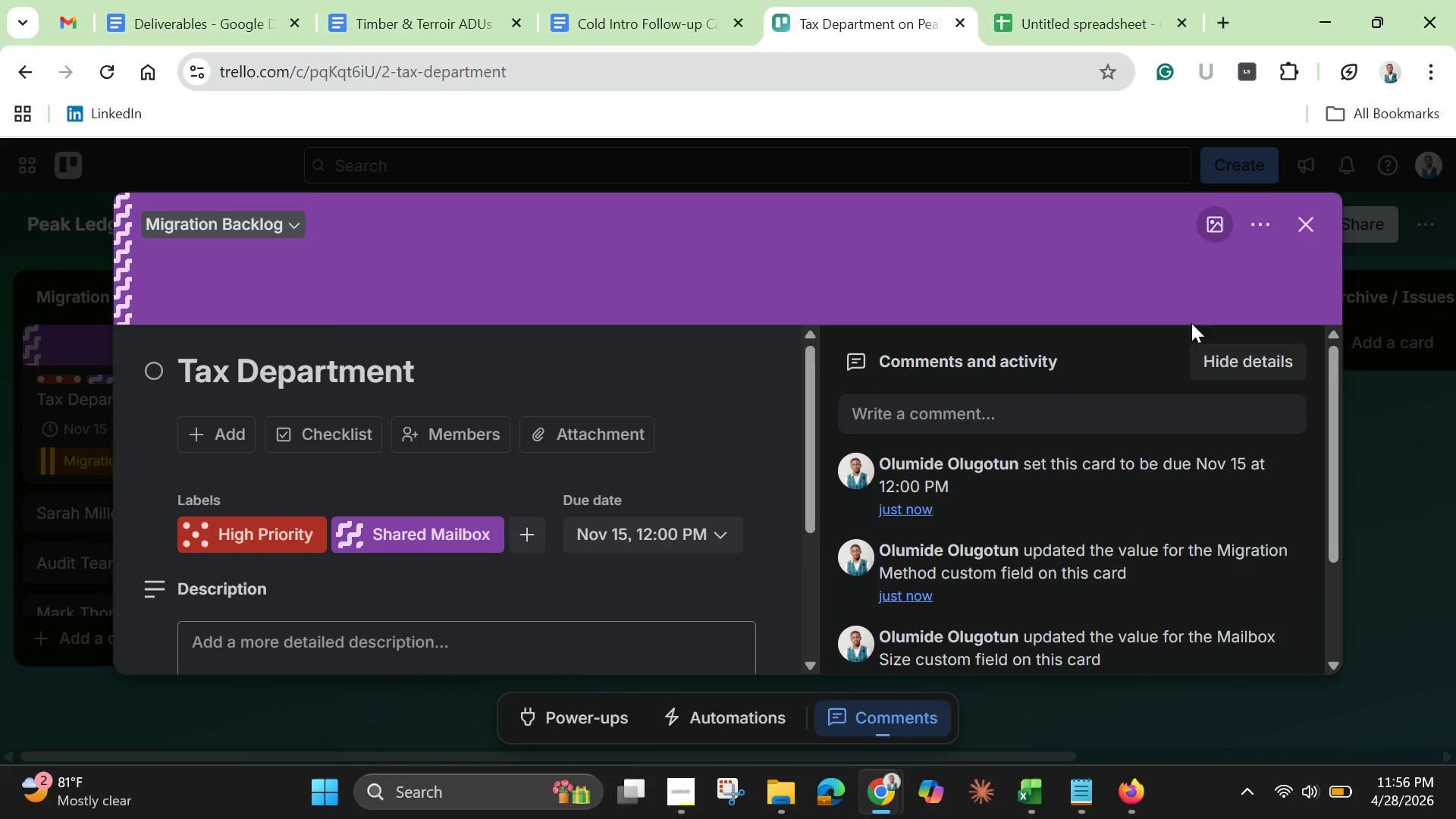 
left_click([1310, 224])
 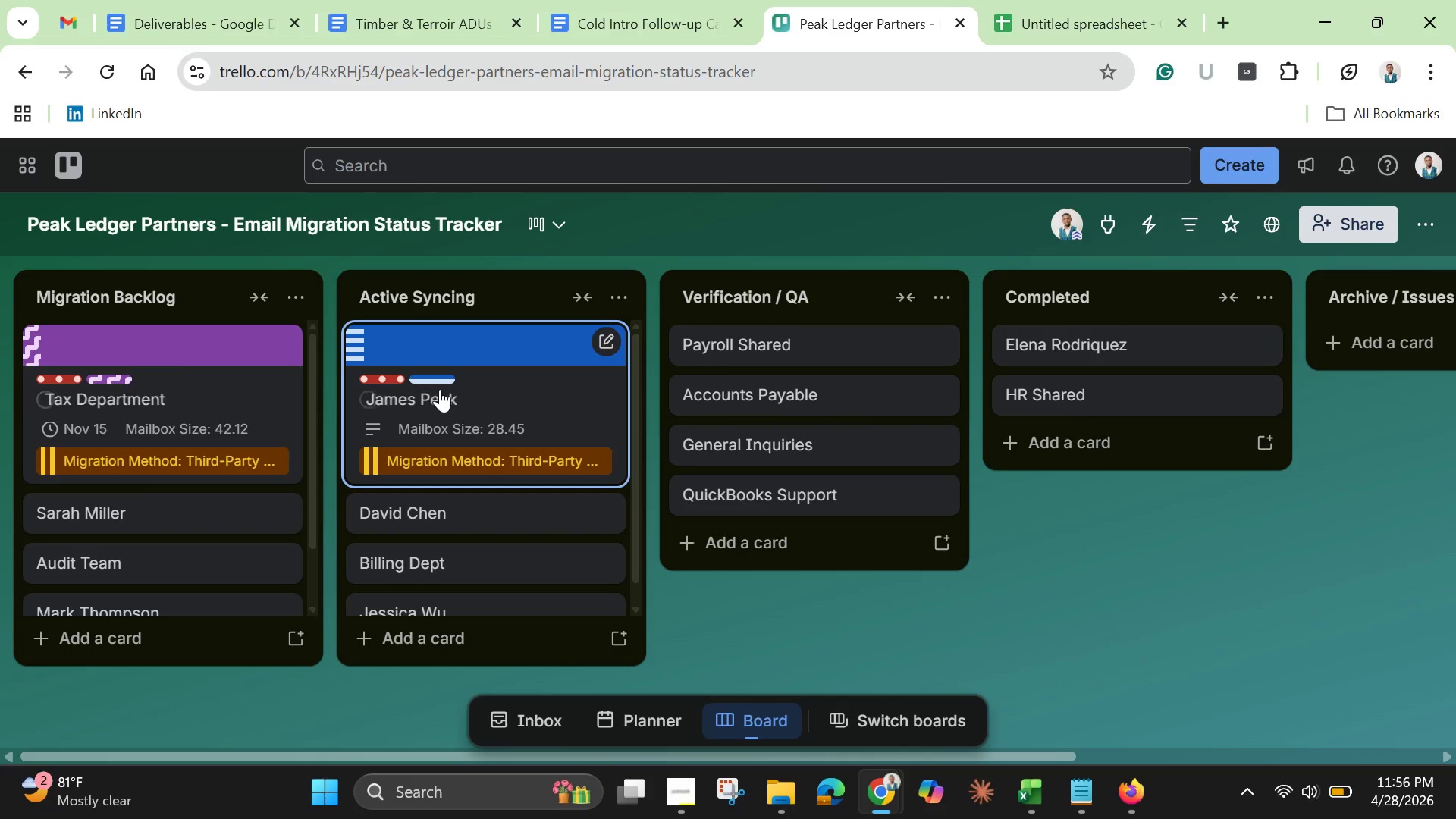 
left_click([540, 399])
 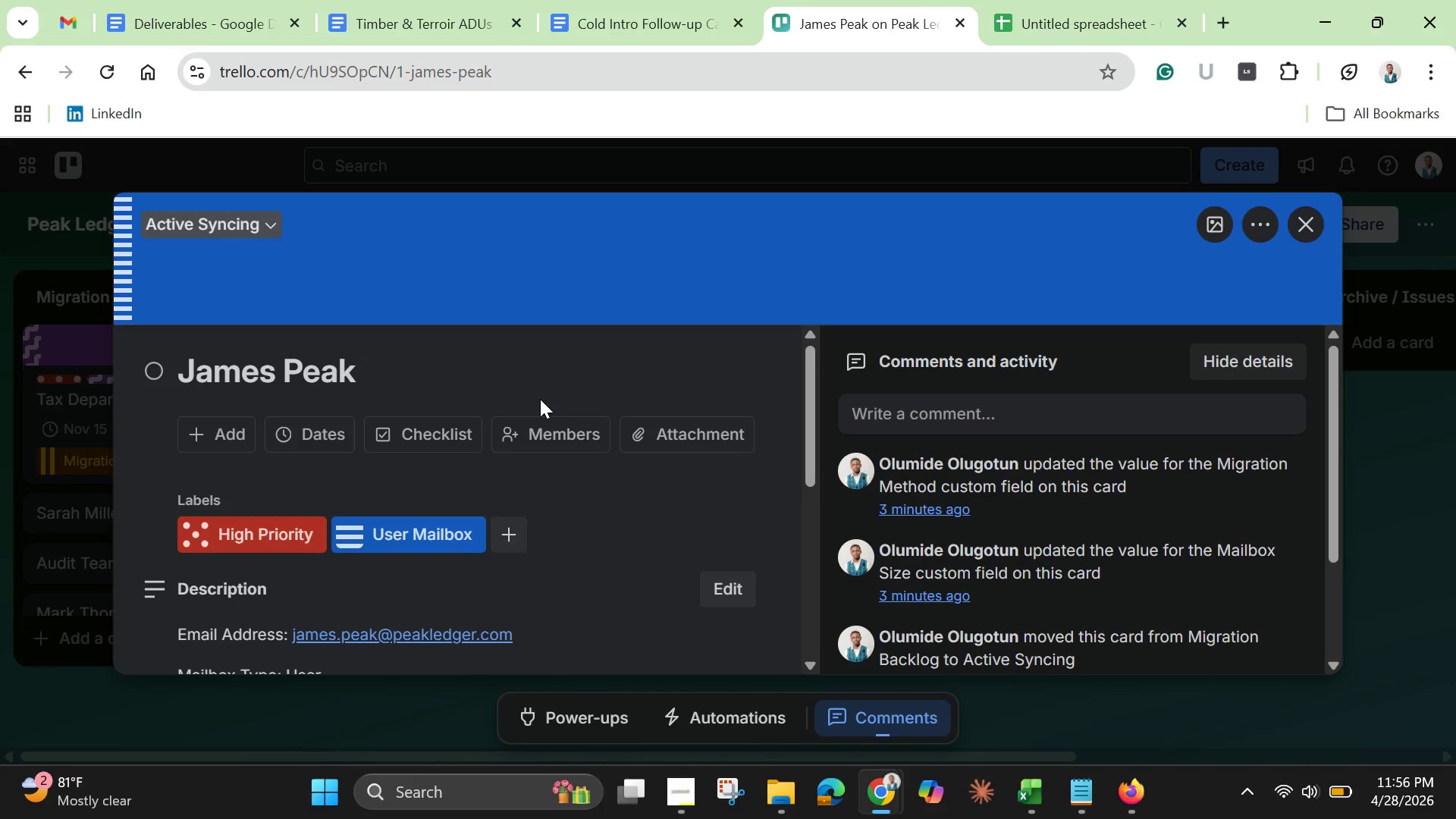 
wait(8.92)
 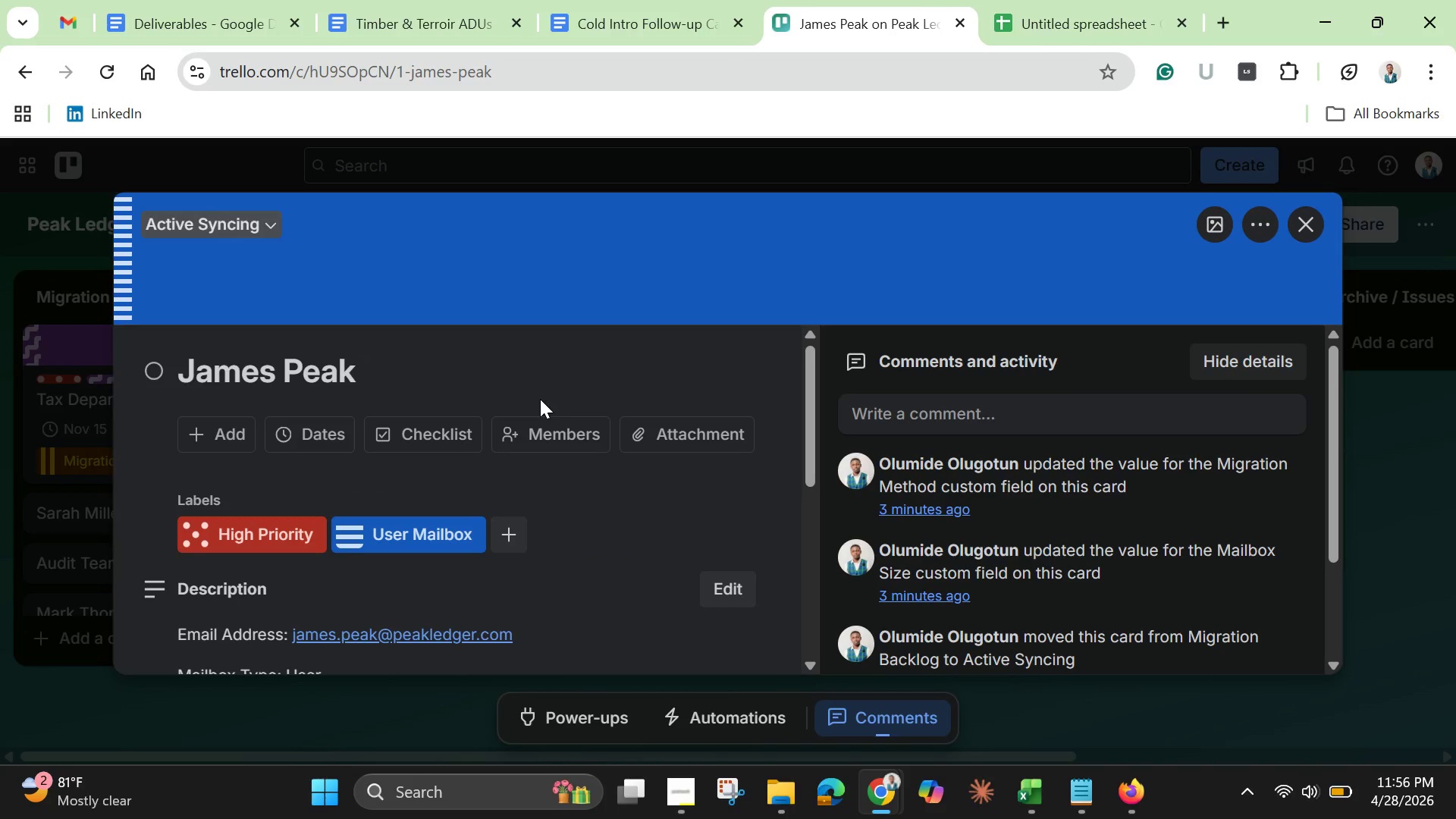 
left_click([308, 431])
 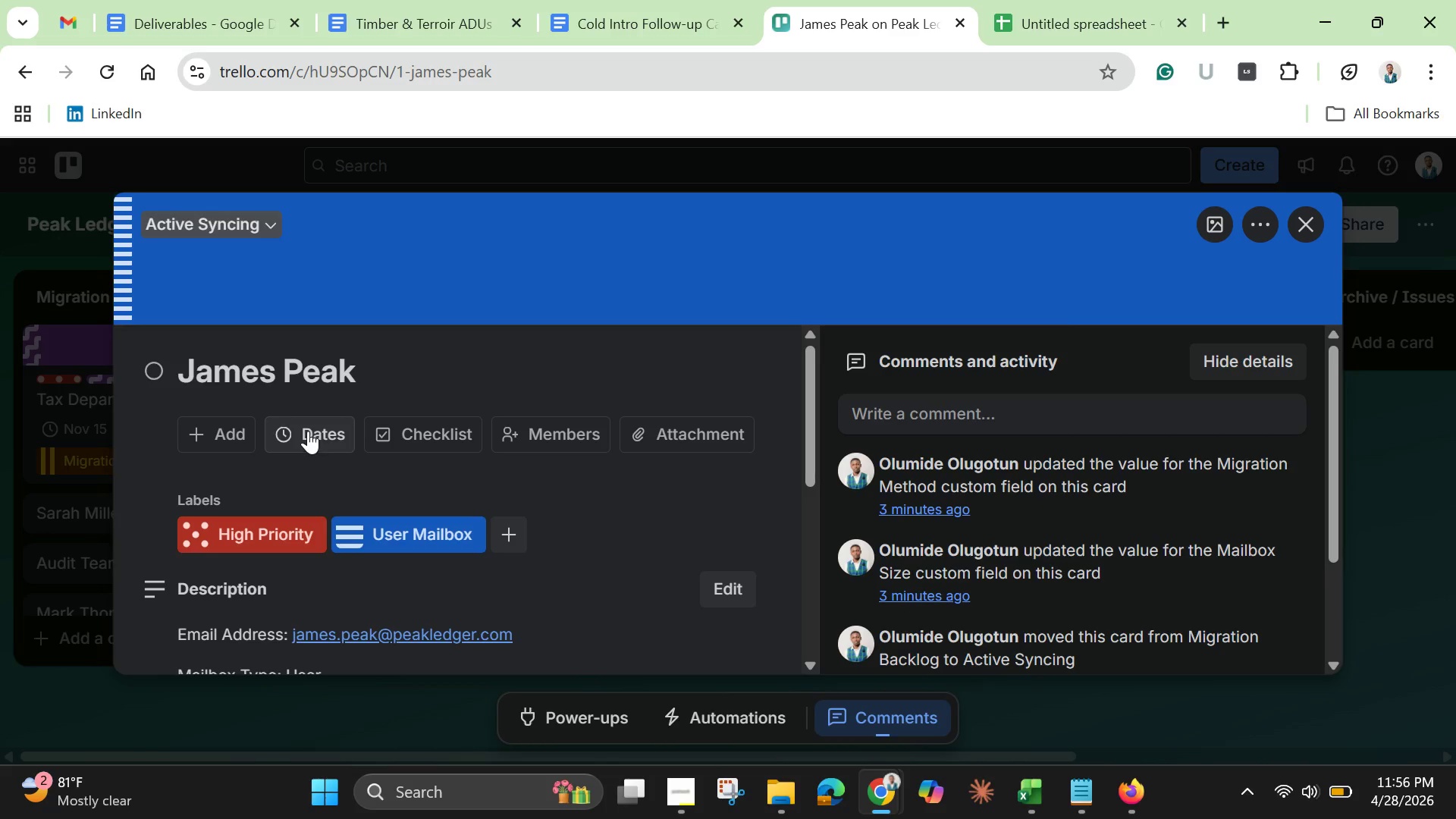 
mouse_move([332, 431])
 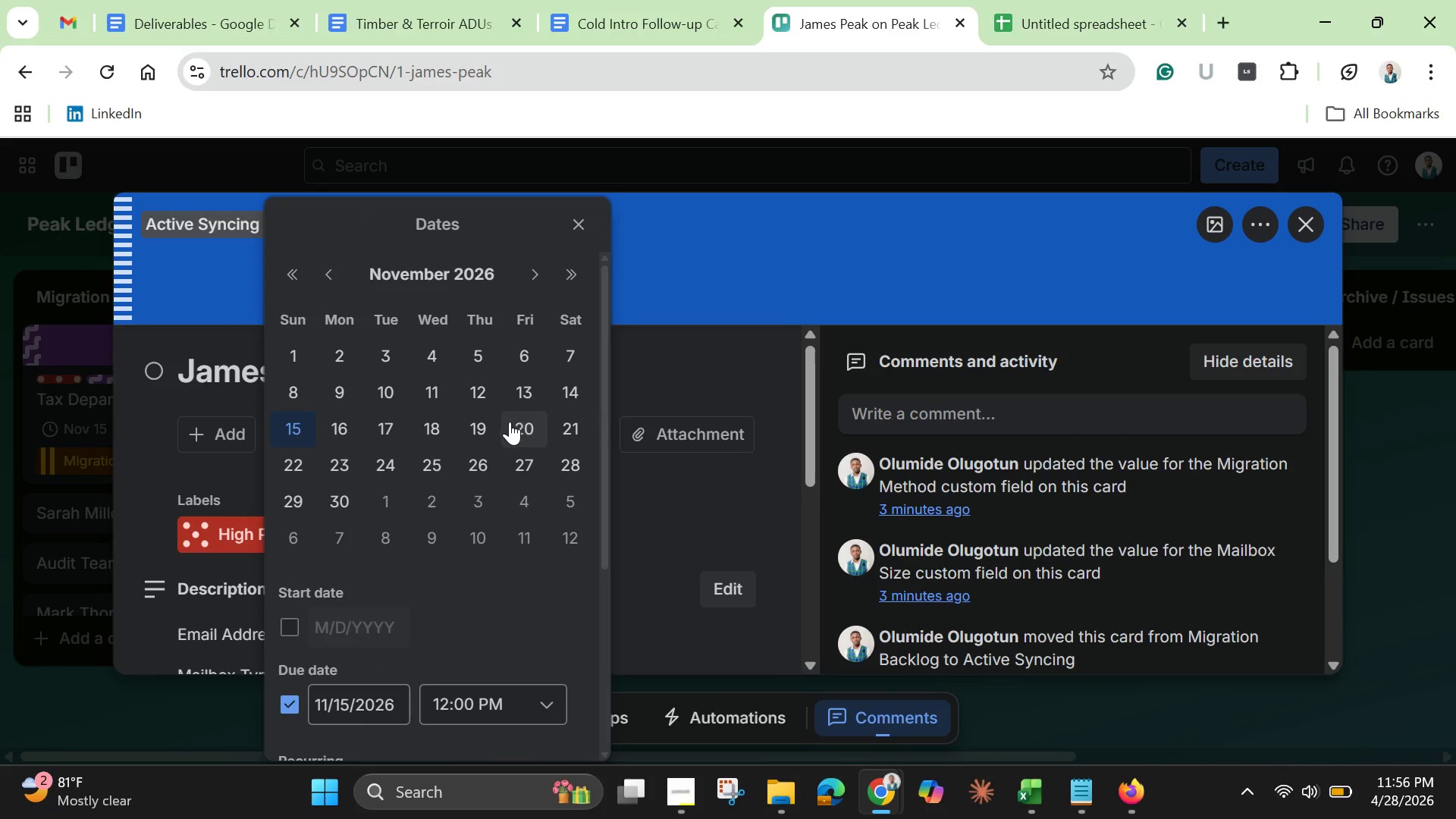 
wait(7.04)
 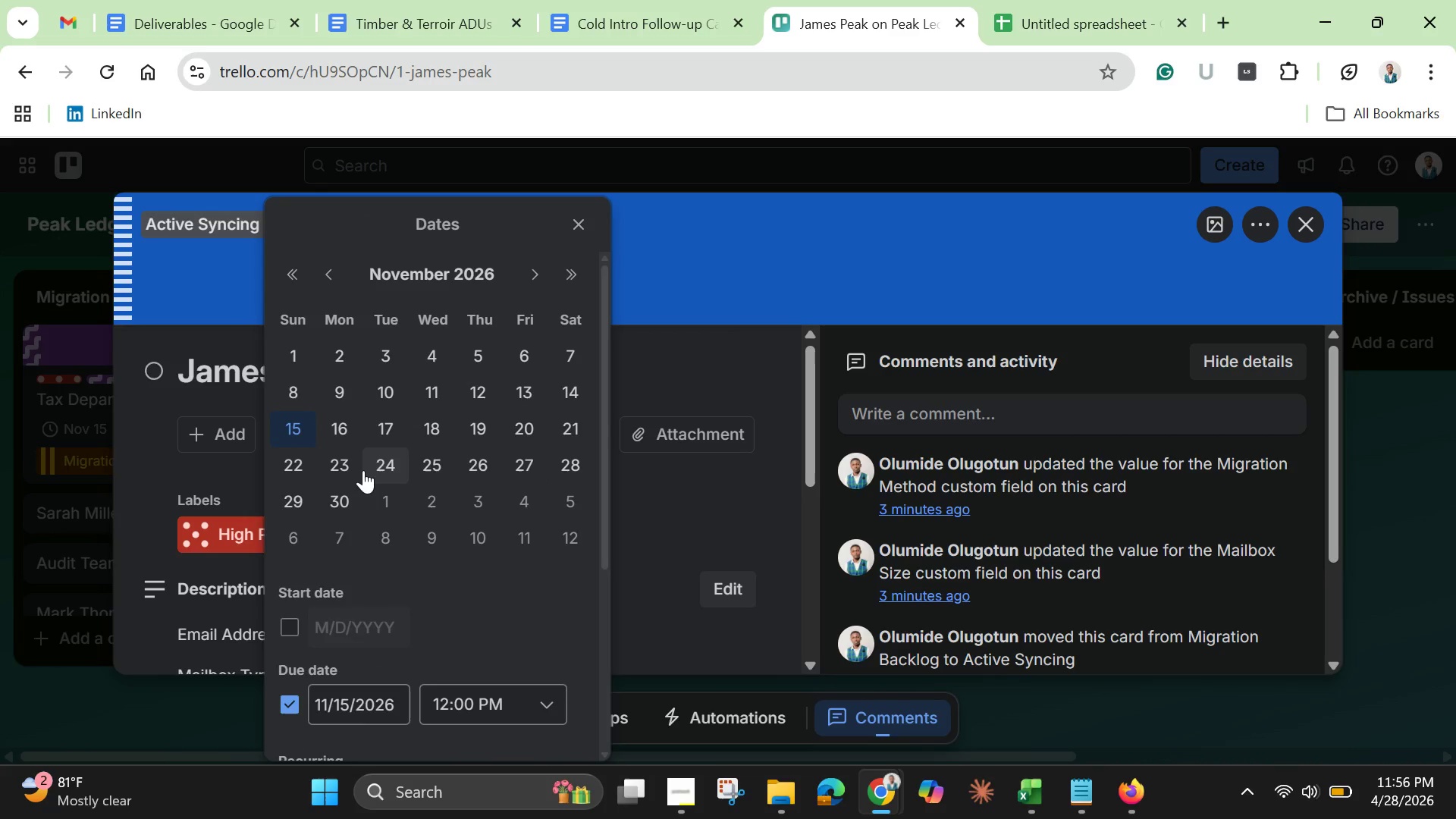 
left_click([392, 385])
 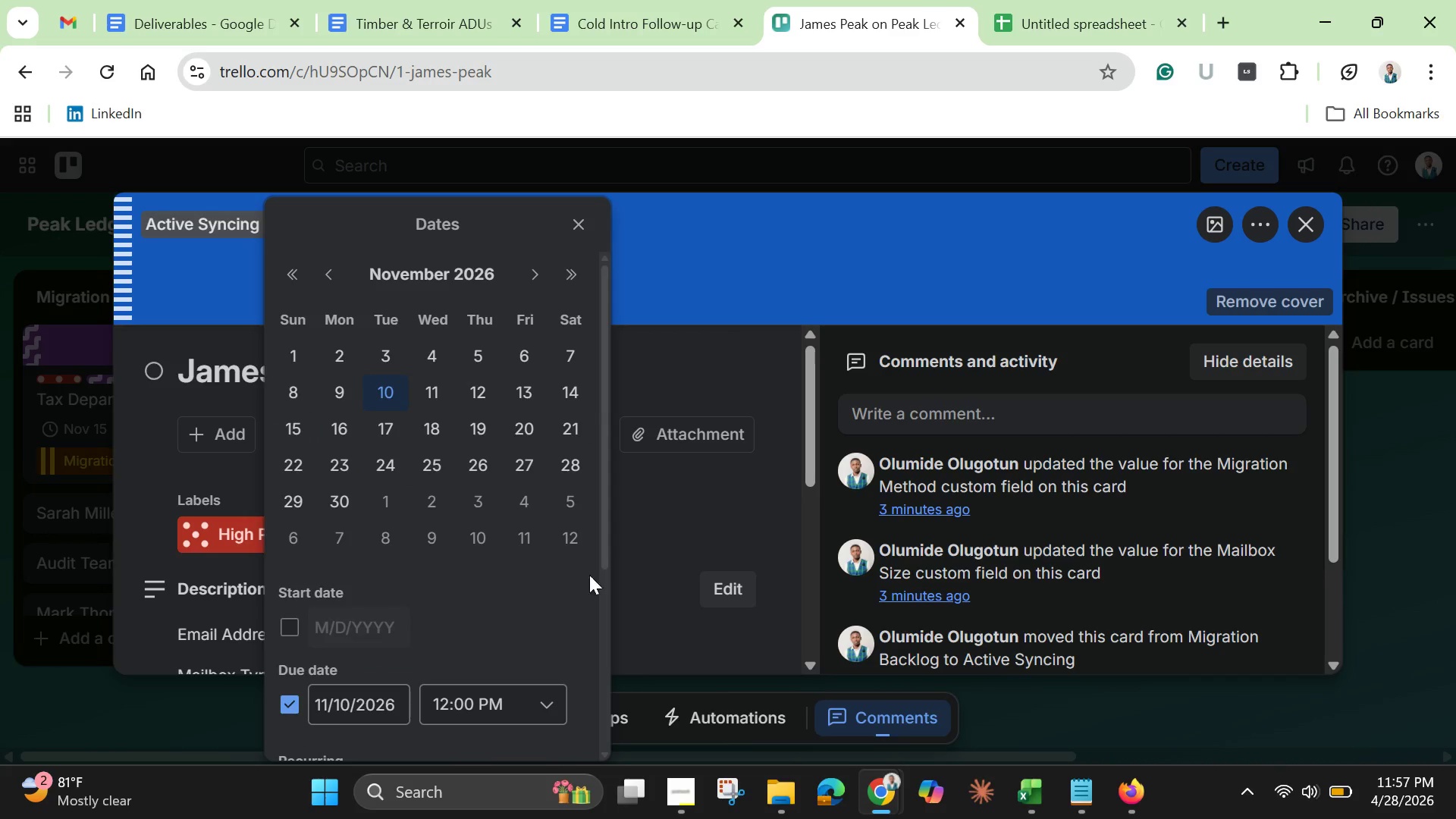 
scroll: coordinate [541, 590], scroll_direction: down, amount: 7.0
 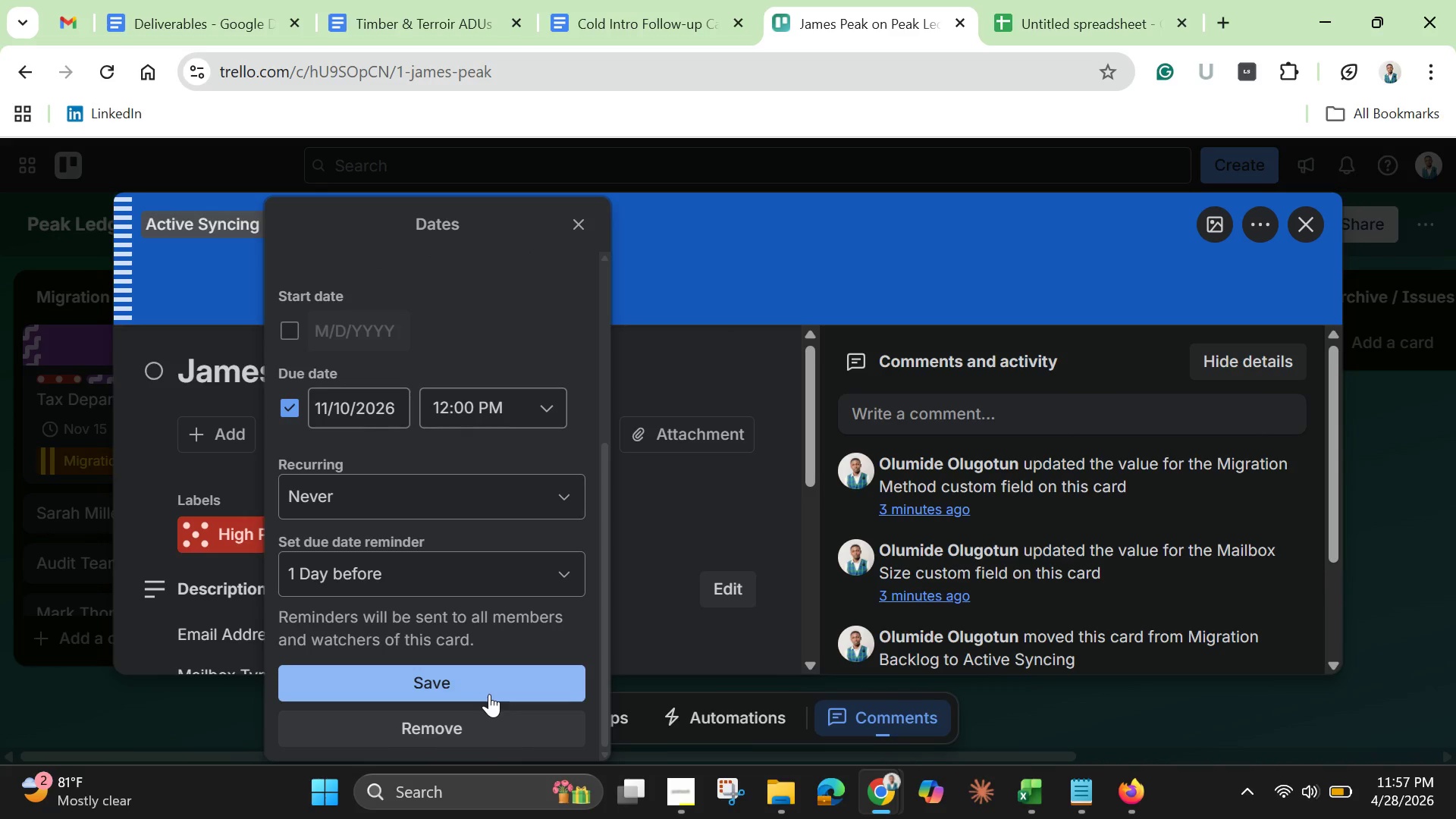 
left_click([489, 694])
 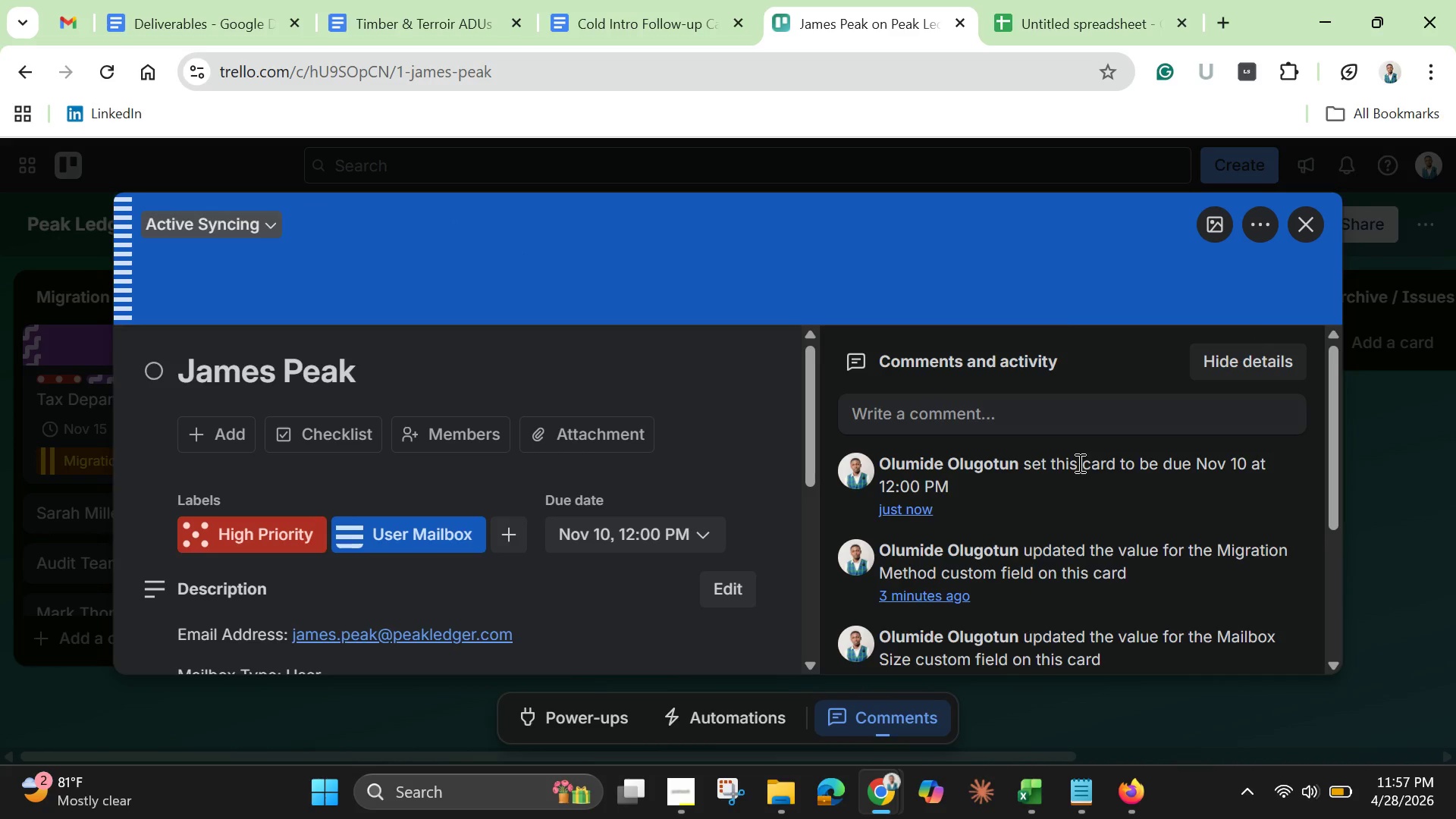 
scroll: coordinate [691, 534], scroll_direction: down, amount: 5.0
 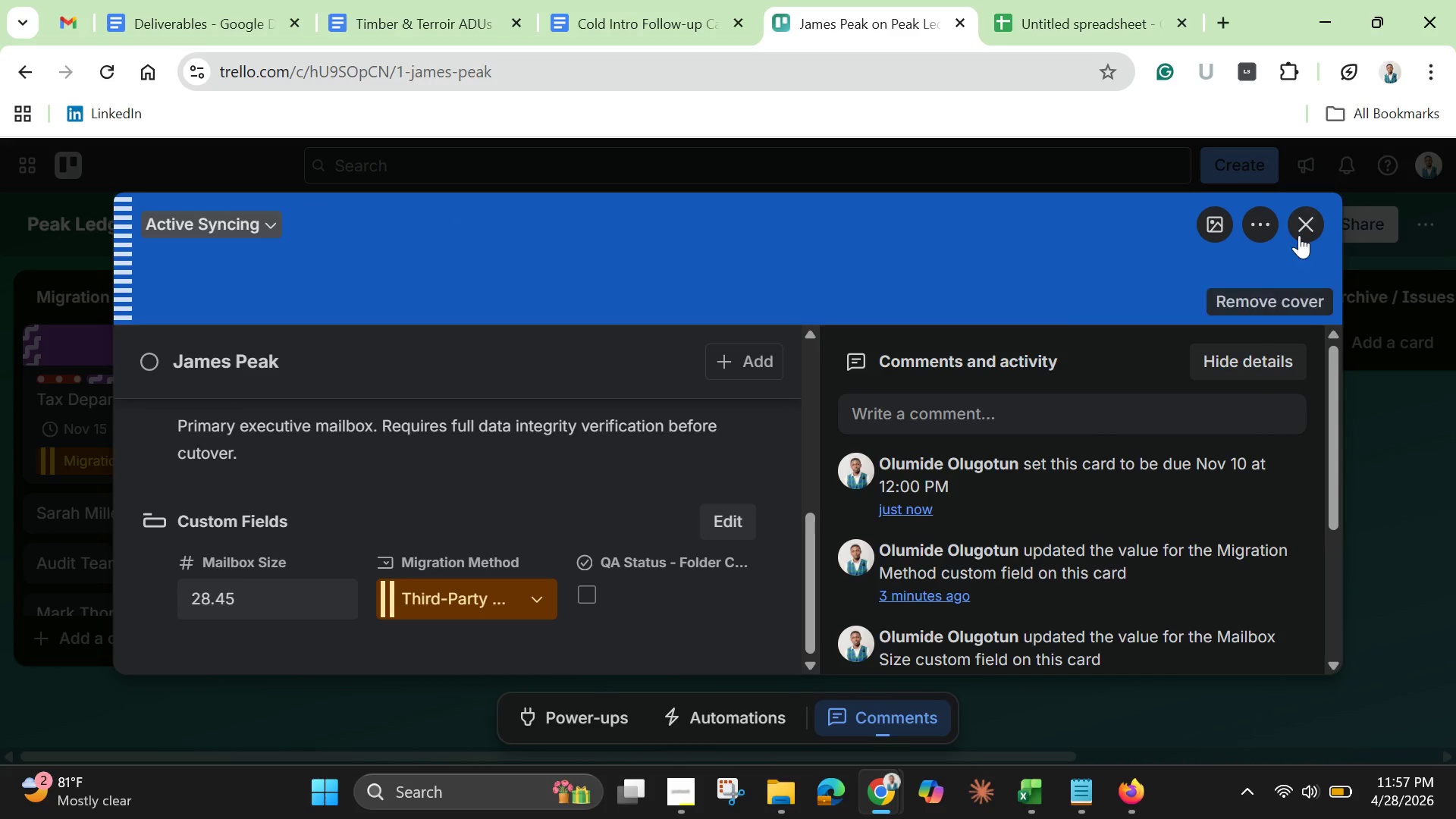 
left_click([1315, 224])
 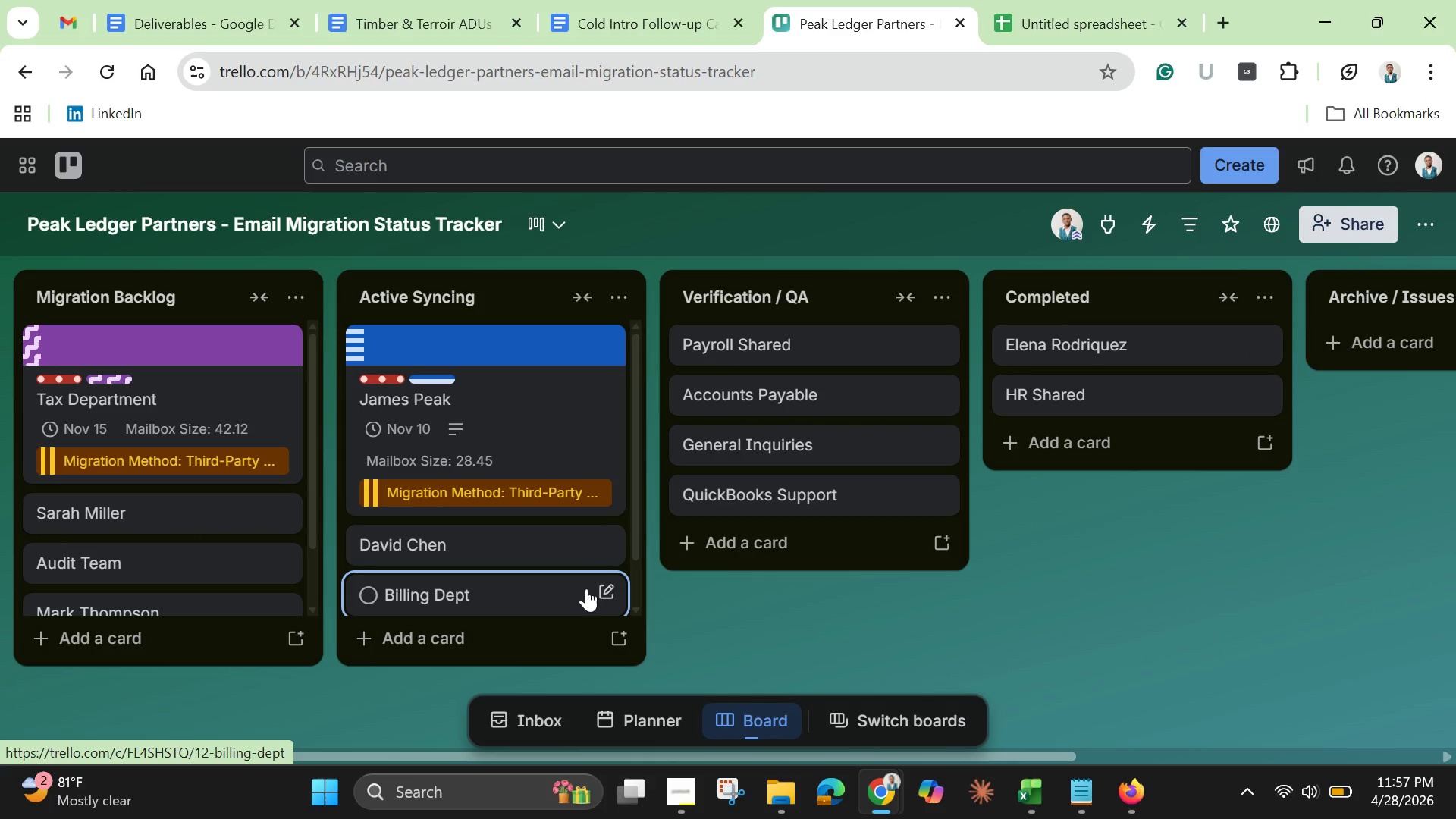 
wait(6.34)
 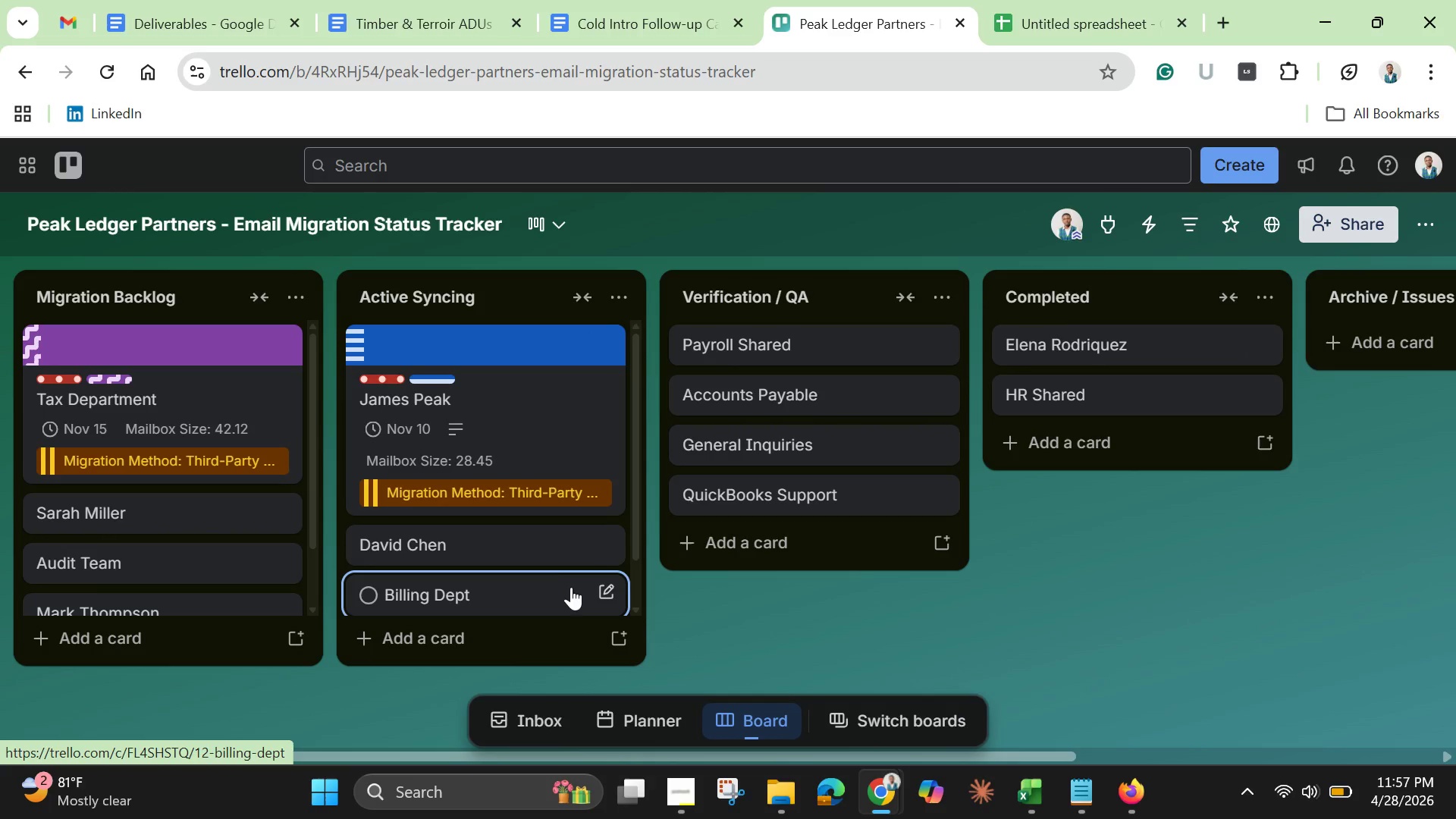 
left_click([201, 520])
 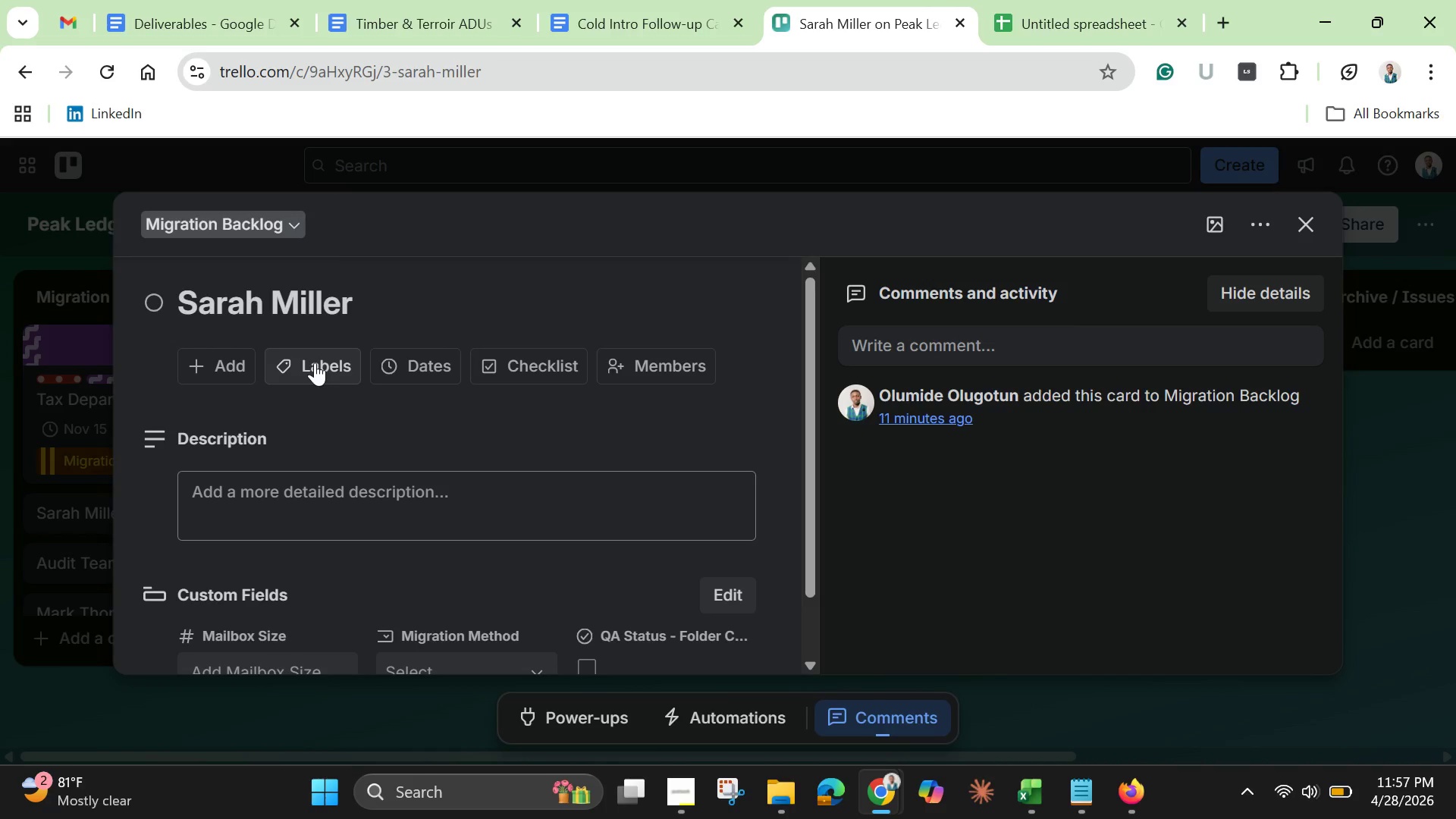 
left_click([405, 372])
 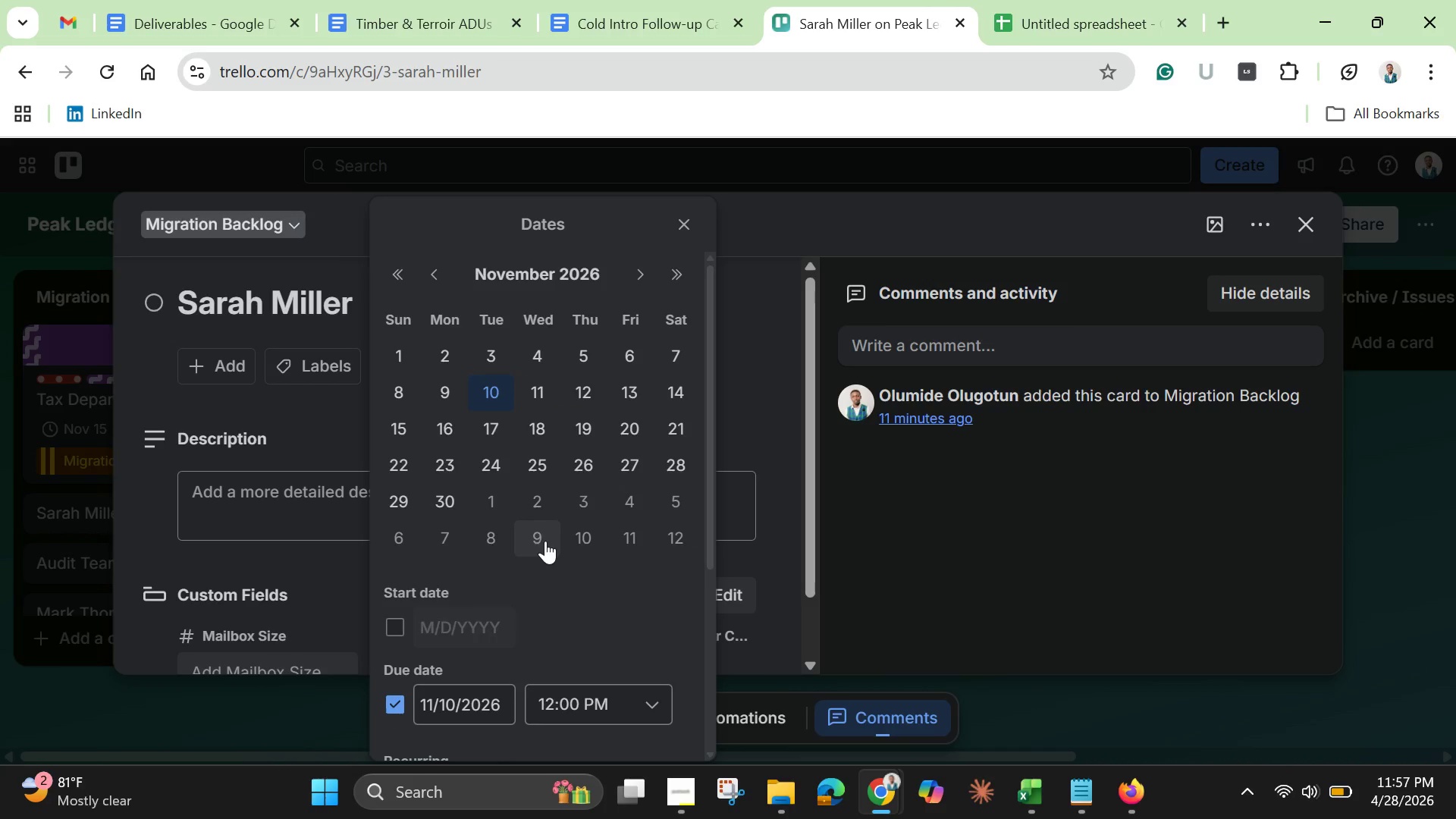 
left_click([589, 381])
 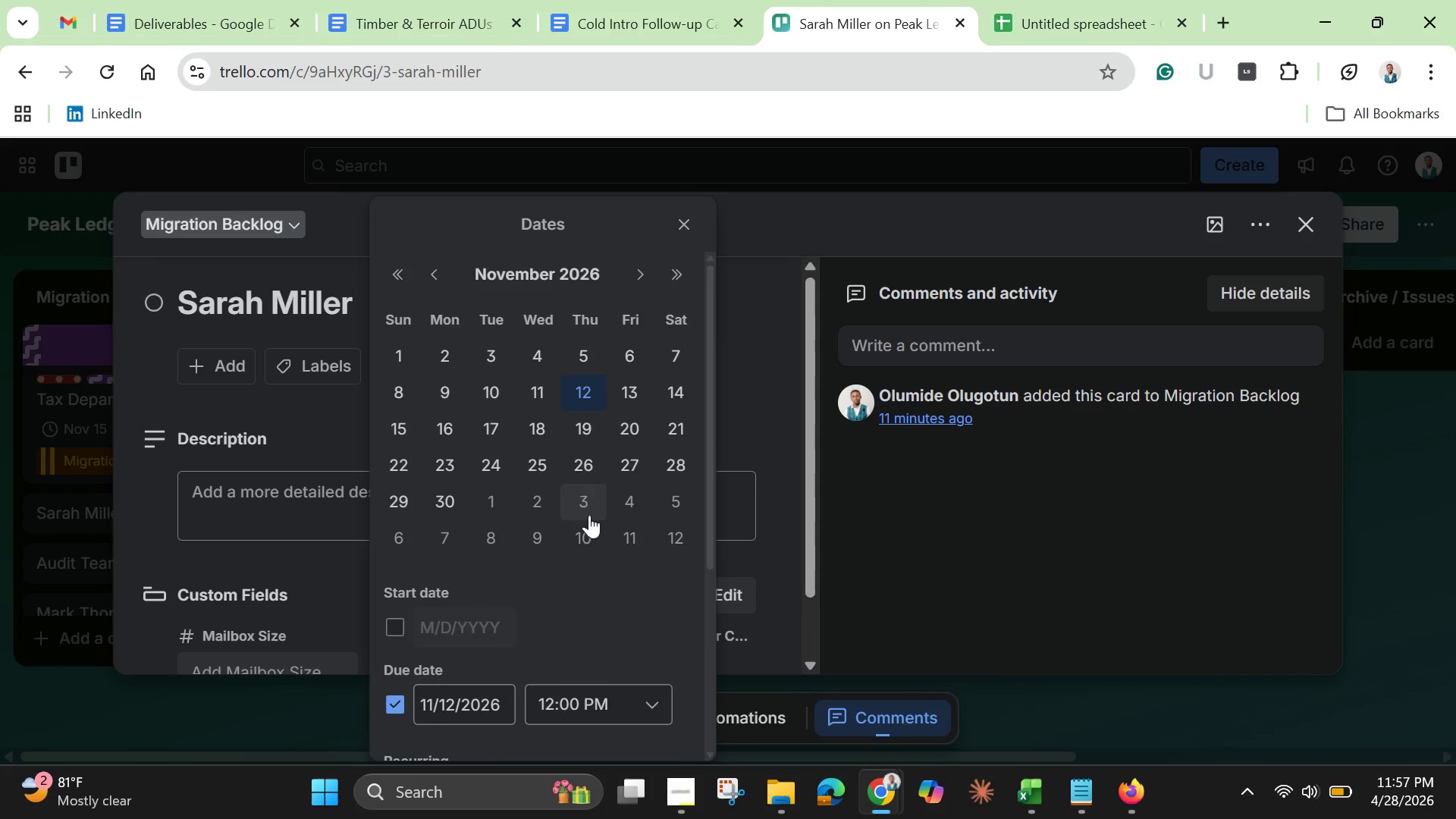 
scroll: coordinate [590, 532], scroll_direction: down, amount: 3.0
 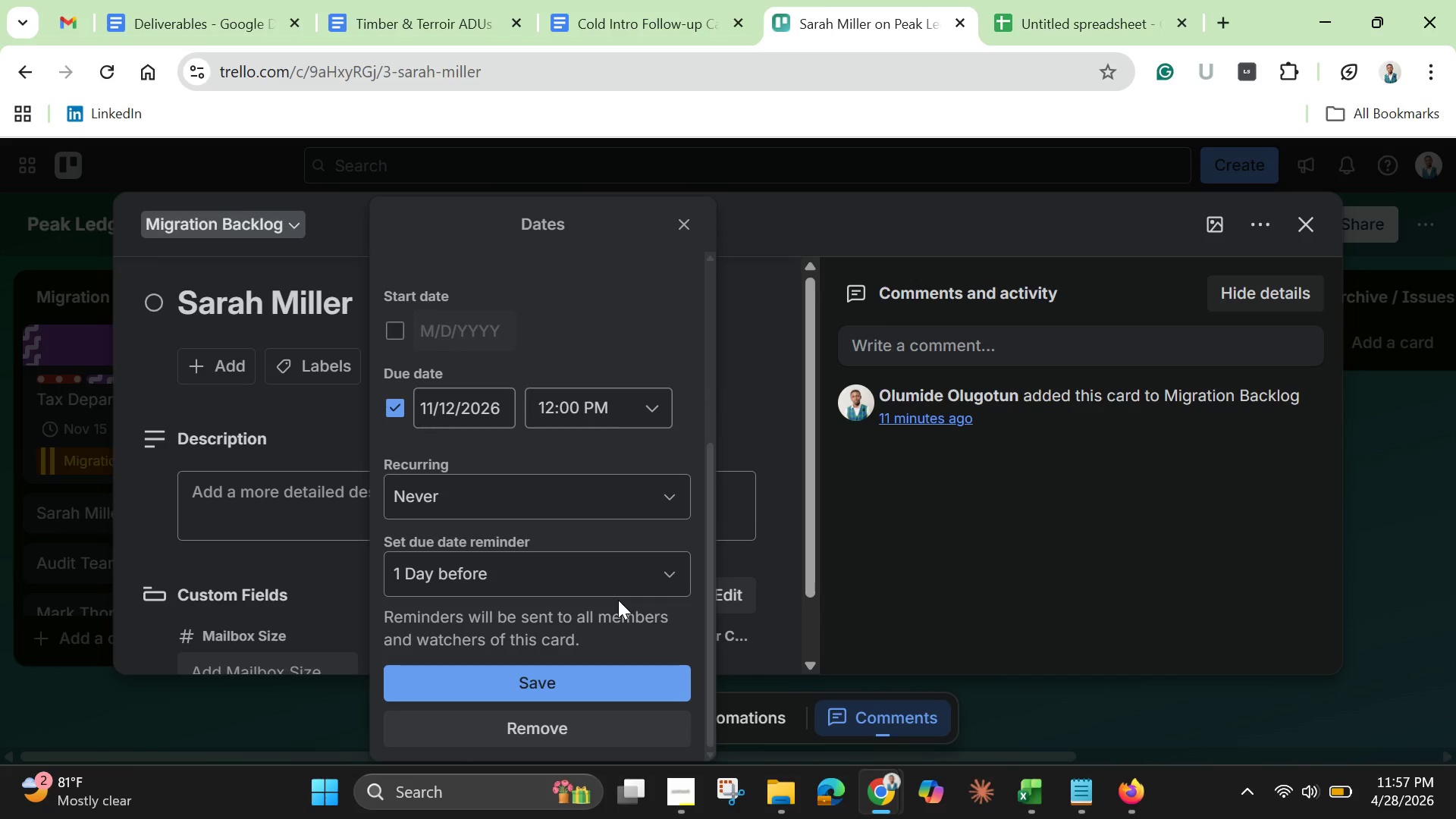 
scroll: coordinate [605, 567], scroll_direction: up, amount: 5.0
 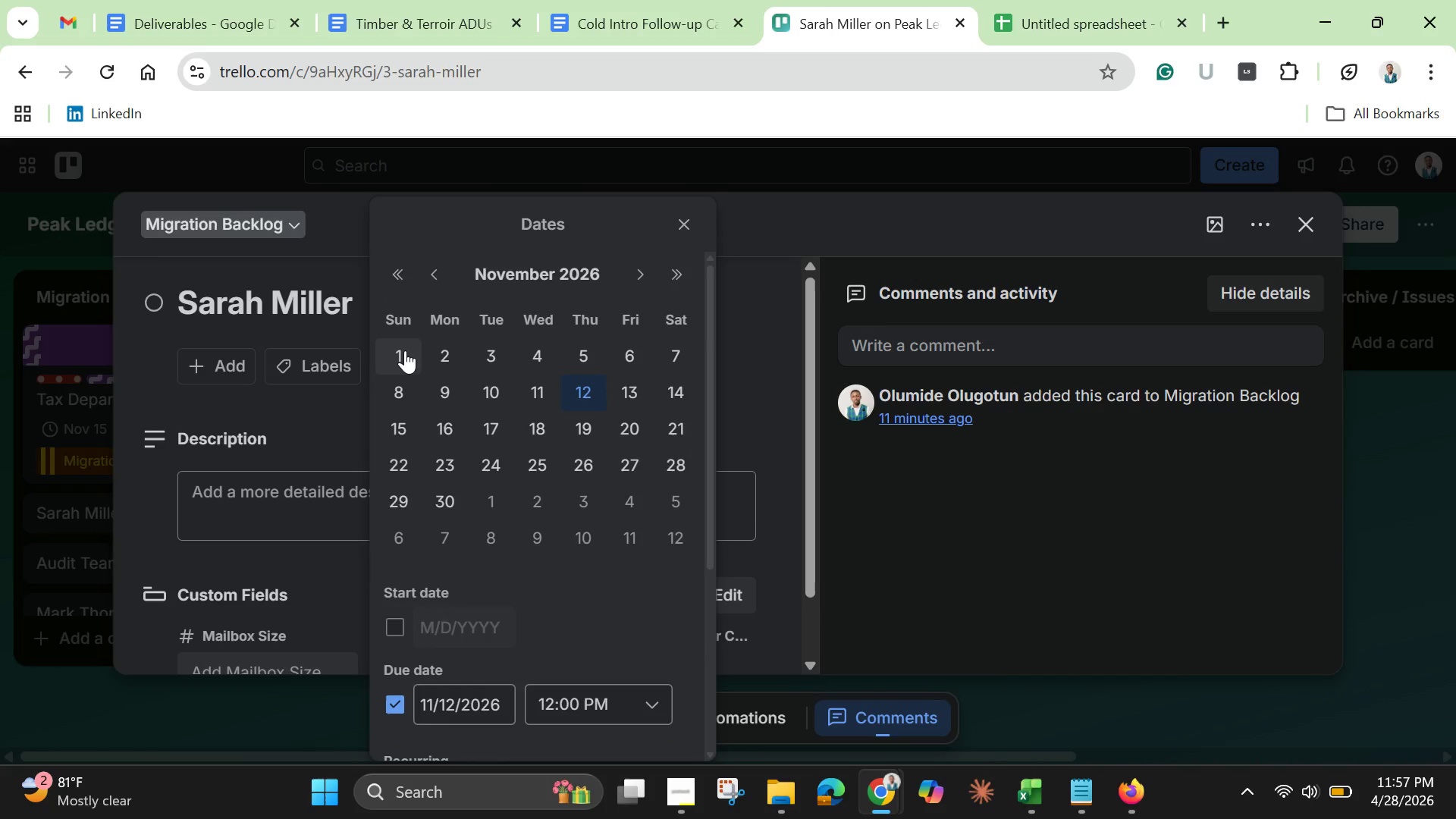 
left_click([405, 350])
 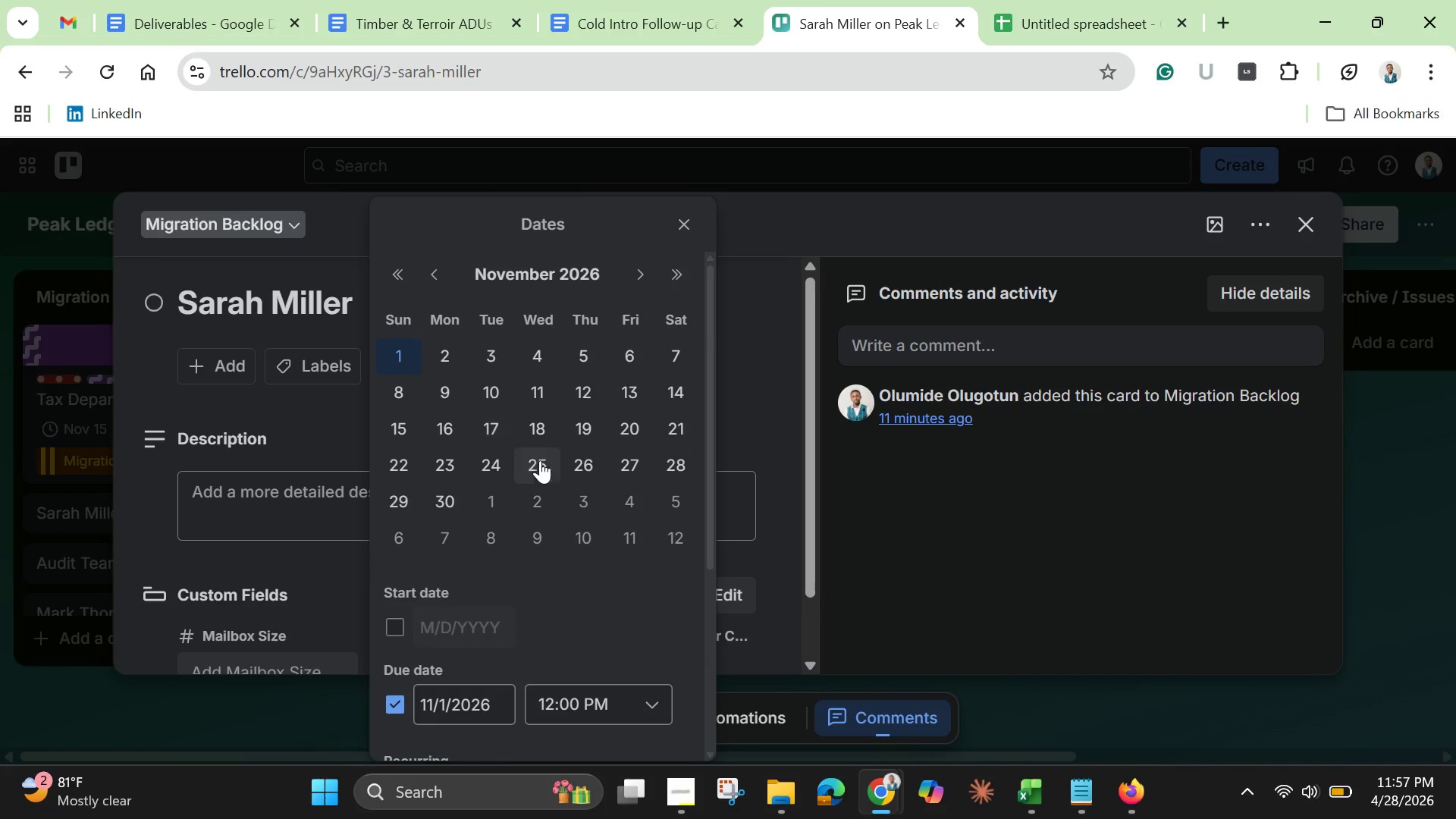 
scroll: coordinate [554, 484], scroll_direction: down, amount: 5.0
 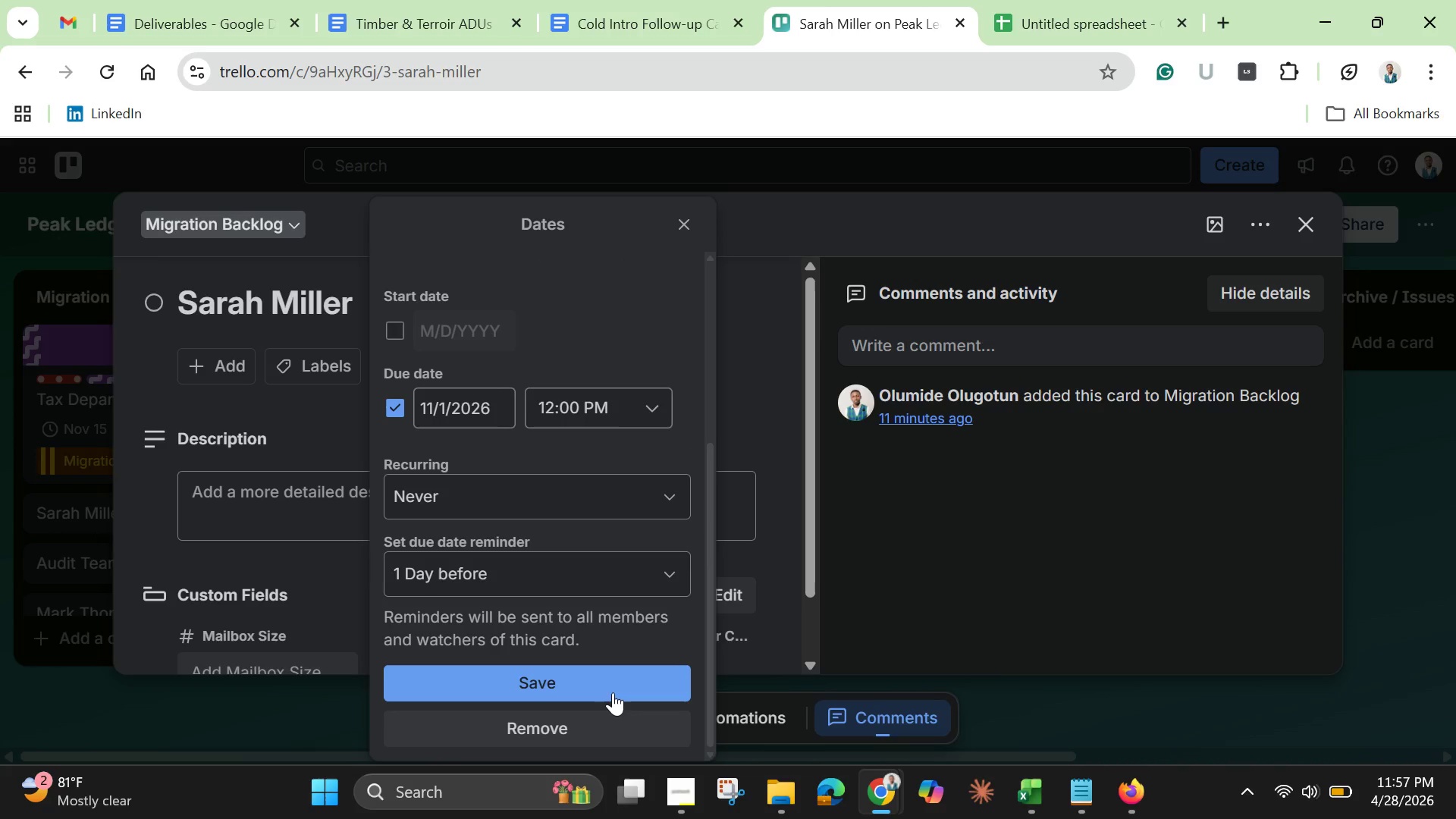 
left_click([613, 690])
 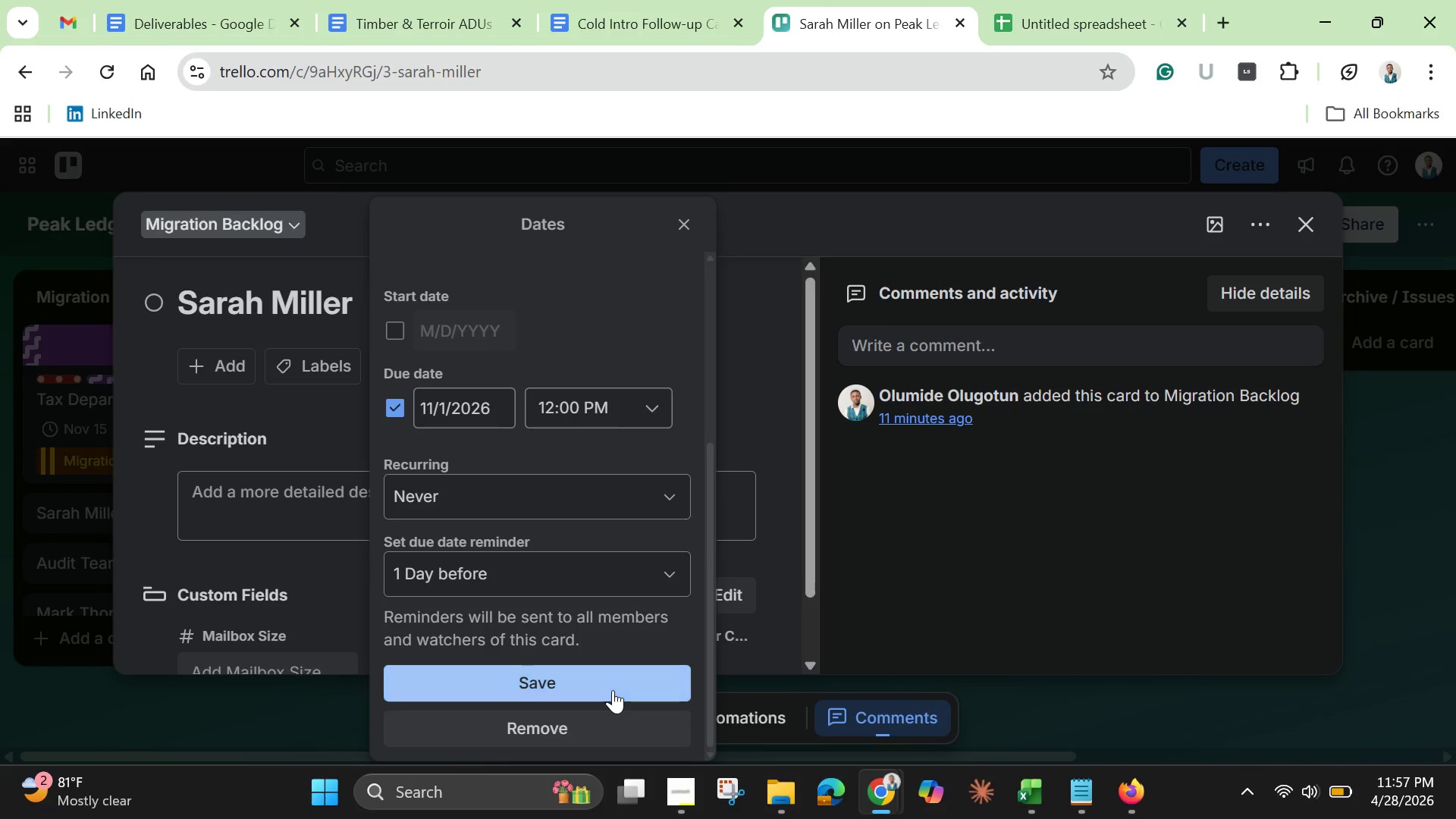 
mouse_move([592, 683])
 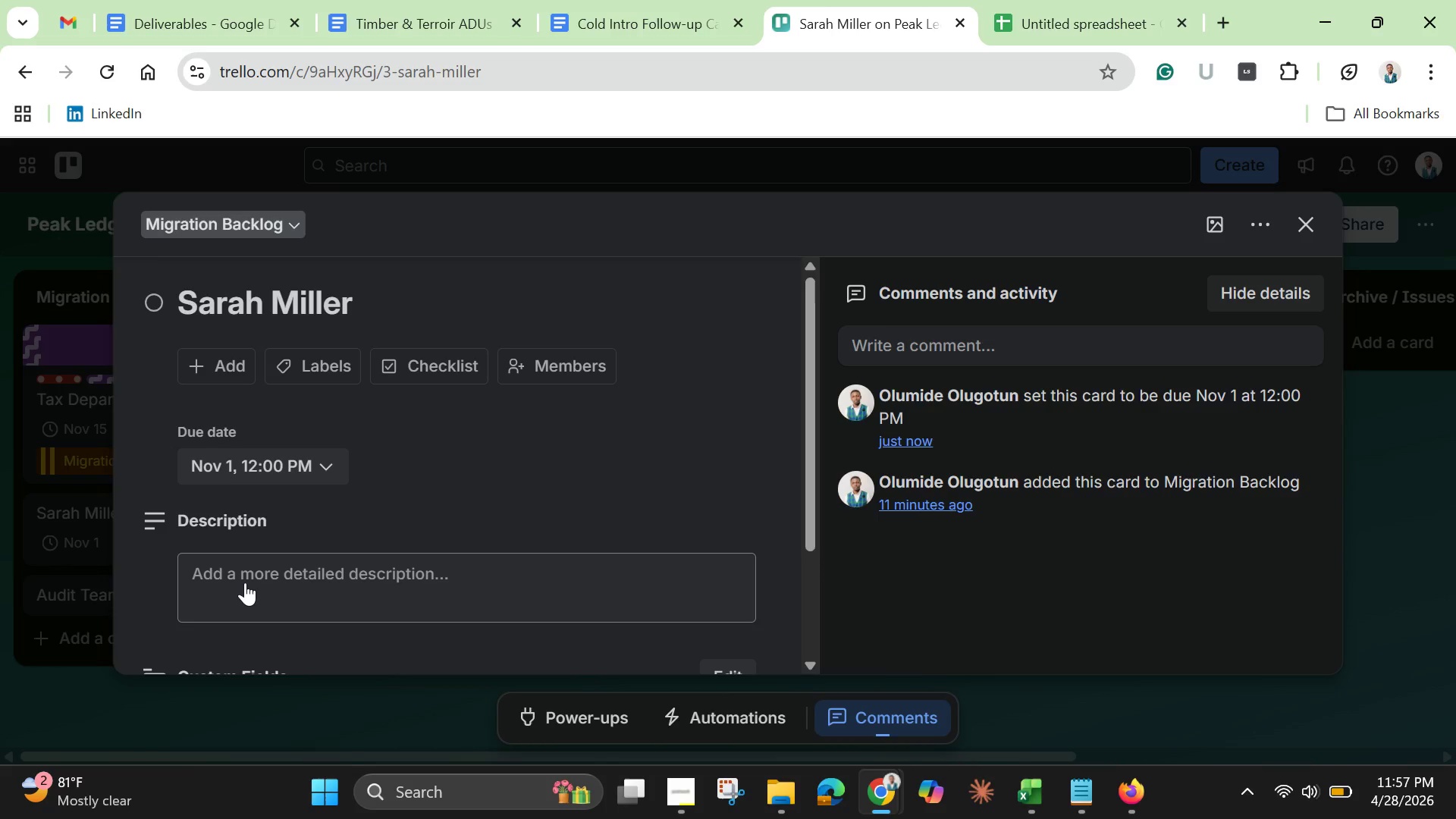 
wait(6.31)
 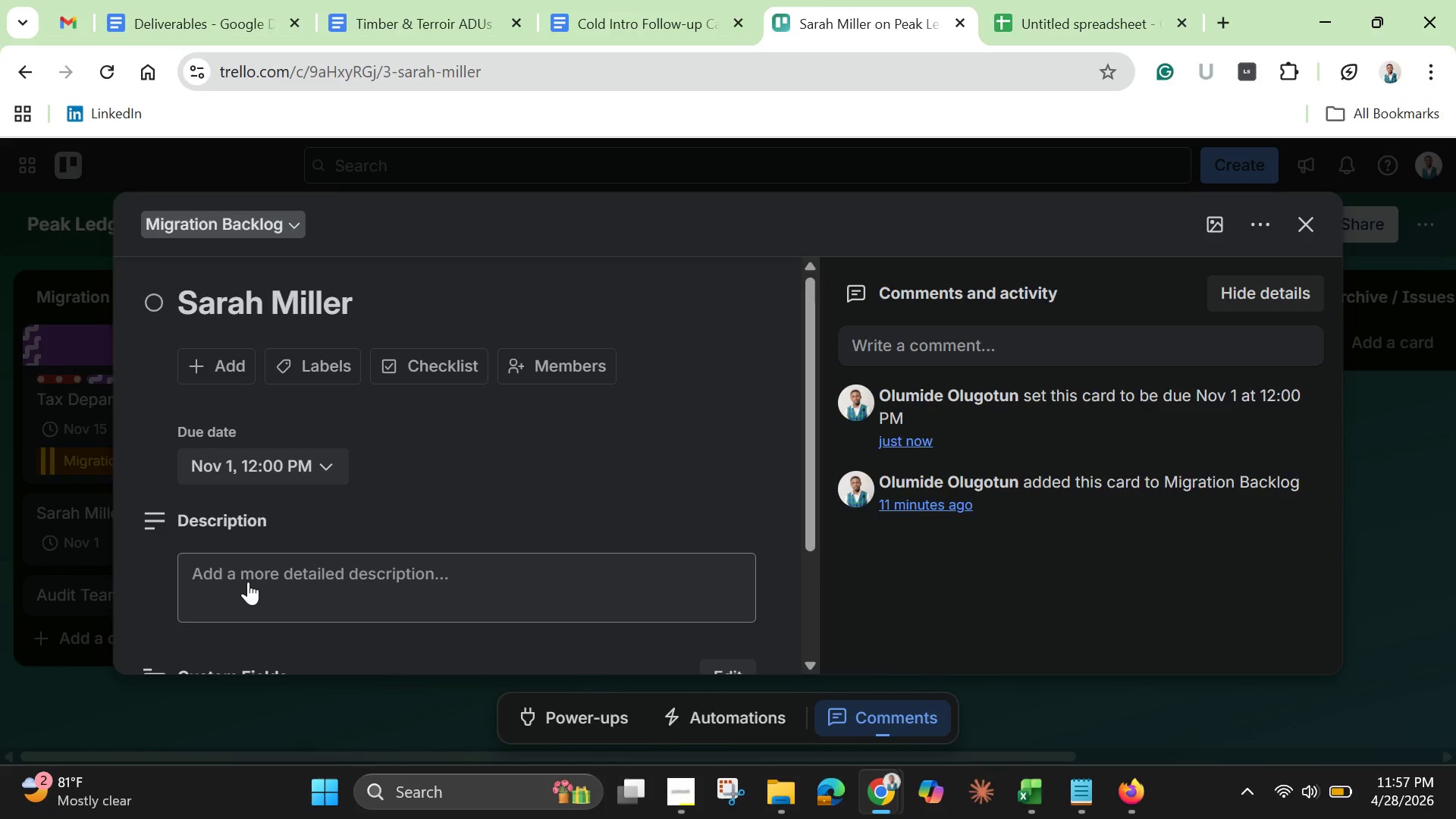 
scroll: coordinate [245, 582], scroll_direction: down, amount: 2.0
 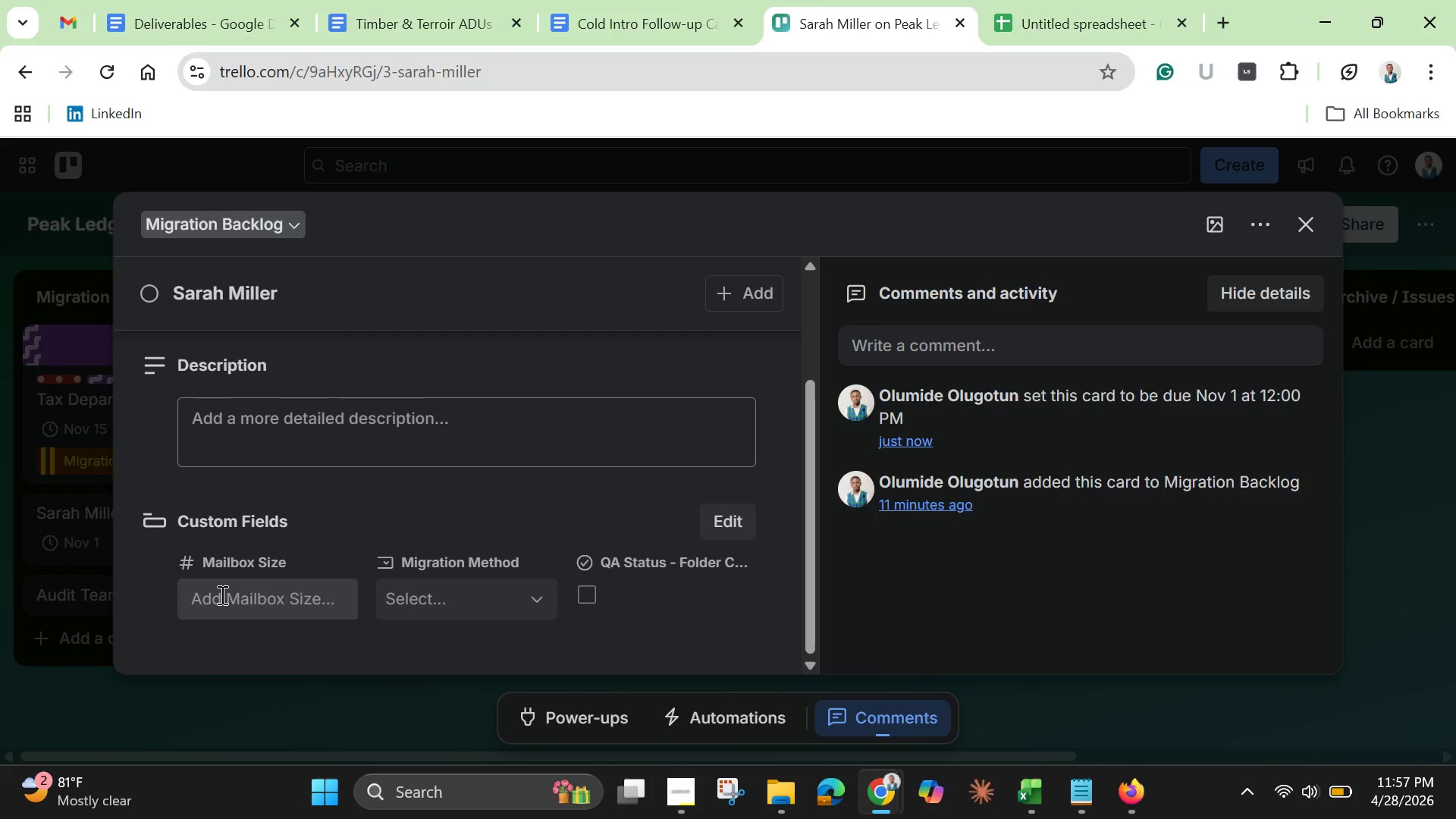 
left_click([221, 596])
 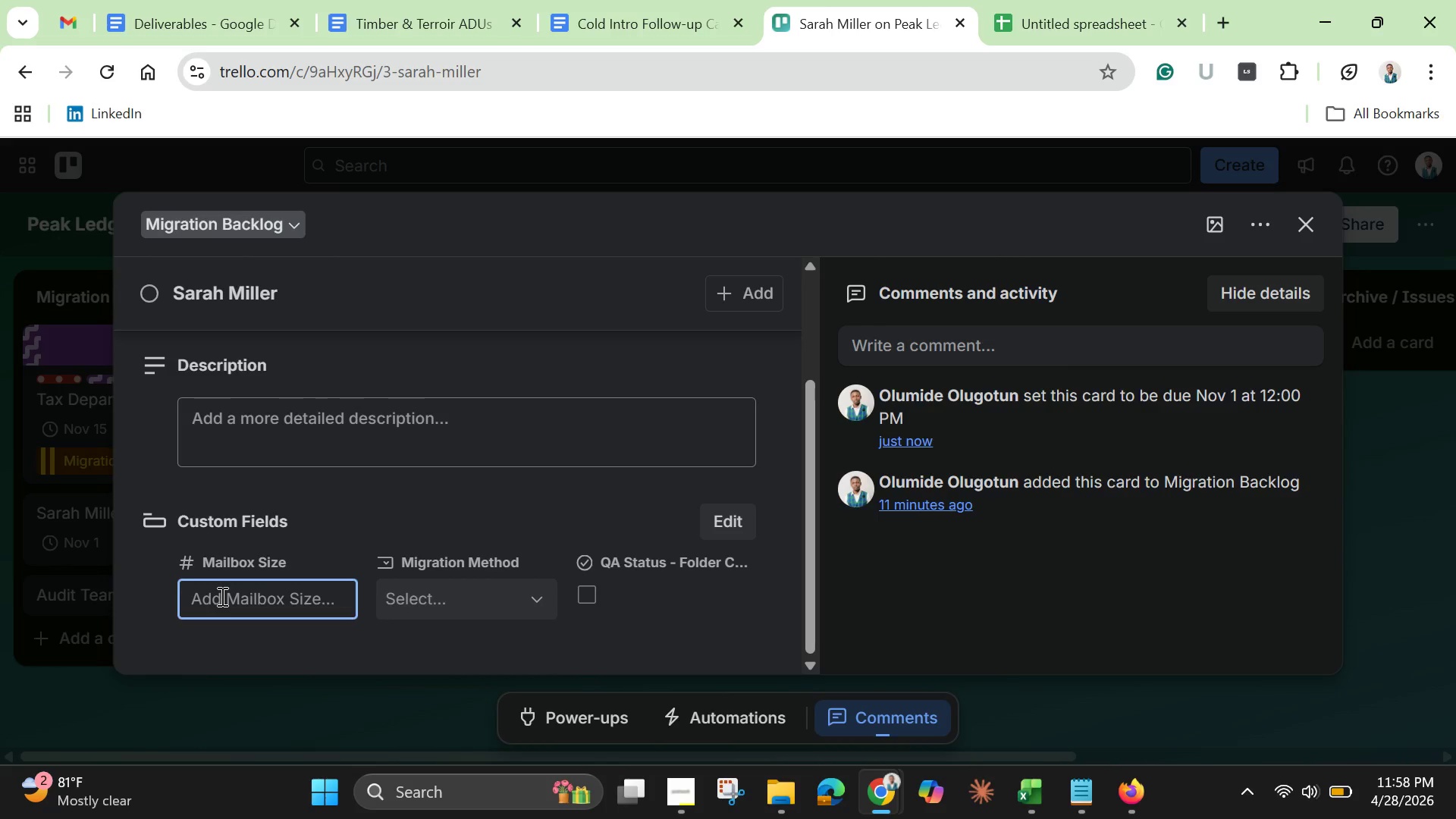 
wait(33.08)
 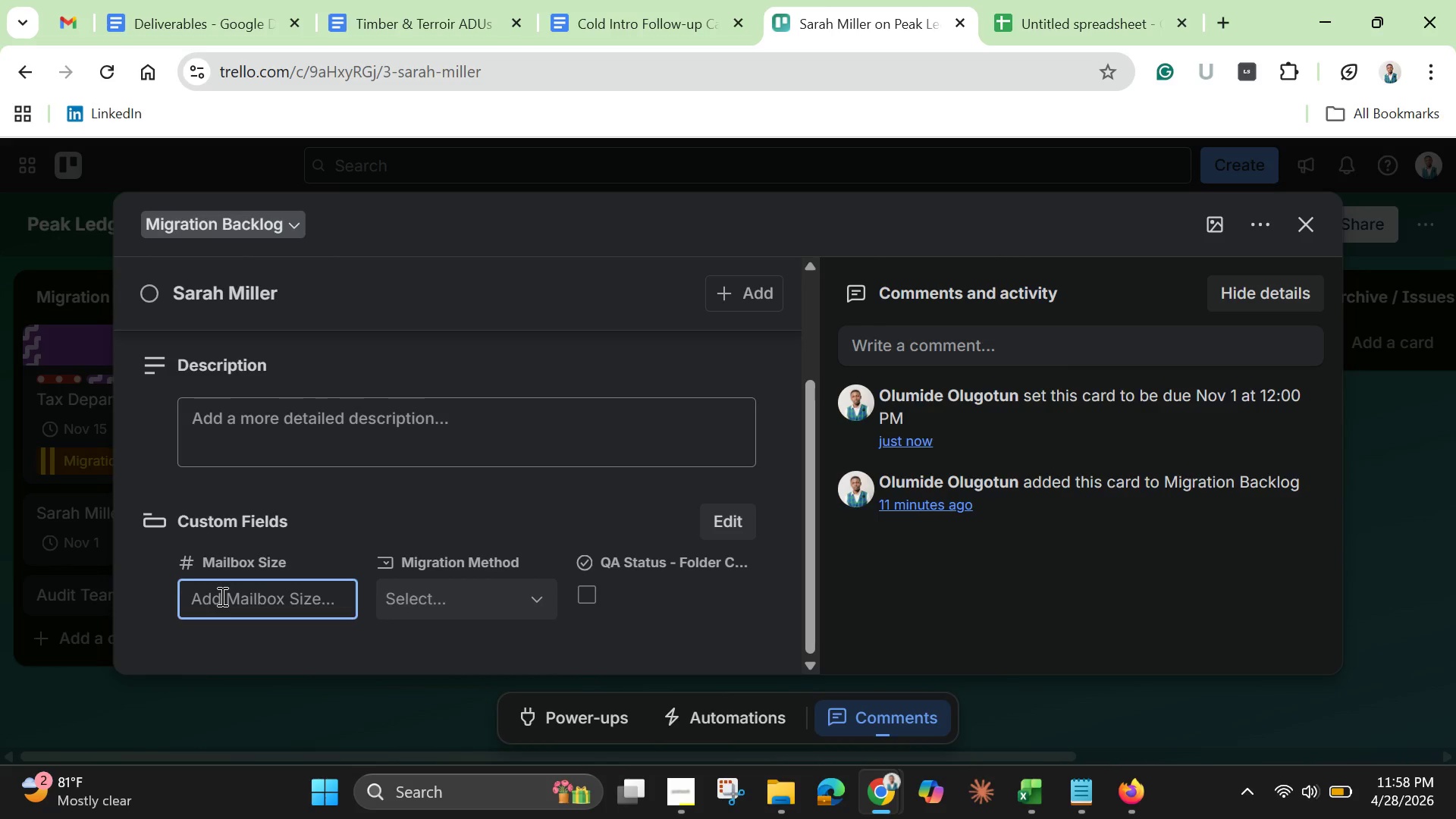 
type(12.8)
 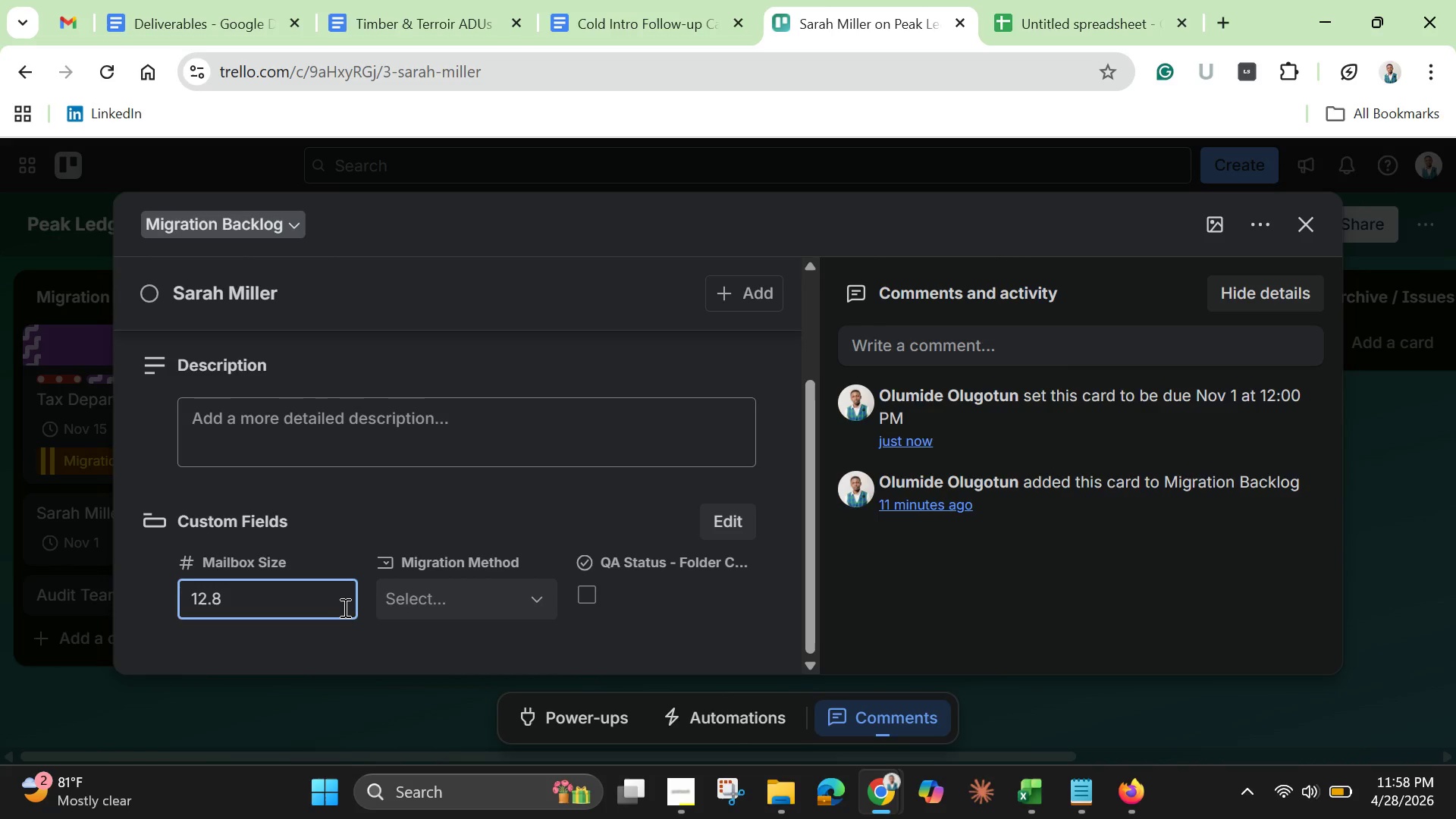 
wait(5.03)
 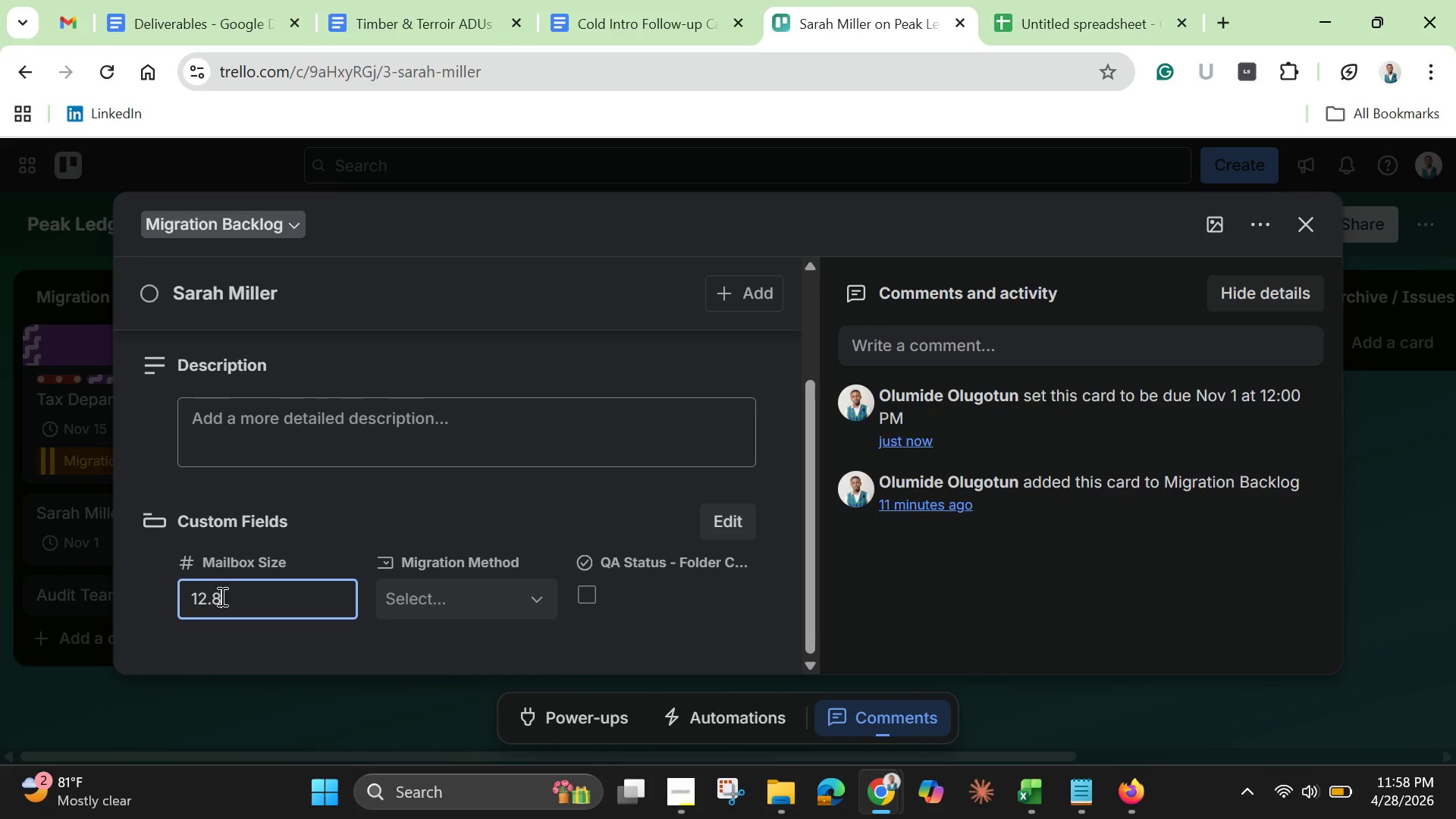 
left_click([487, 605])
 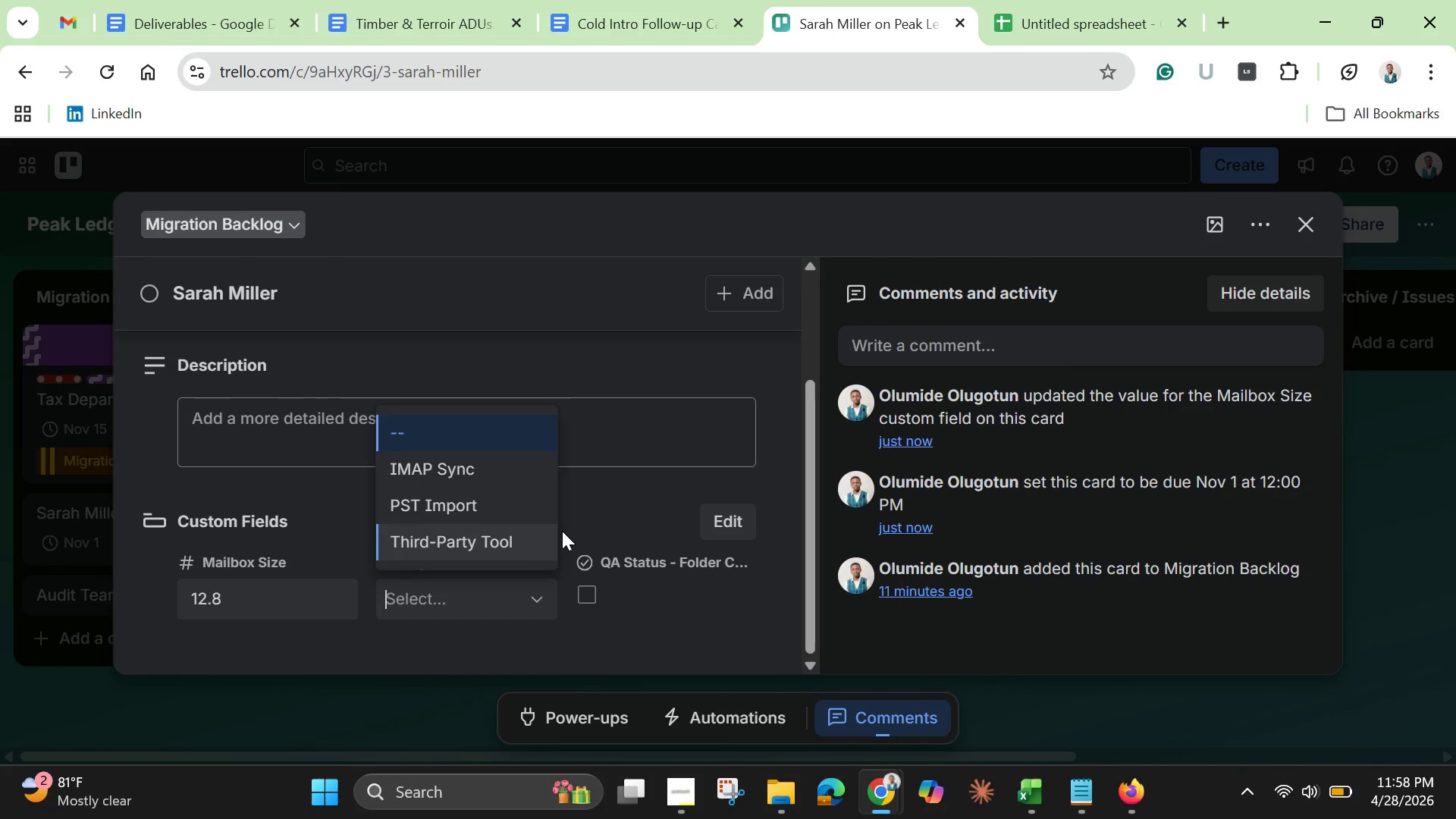 
left_click([483, 464])
 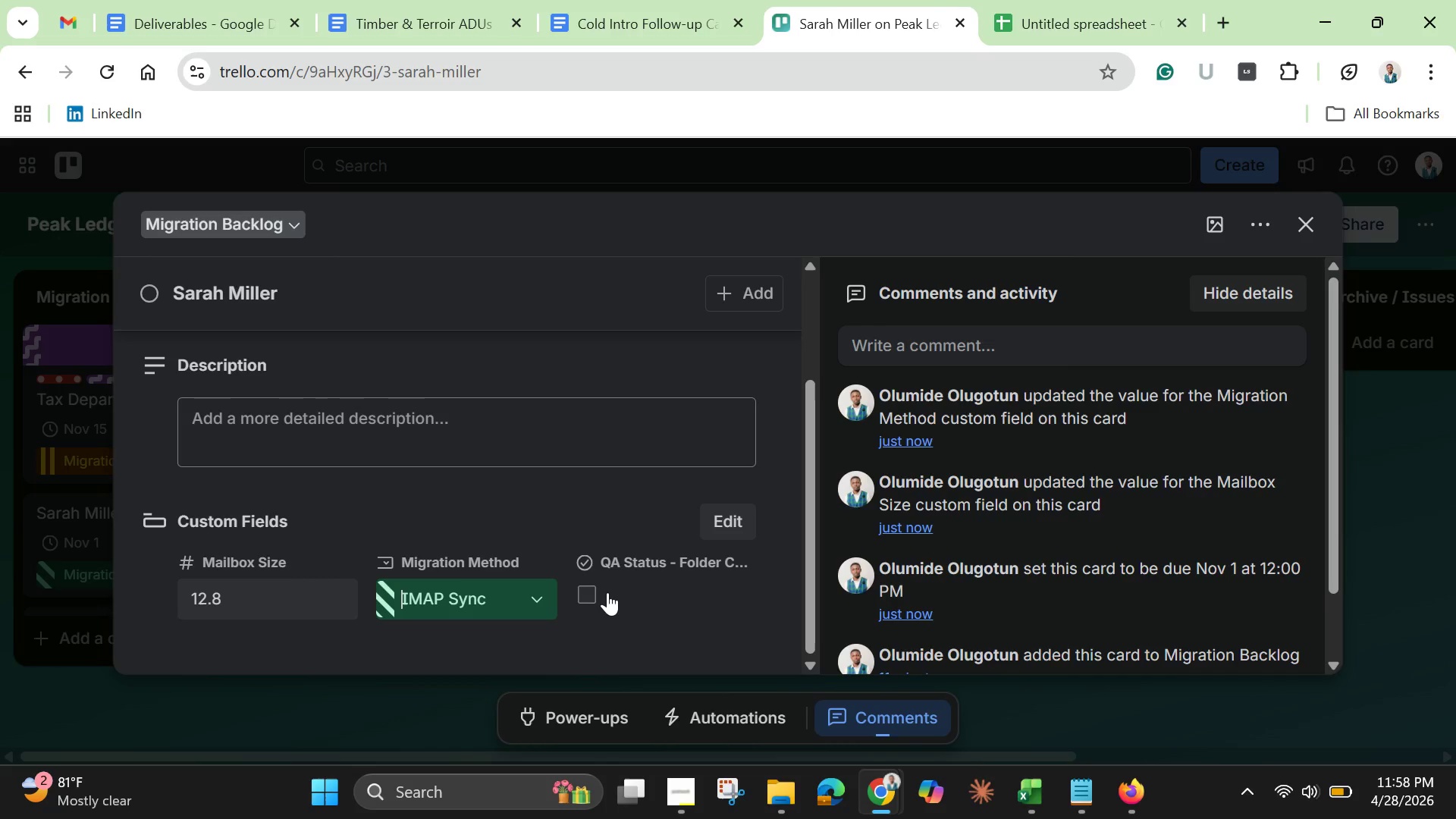 
scroll: coordinate [607, 592], scroll_direction: down, amount: 1.0
 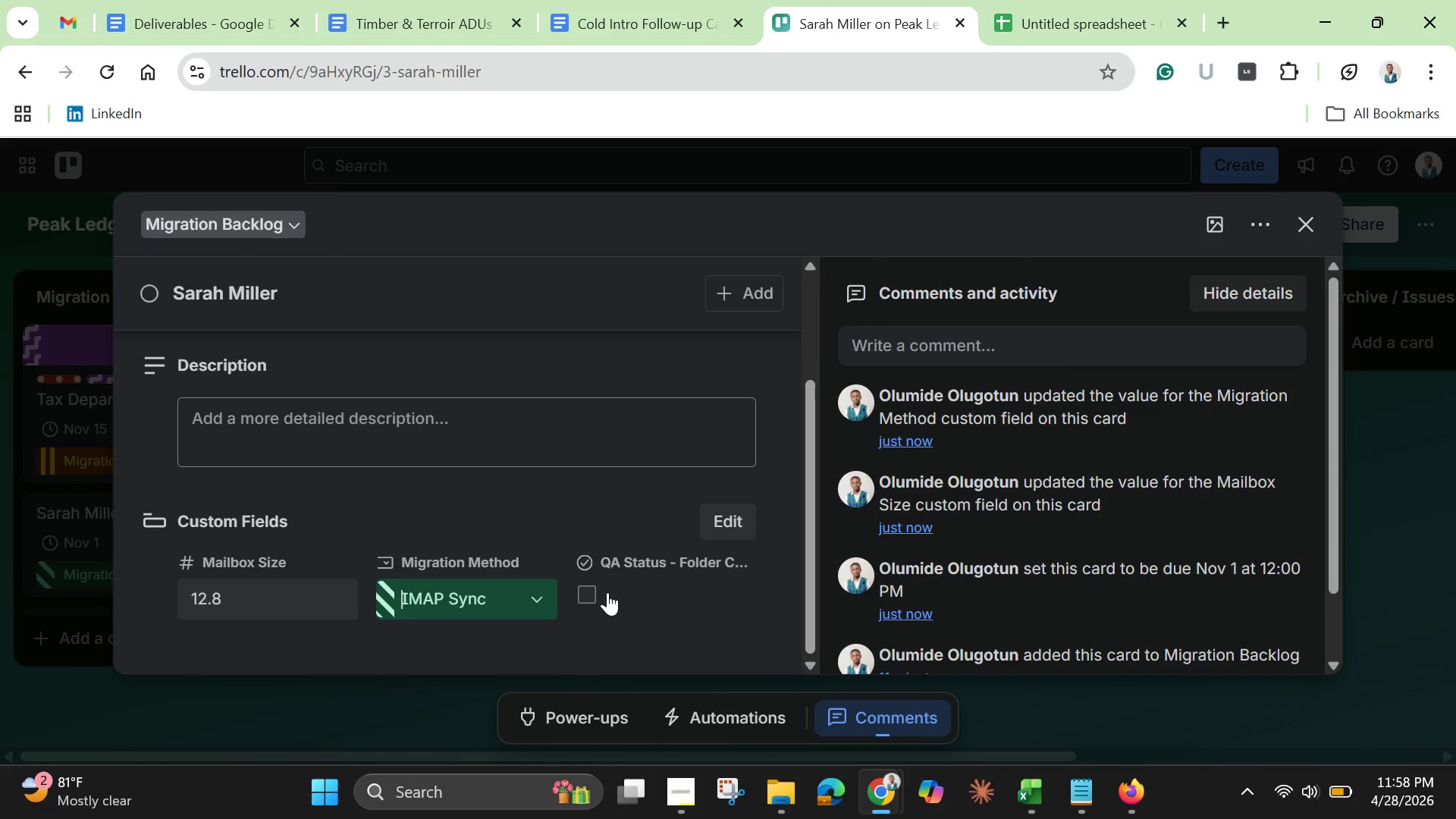 
scroll: coordinate [607, 592], scroll_direction: up, amount: 4.0
 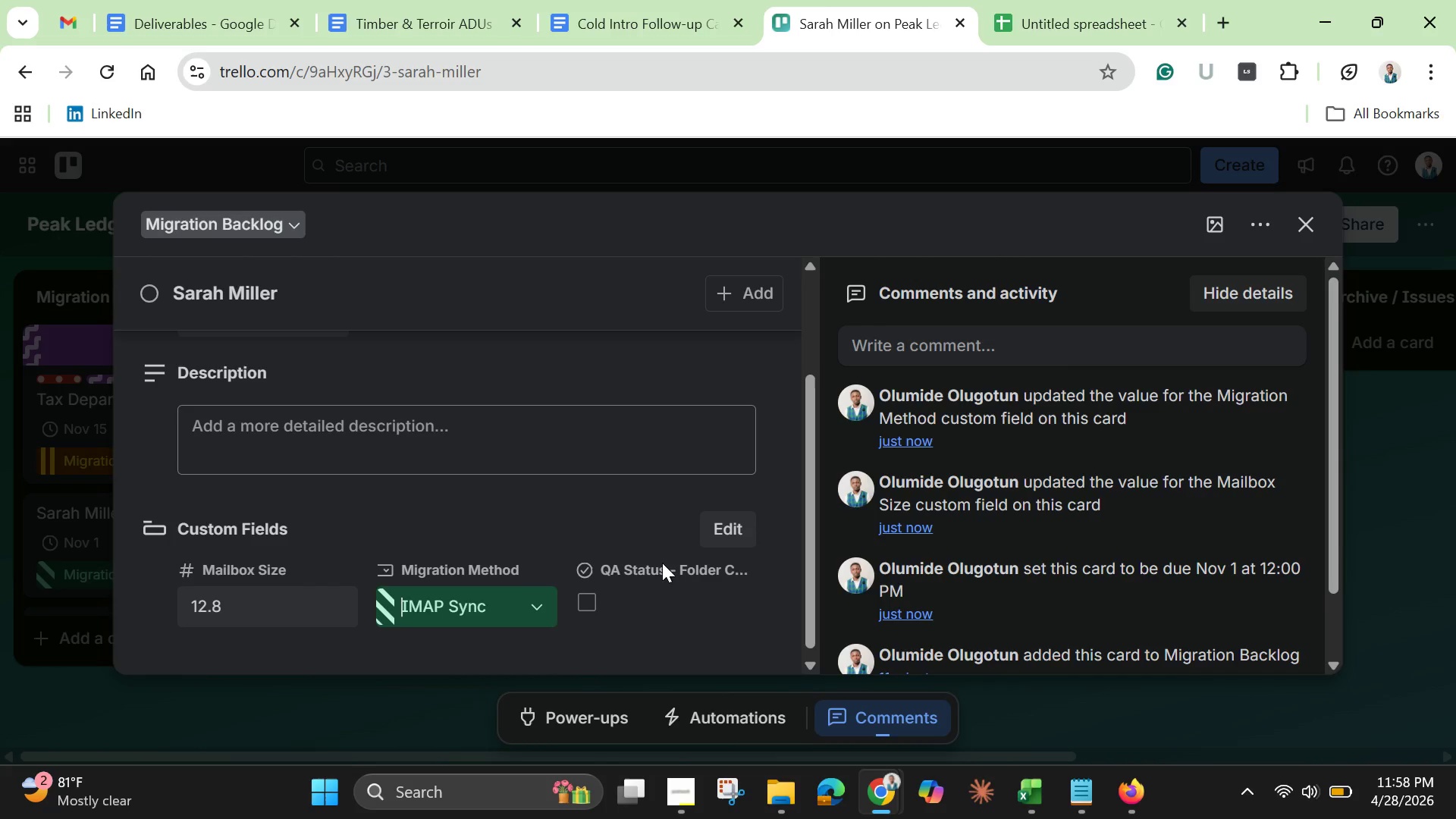 
left_click([664, 614])
 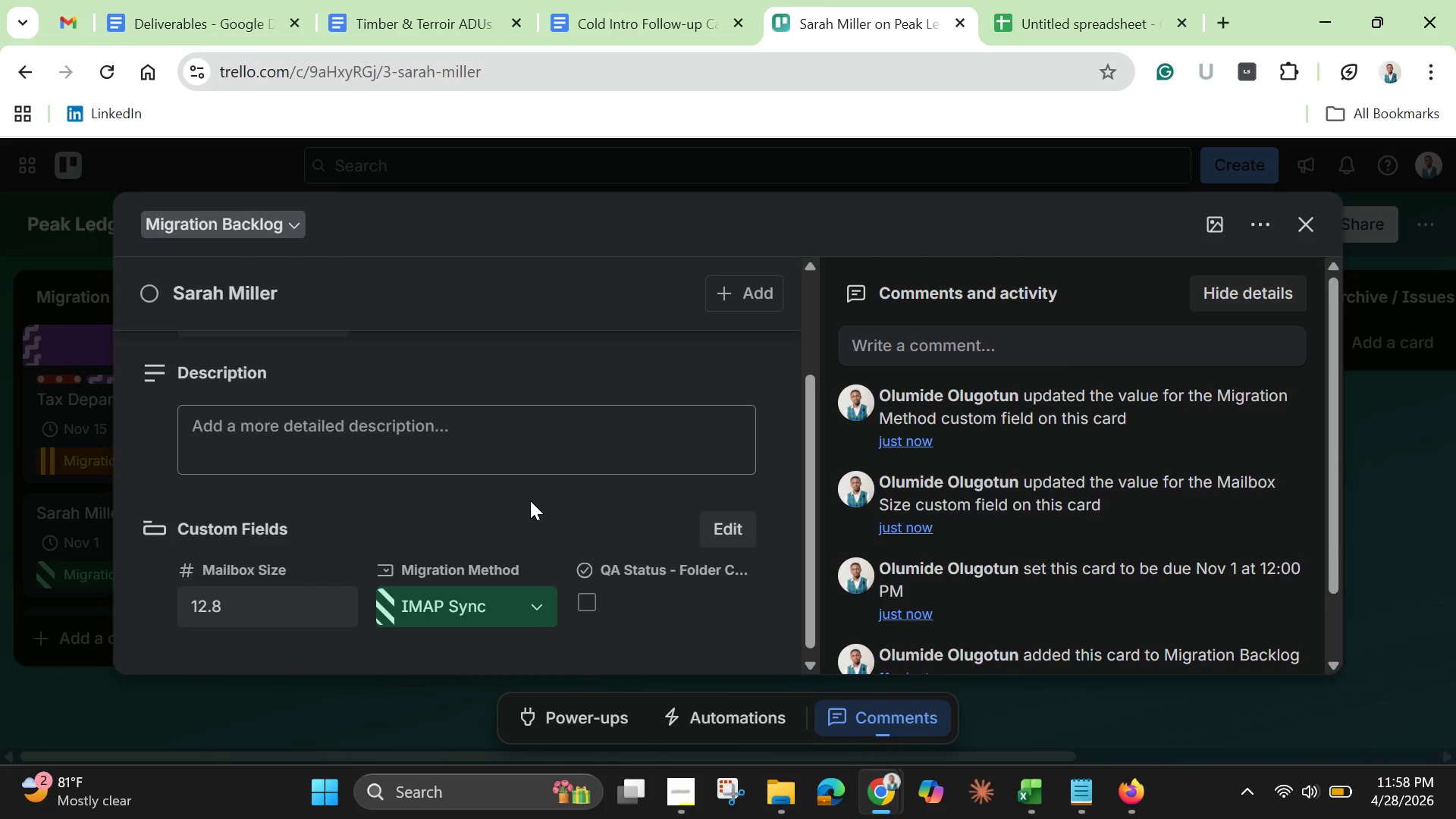 
scroll: coordinate [532, 495], scroll_direction: up, amount: 3.0
 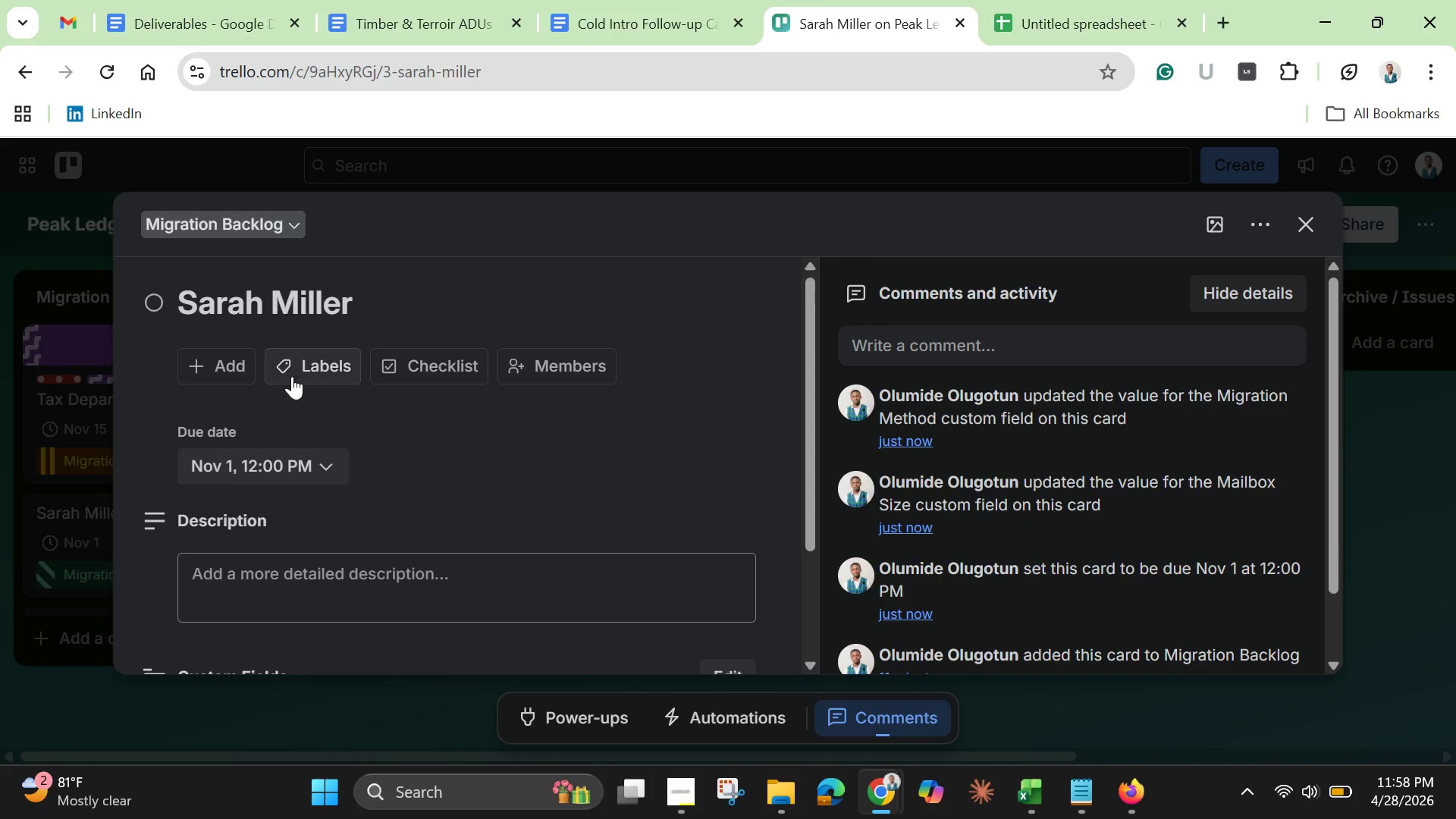 
left_click([319, 359])
 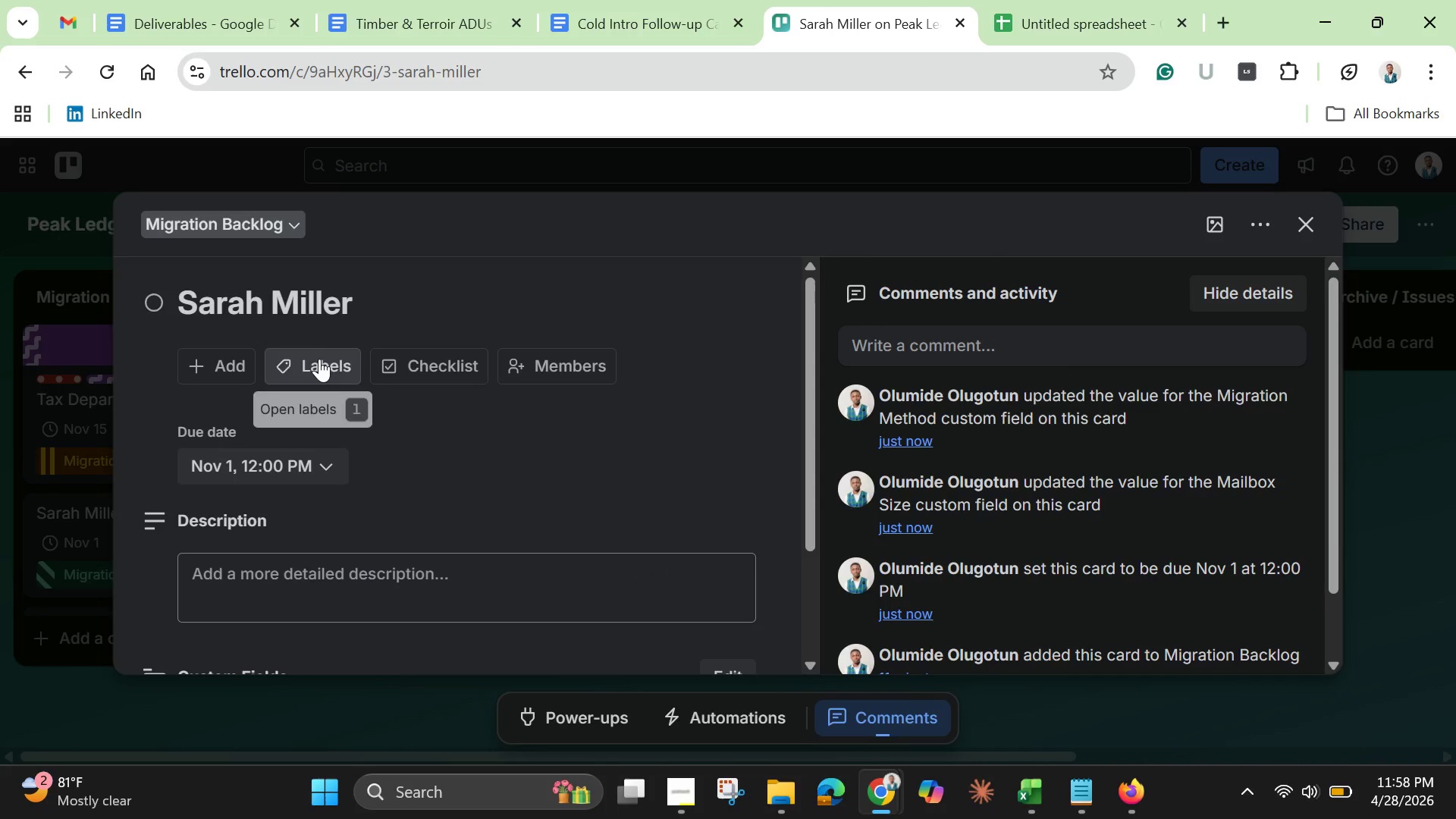 
mouse_move([326, 359])
 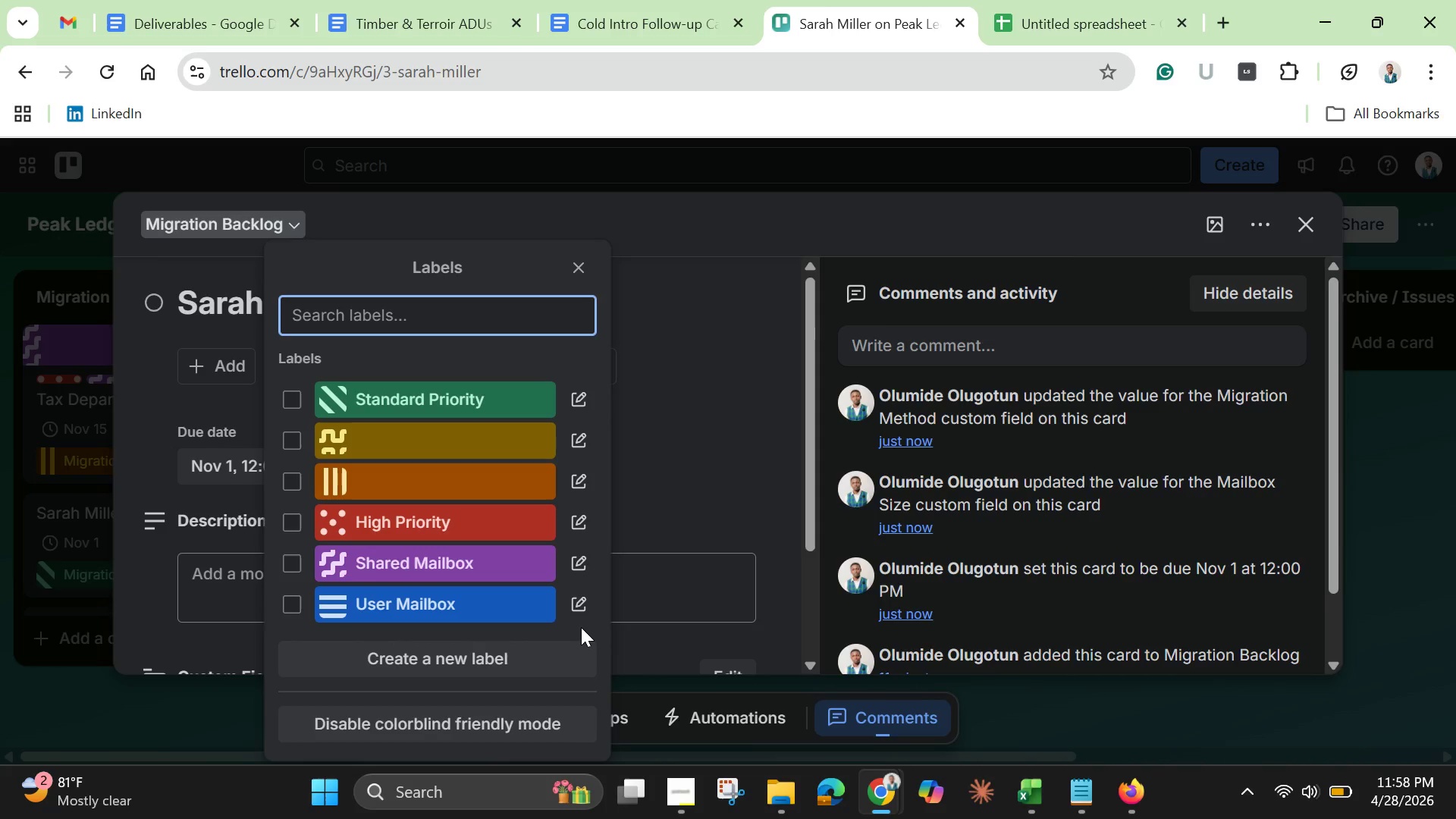 
wait(21.22)
 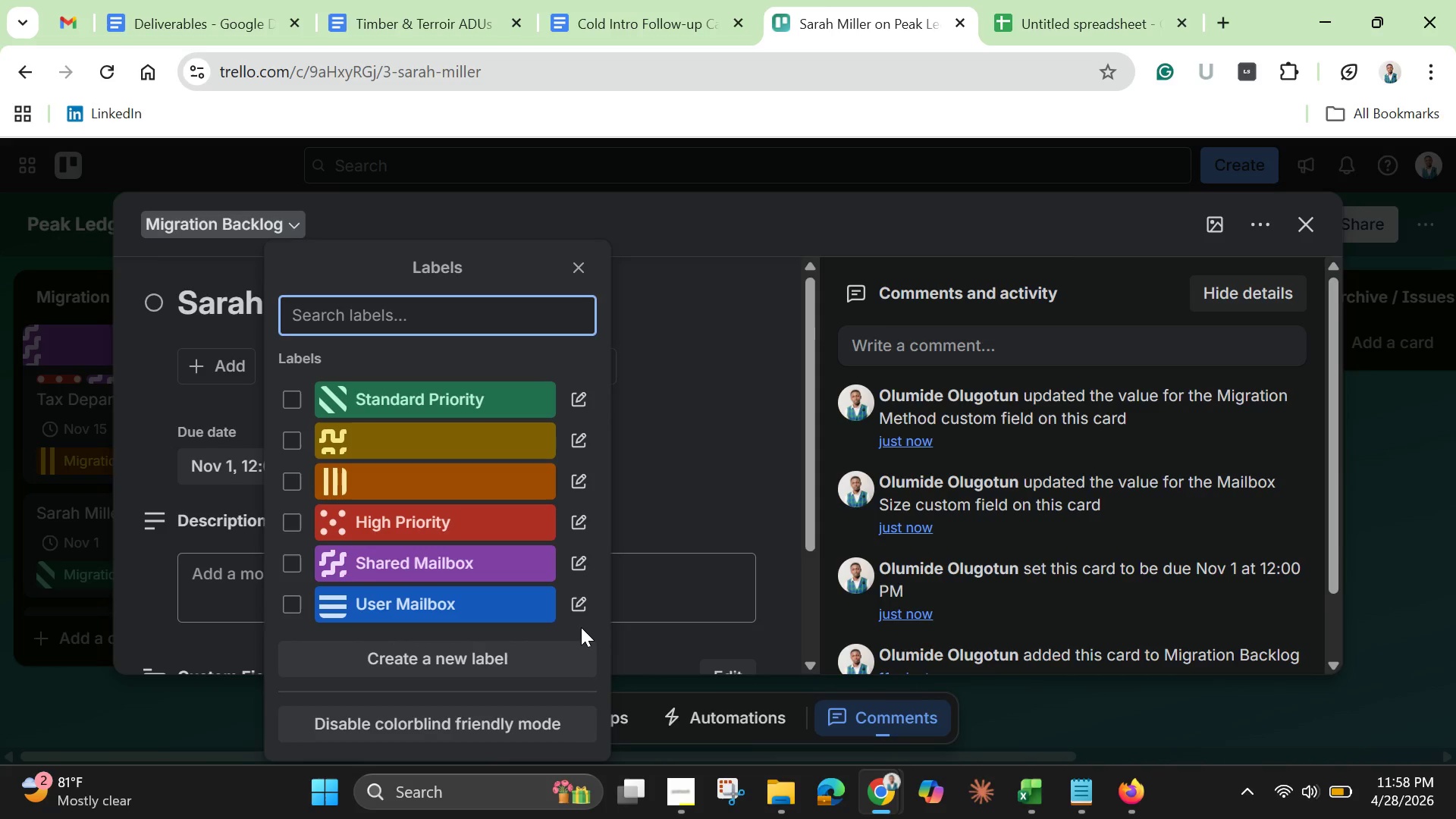 
left_click([420, 394])
 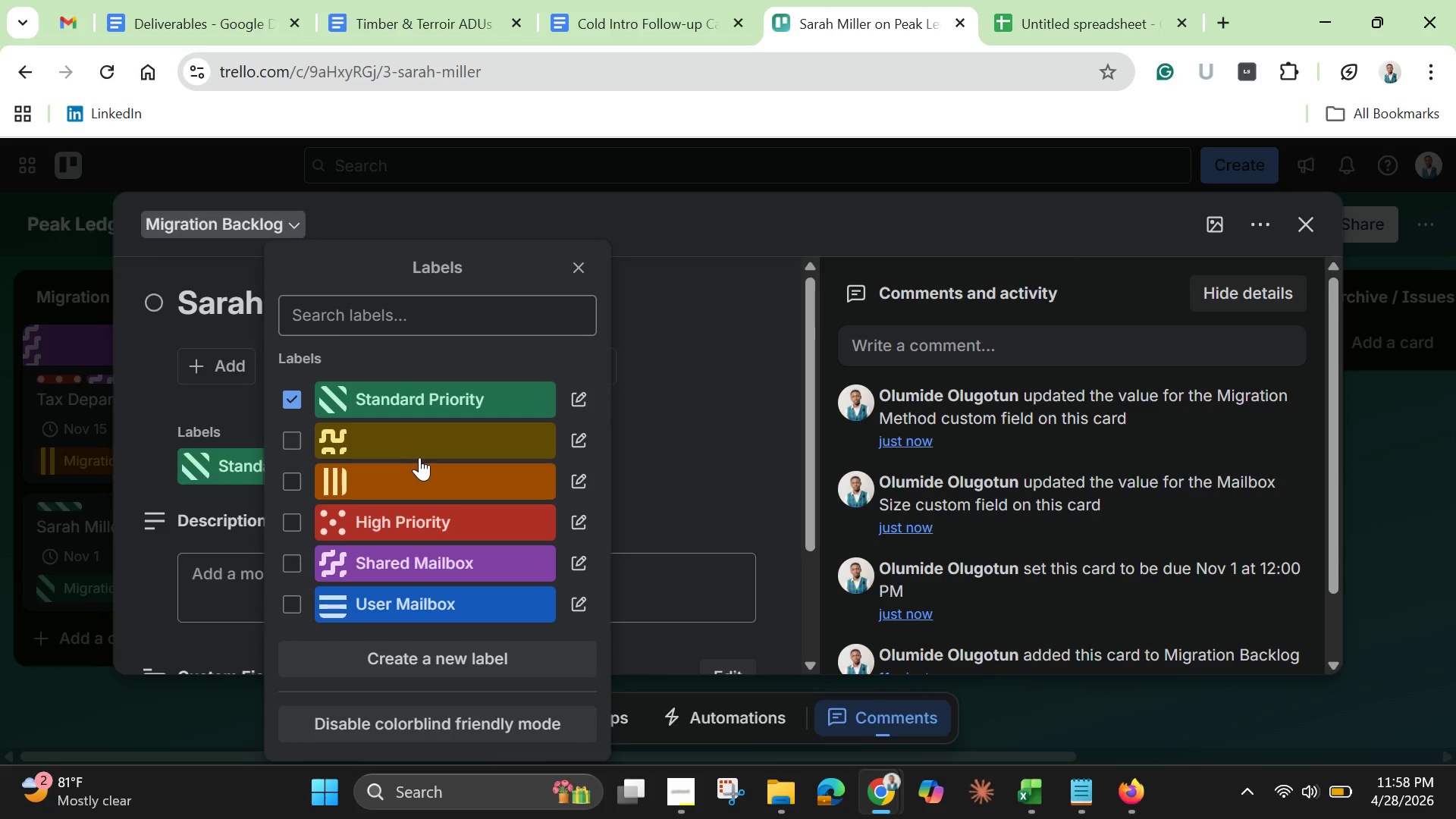 
left_click([412, 438])
 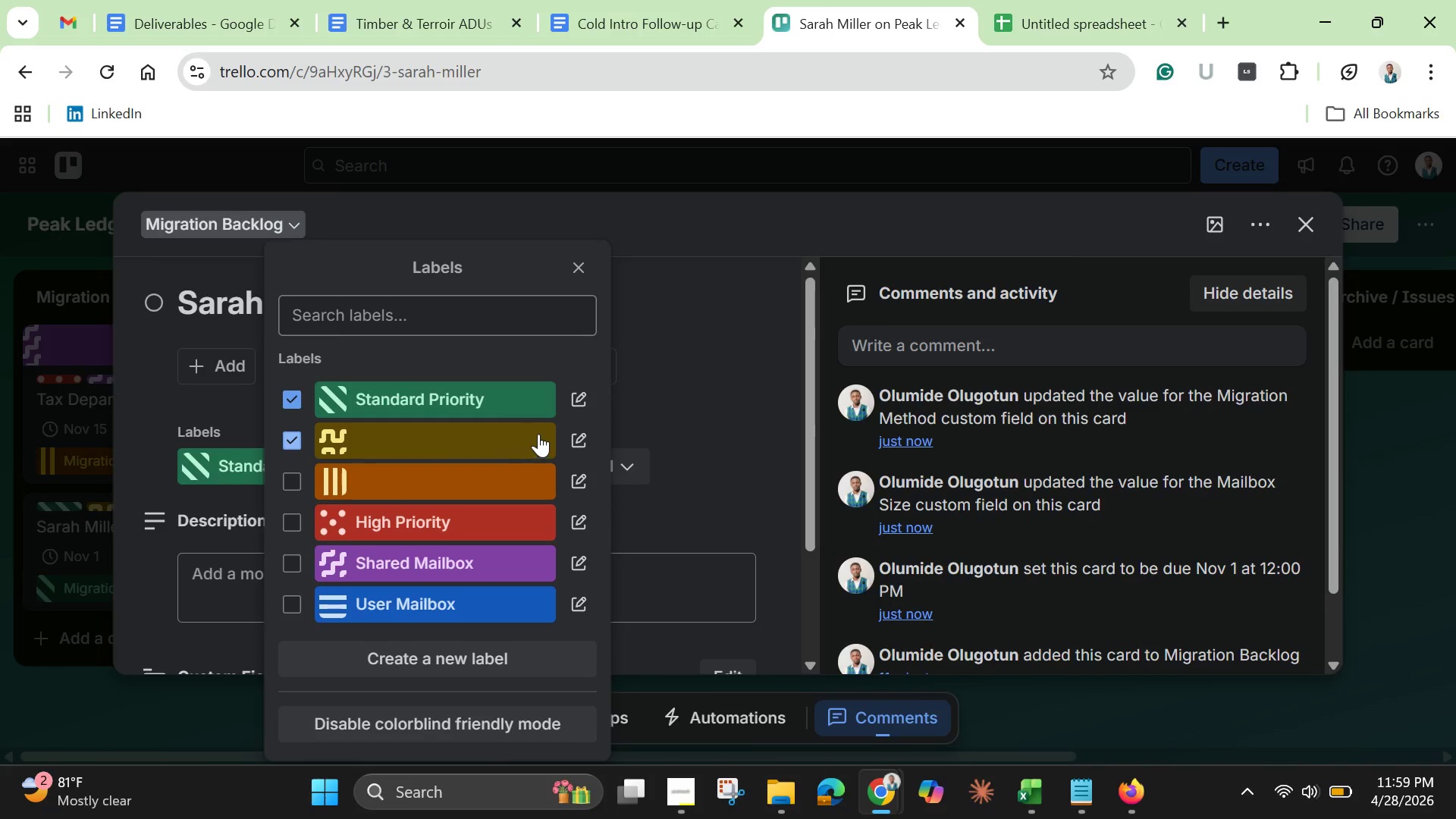 
left_click([574, 431])
 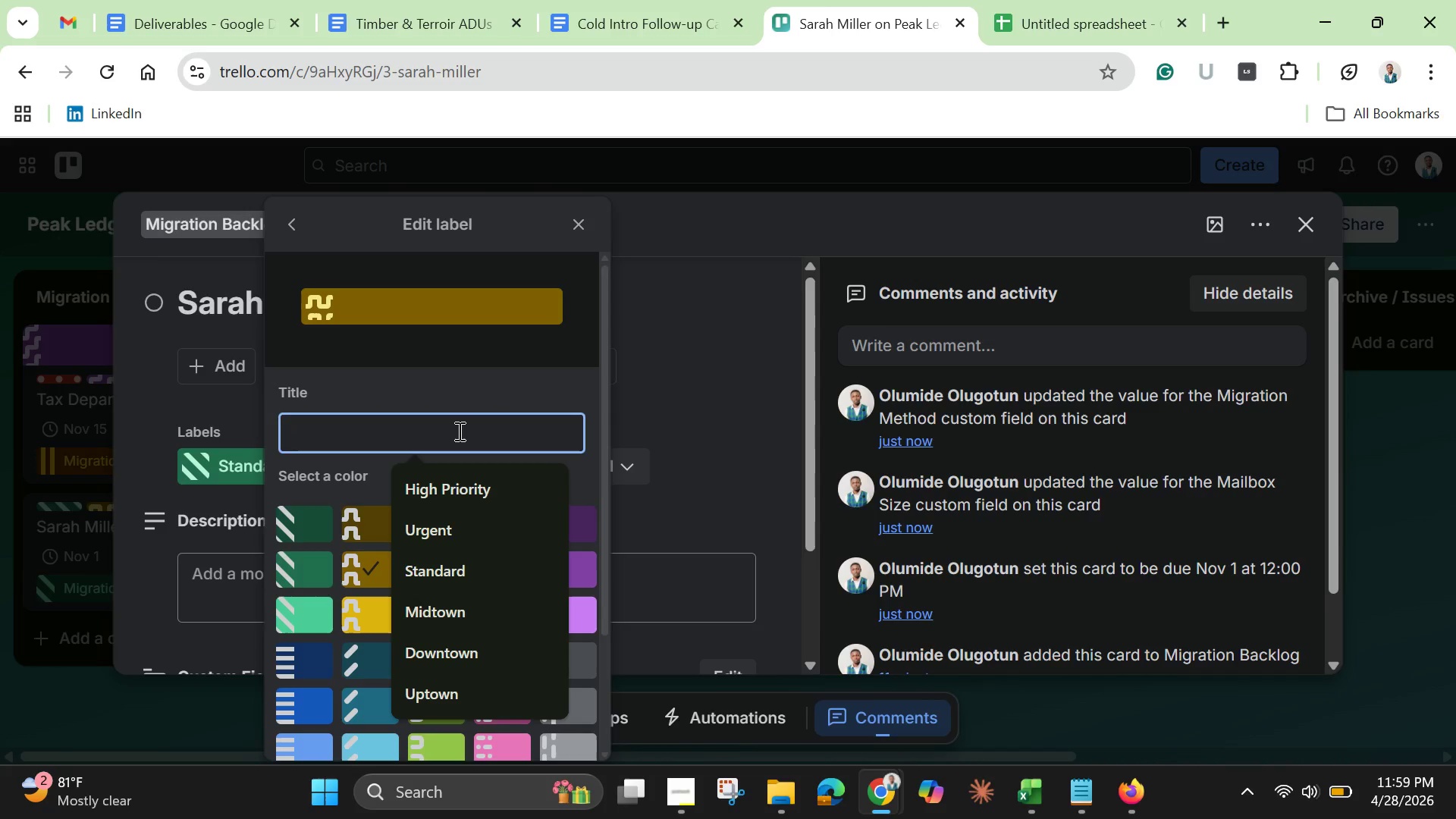 
type(Medium)
 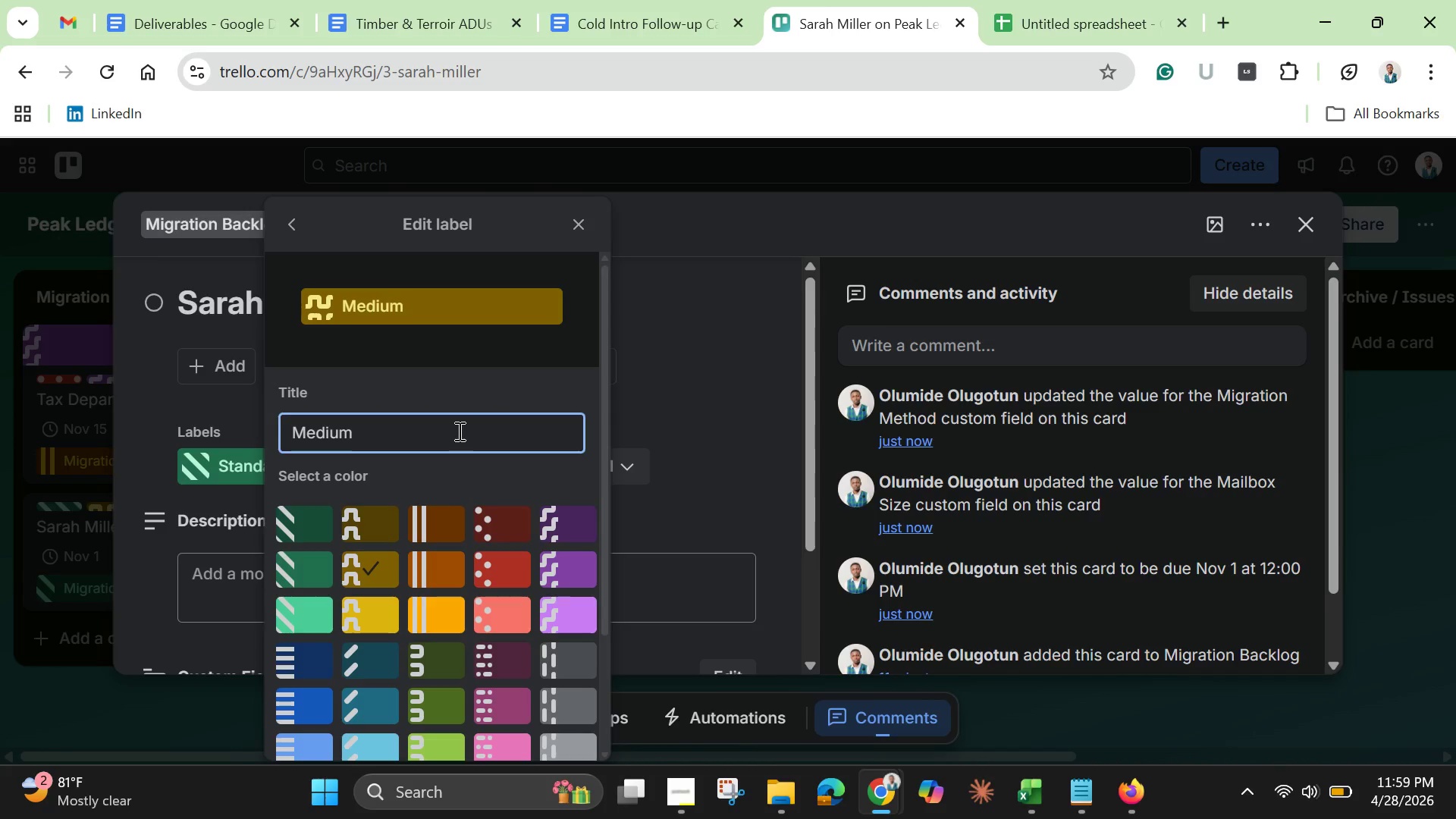 
hold_key(key=Enter, duration=0.41)
 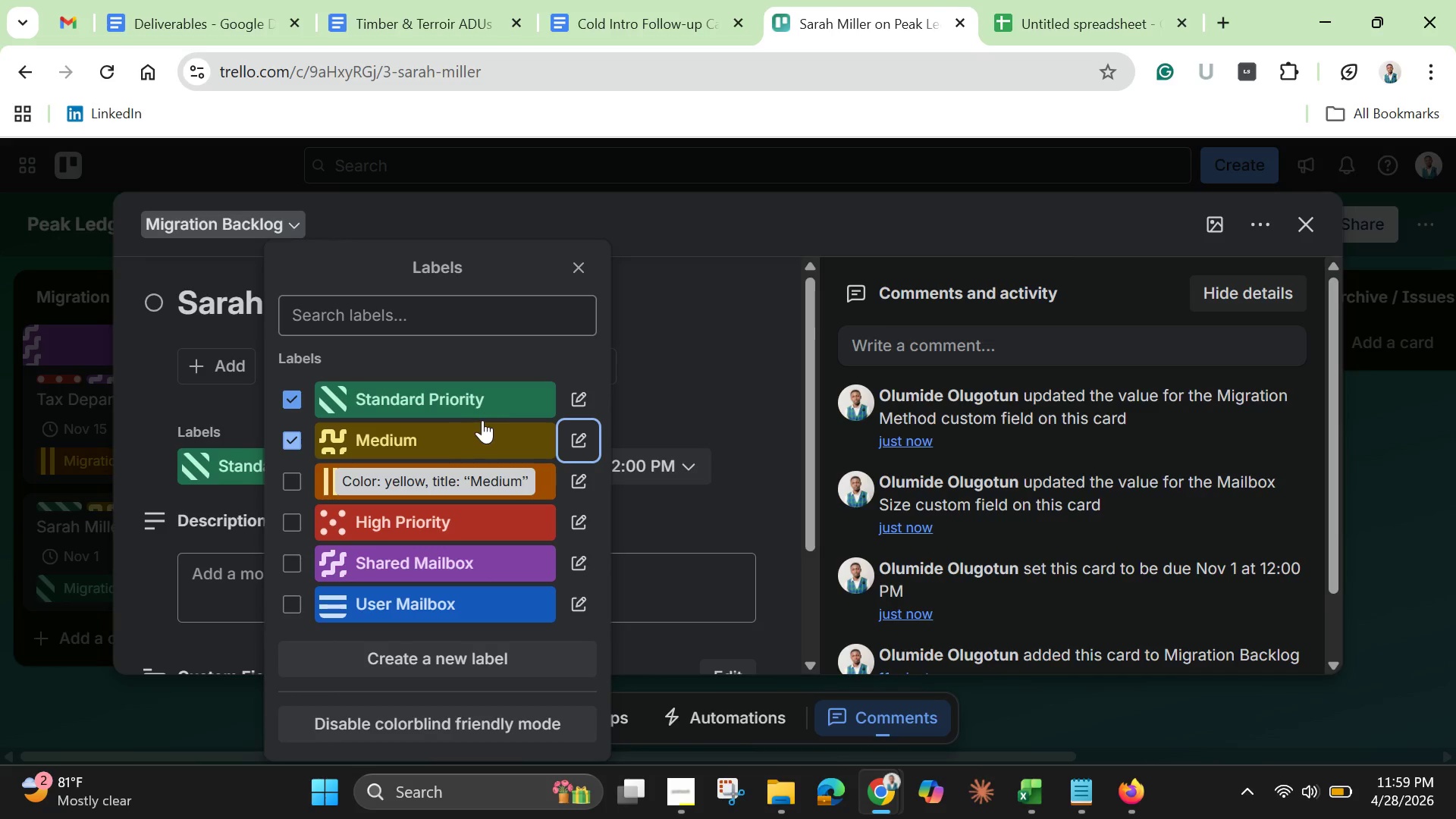 
left_click([698, 381])
 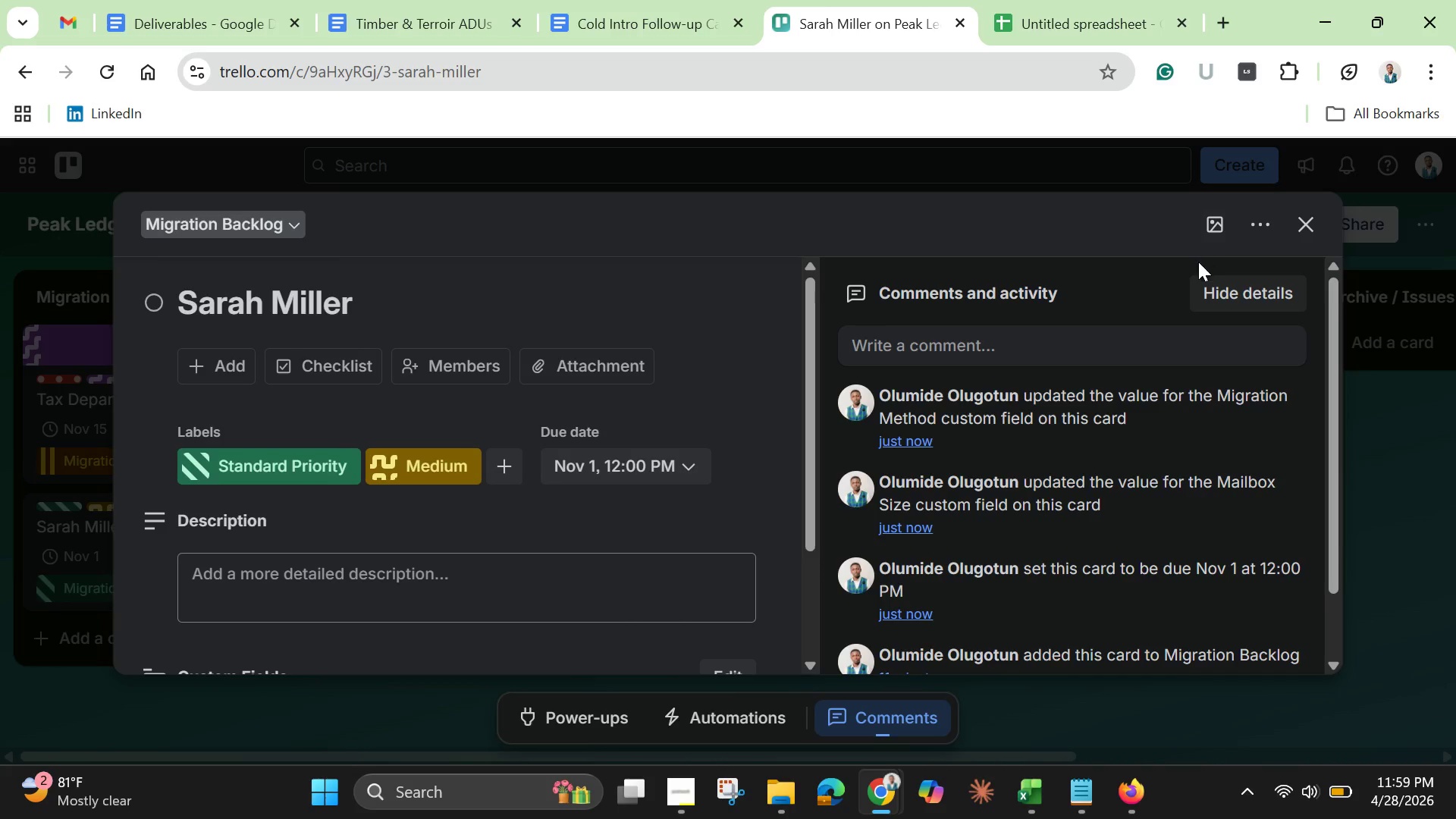 
left_click([1210, 229])
 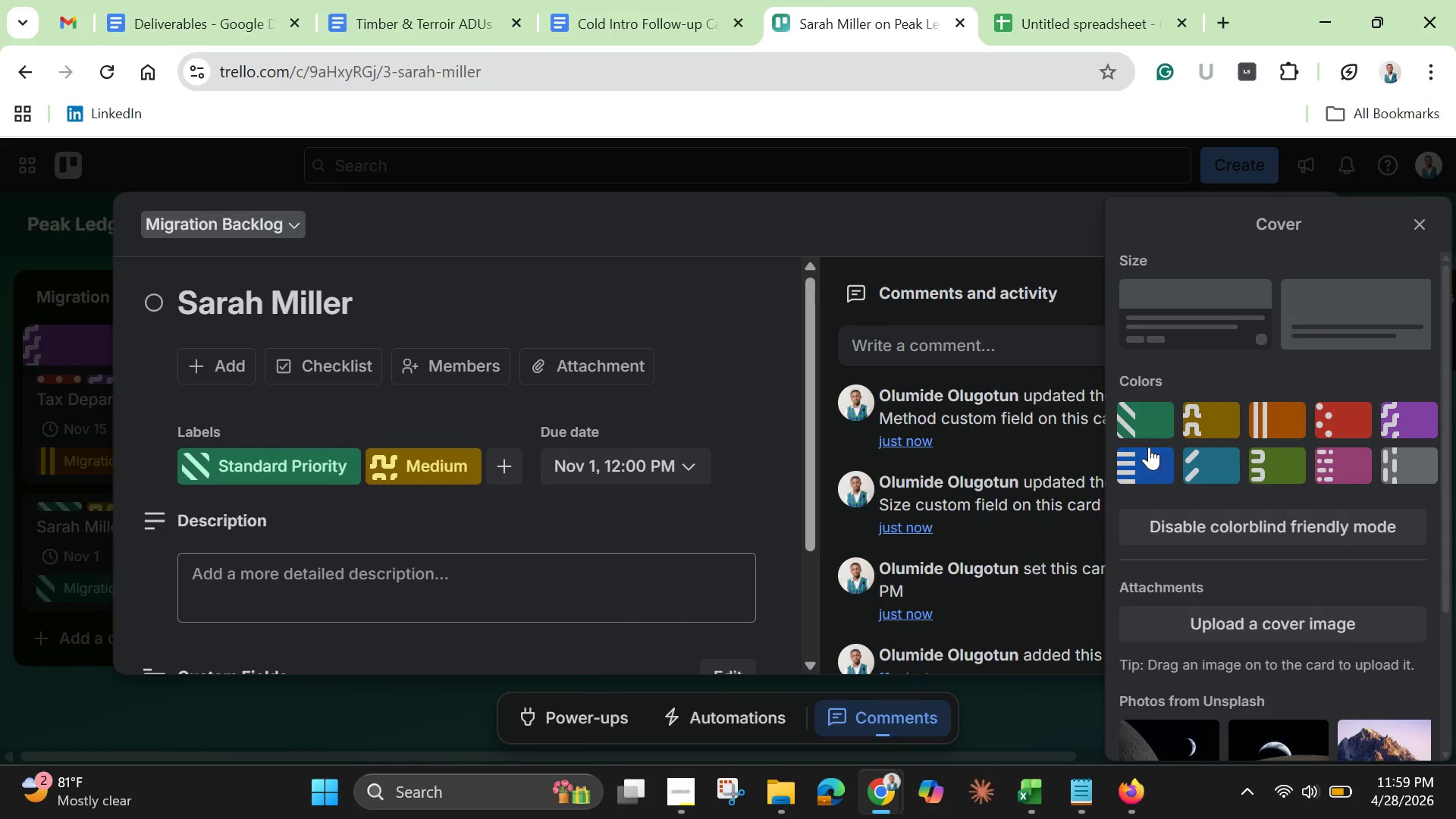 
left_click([1144, 420])
 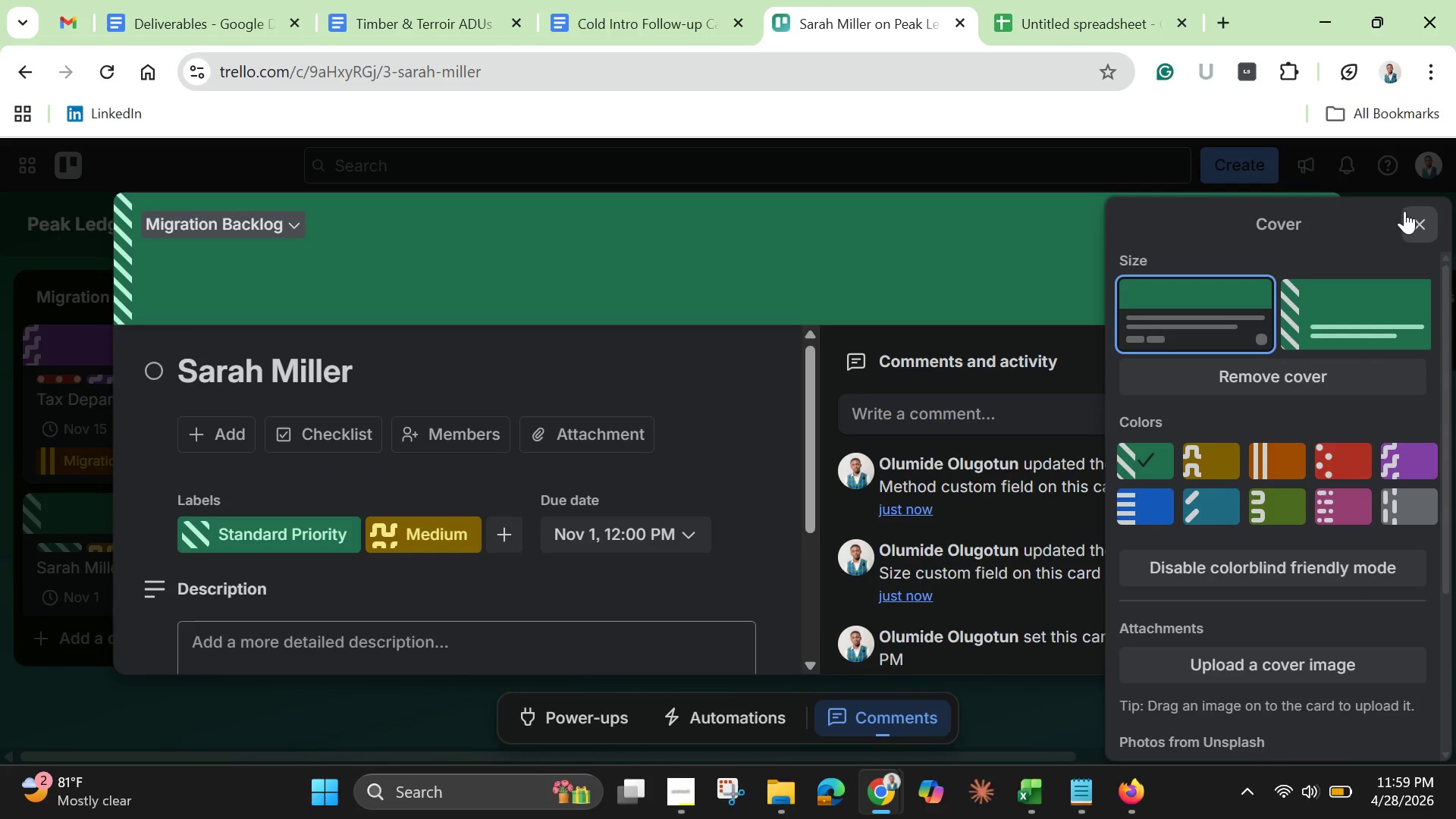 
left_click([1409, 216])
 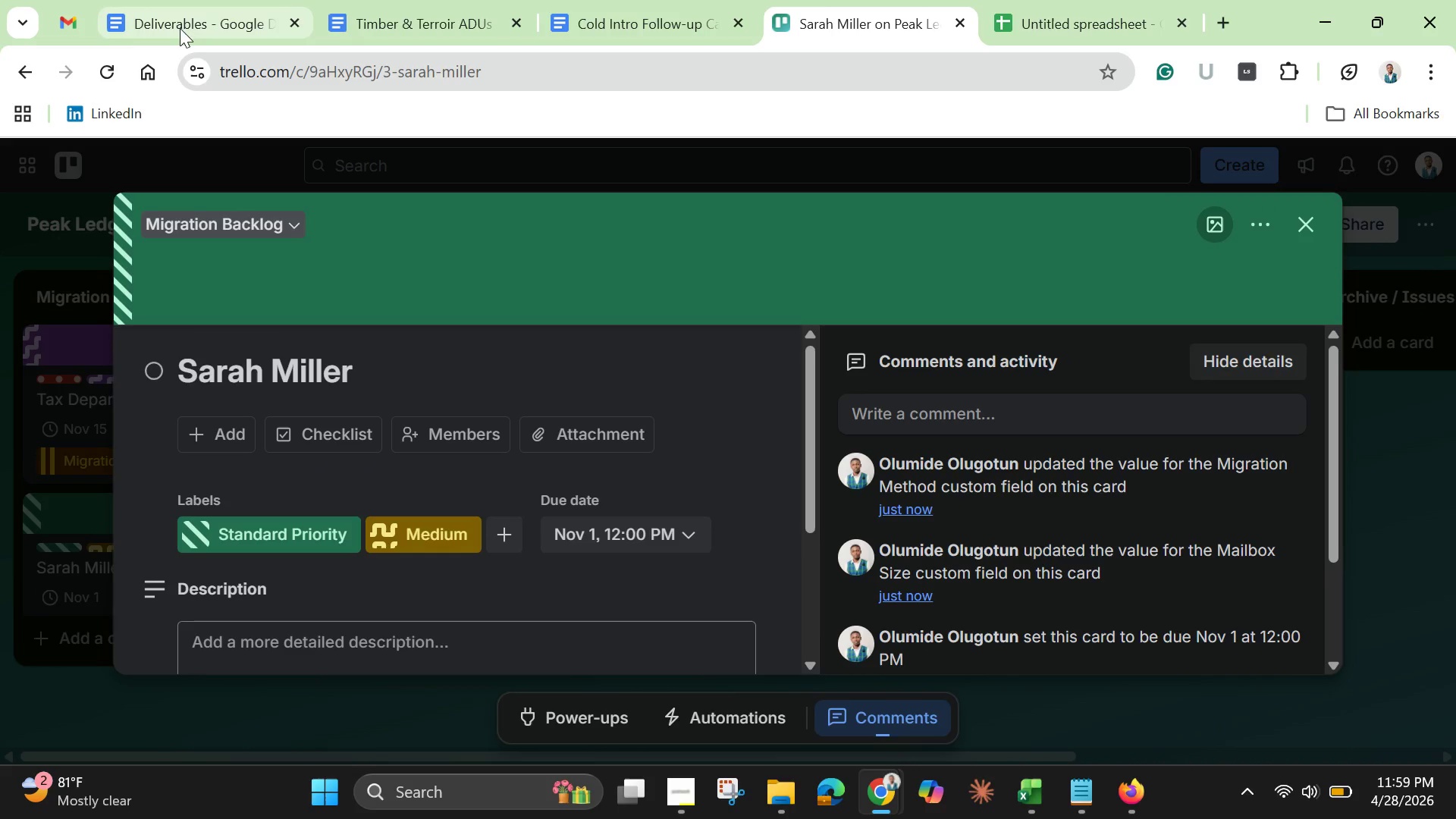 
mouse_move([95, 8])
 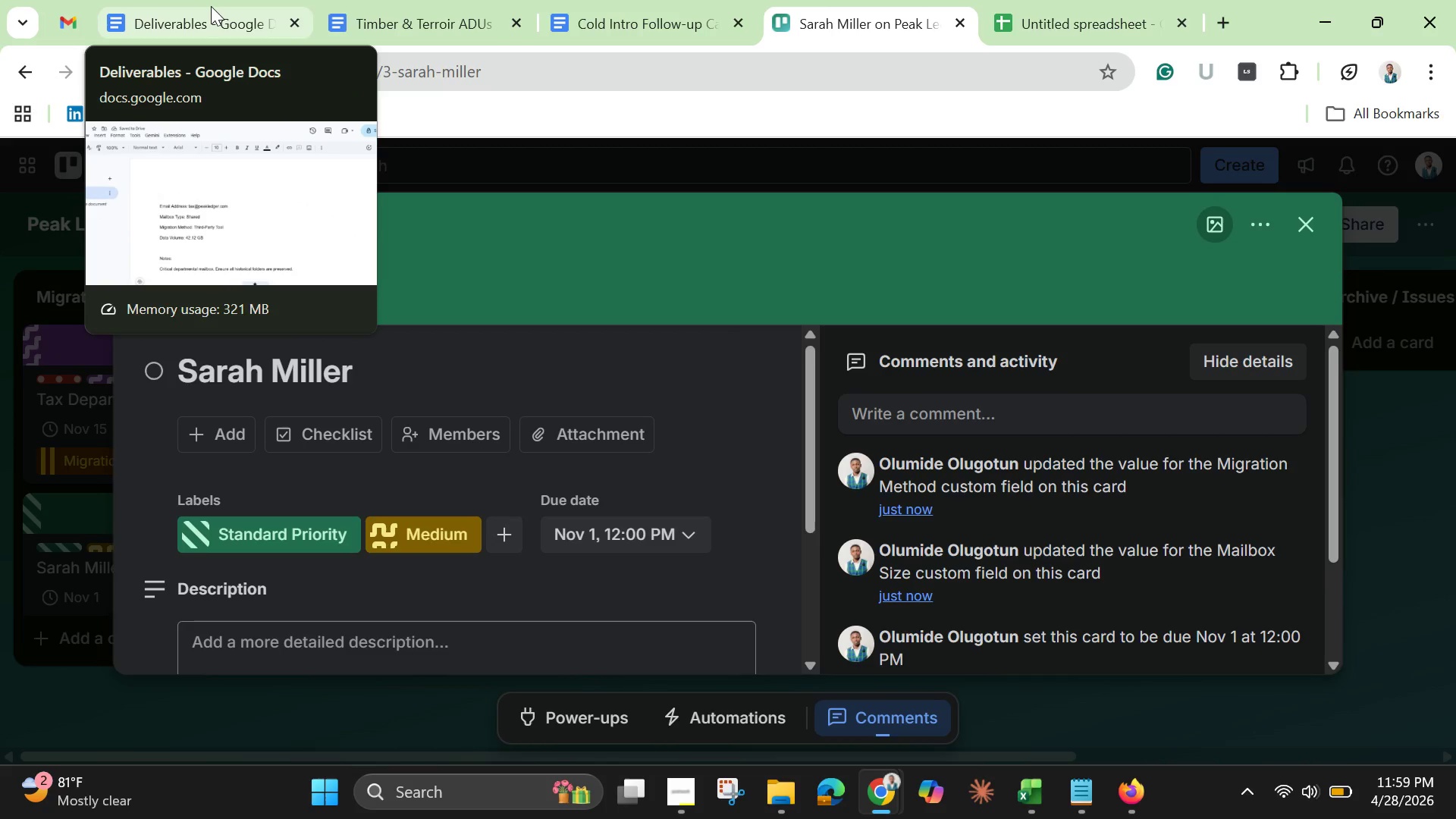 
wait(7.59)
 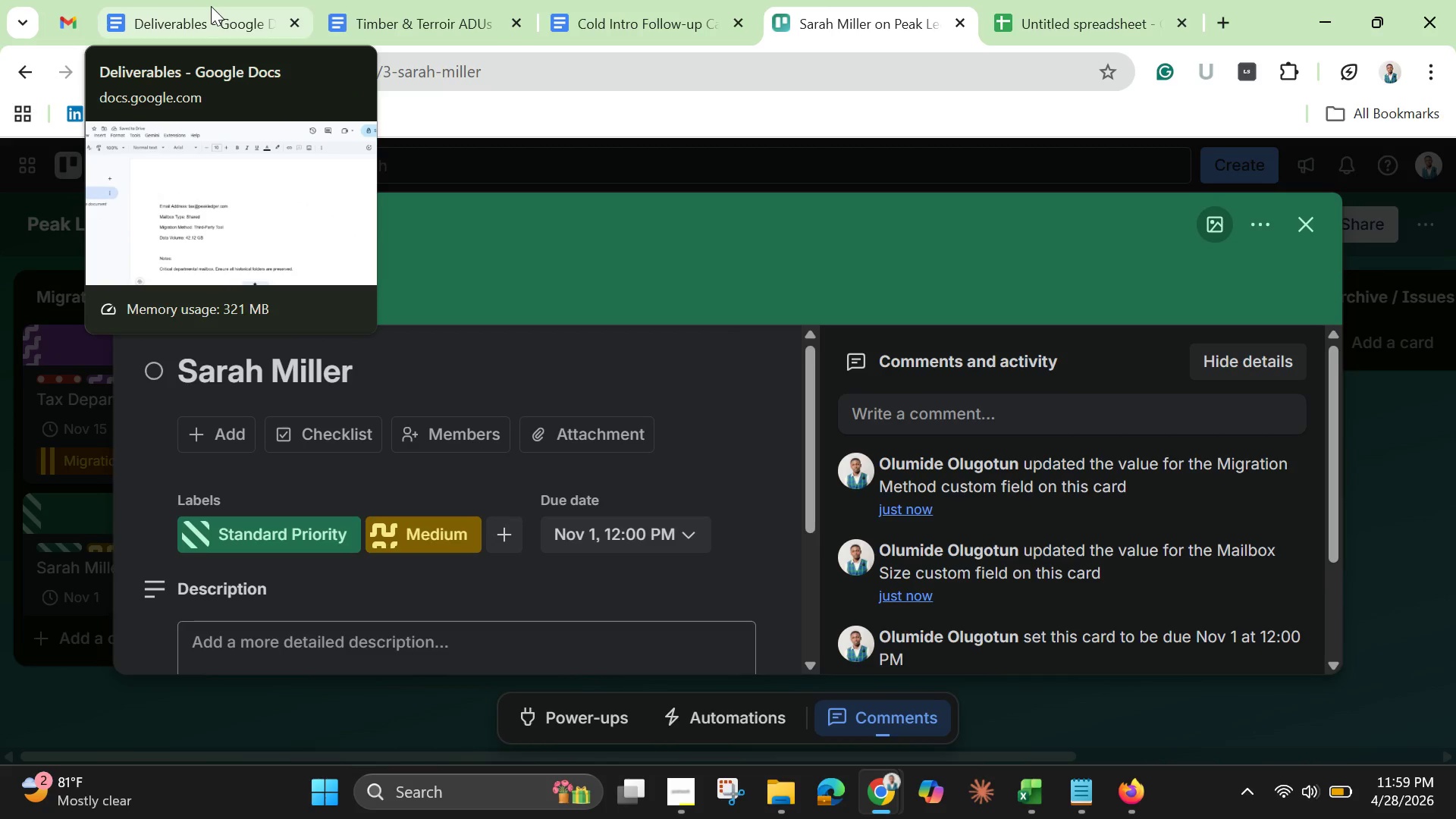 
left_click([211, 6])
 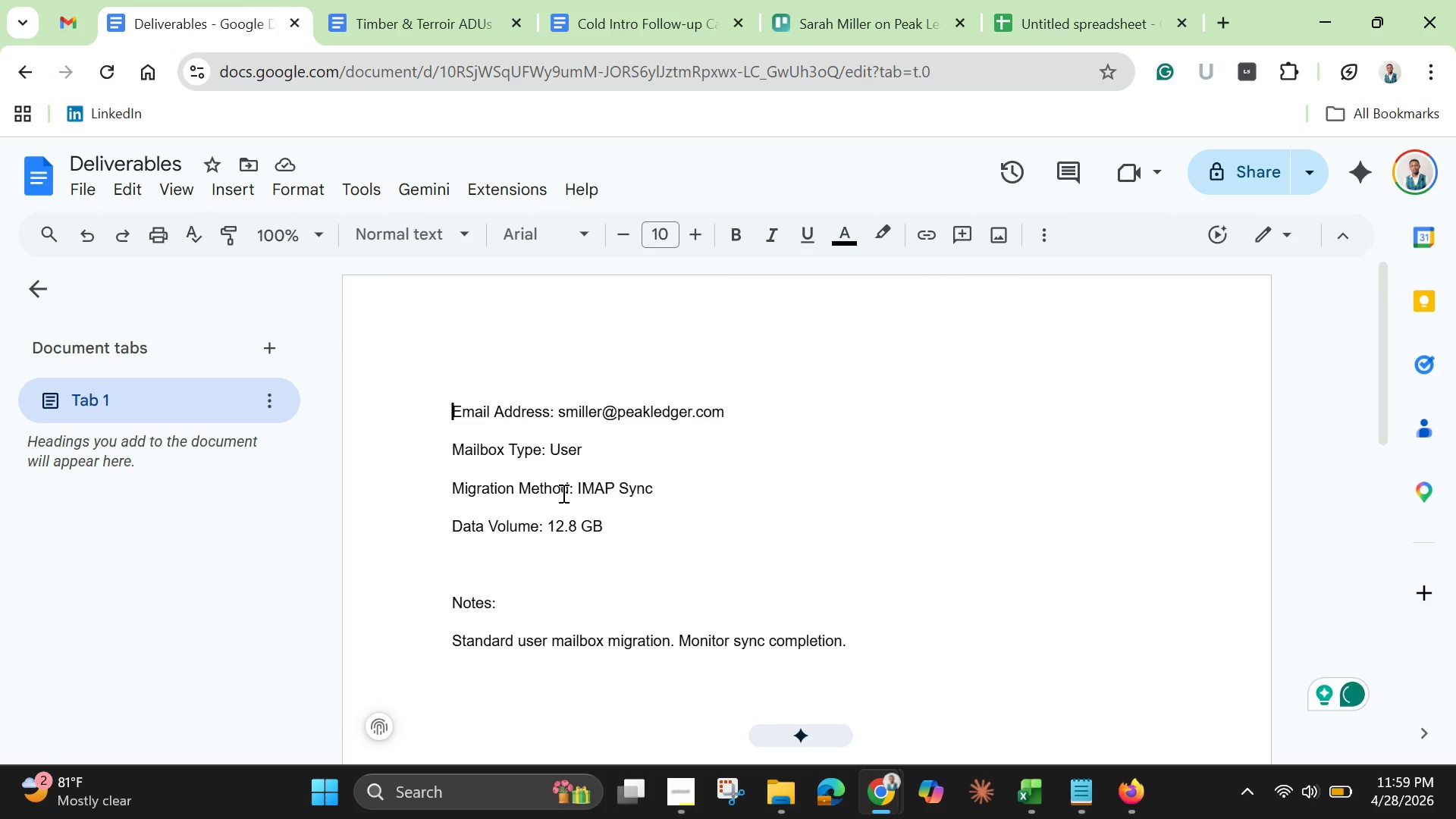 
key(Control+A)
 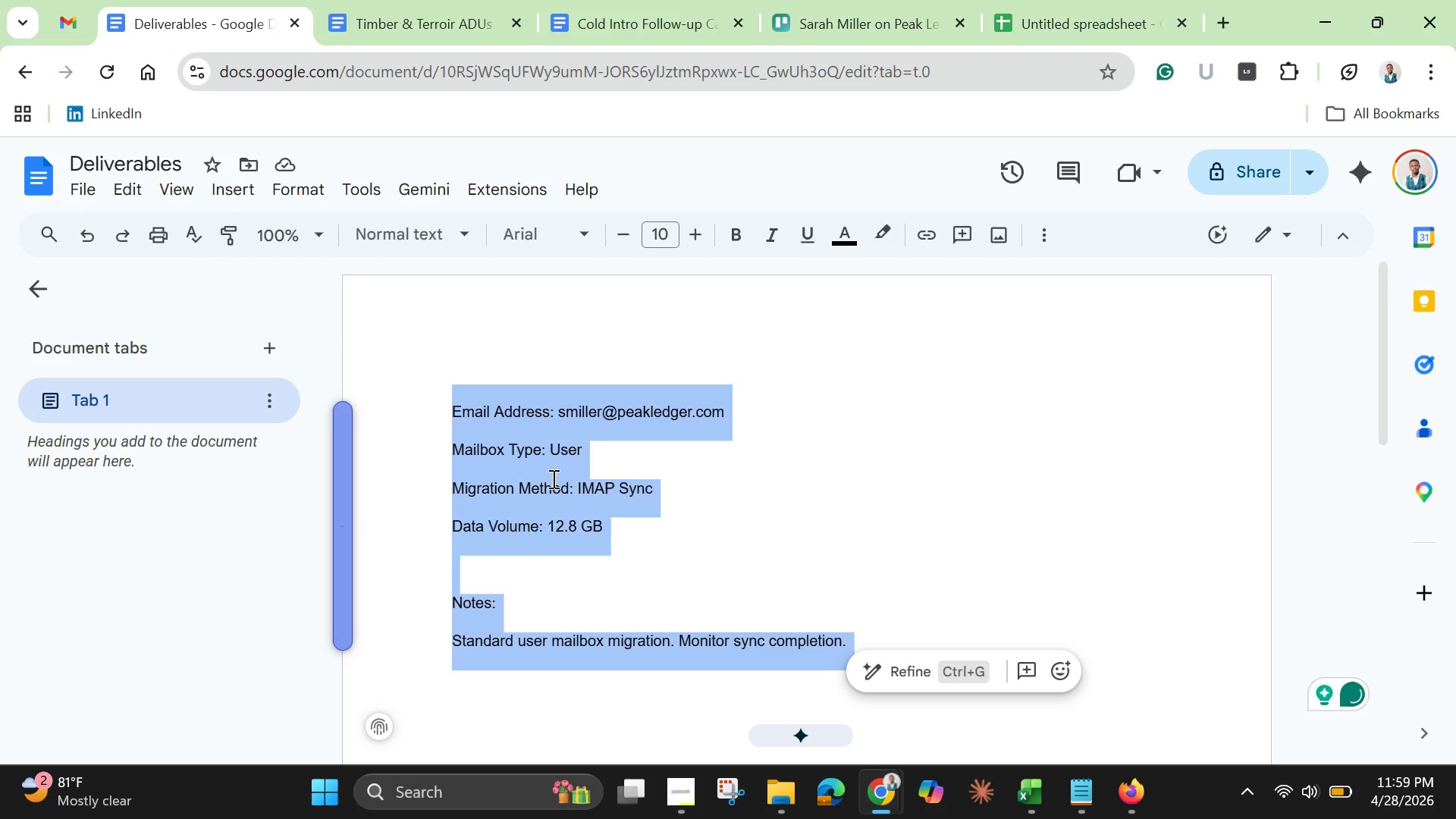 
key(Control+C)
 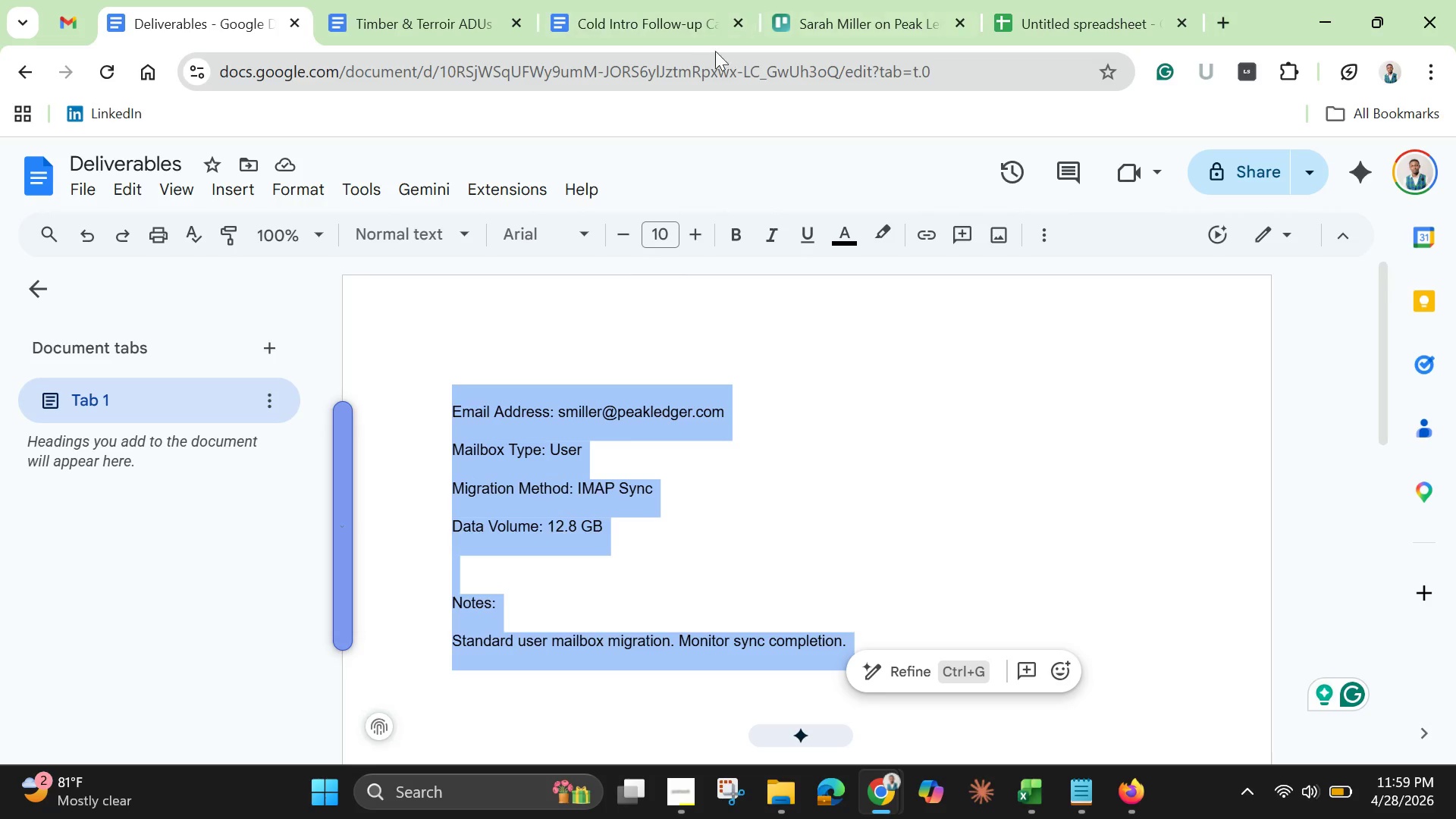 
left_click([663, 27])
 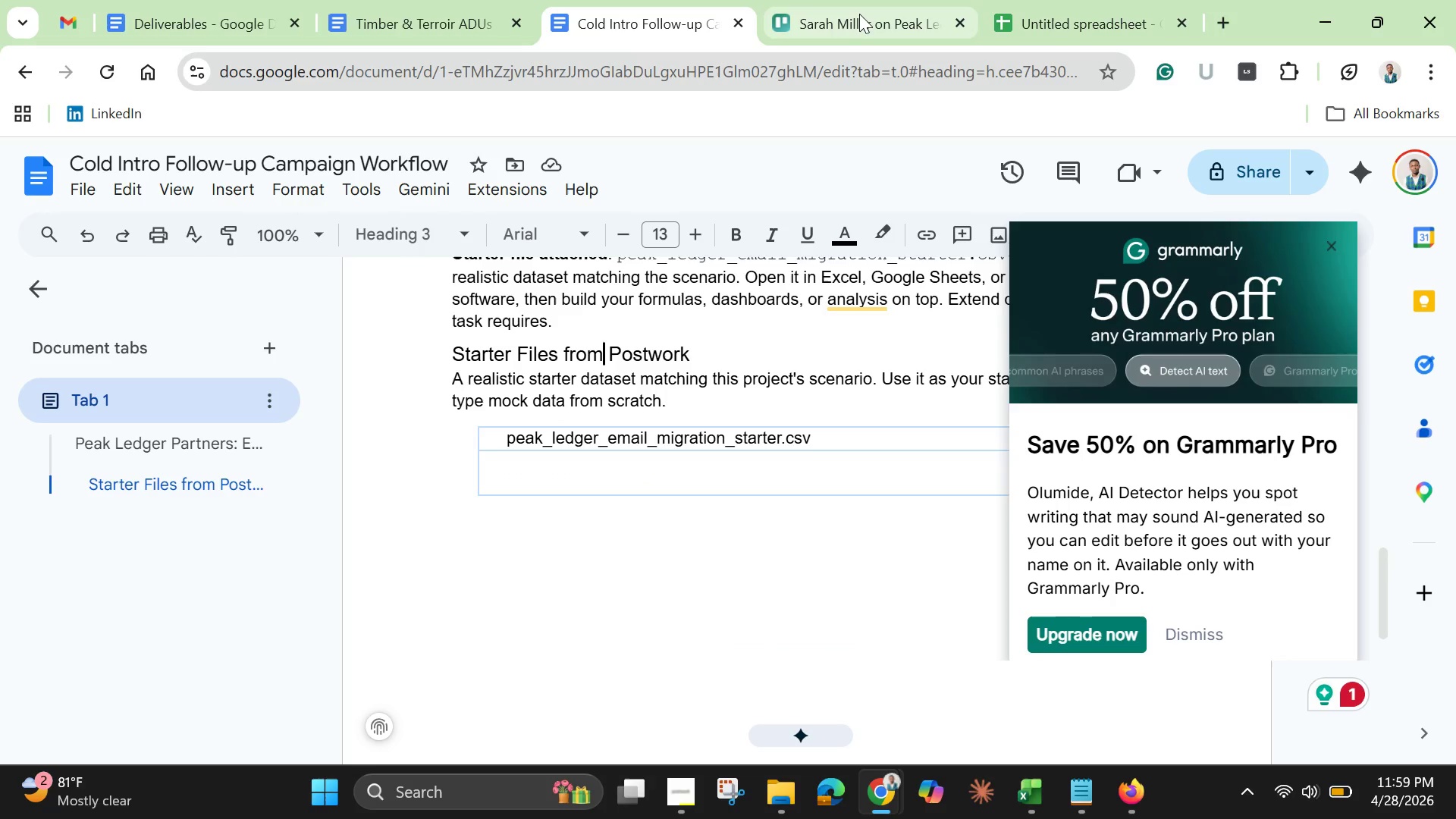 
left_click([859, 12])
 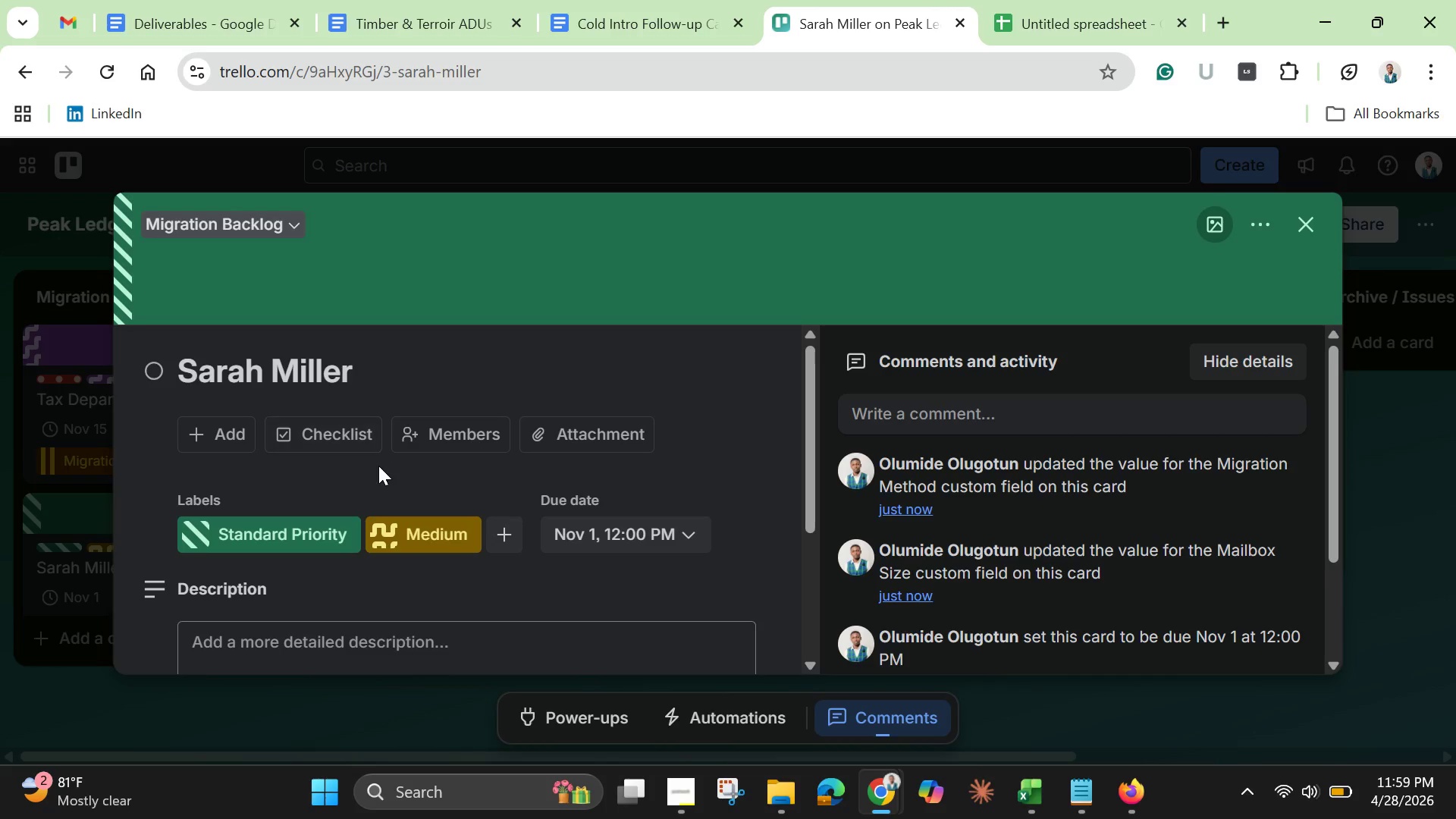 
scroll: coordinate [382, 460], scroll_direction: down, amount: 2.0
 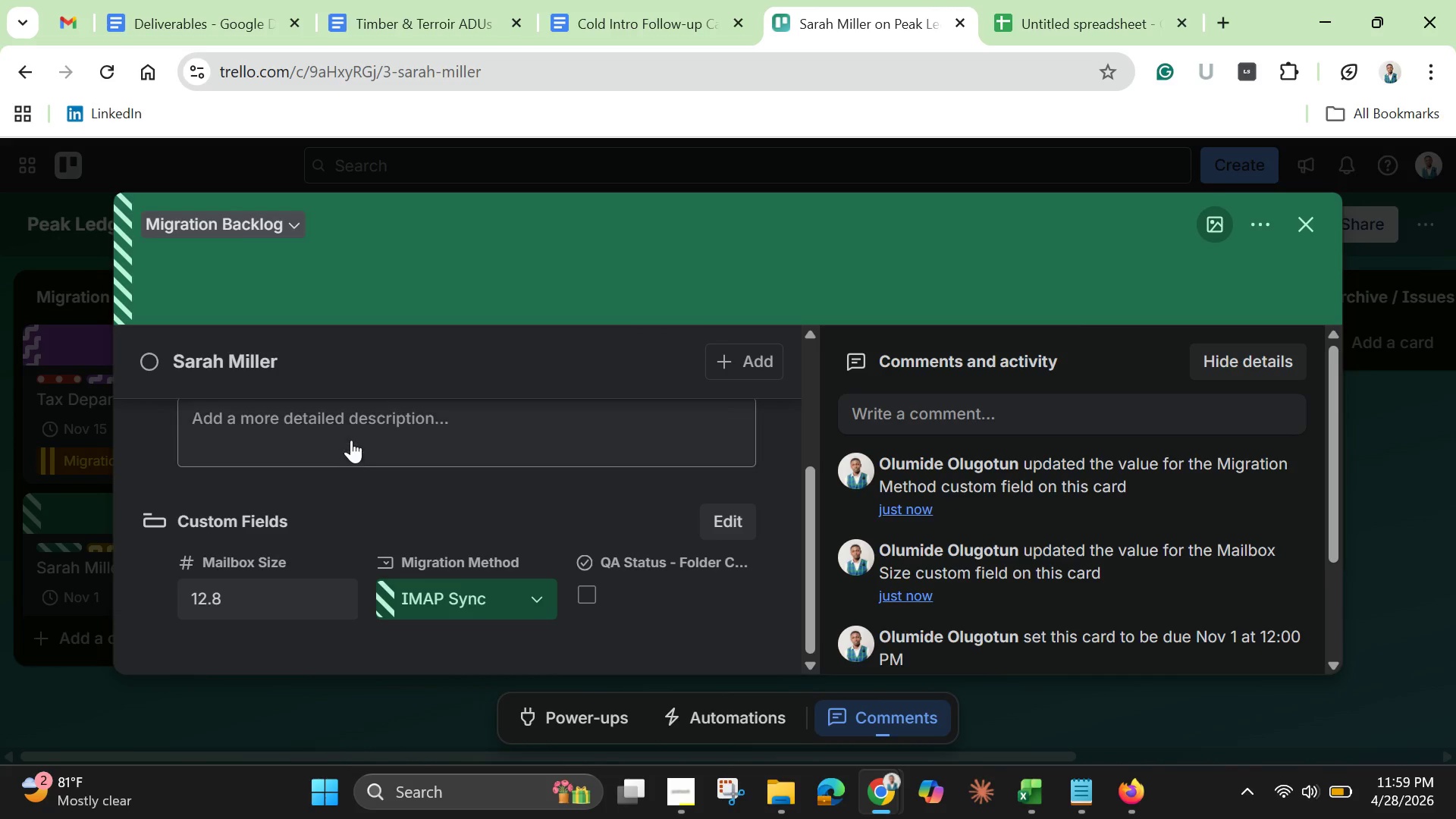 
left_click([350, 435])
 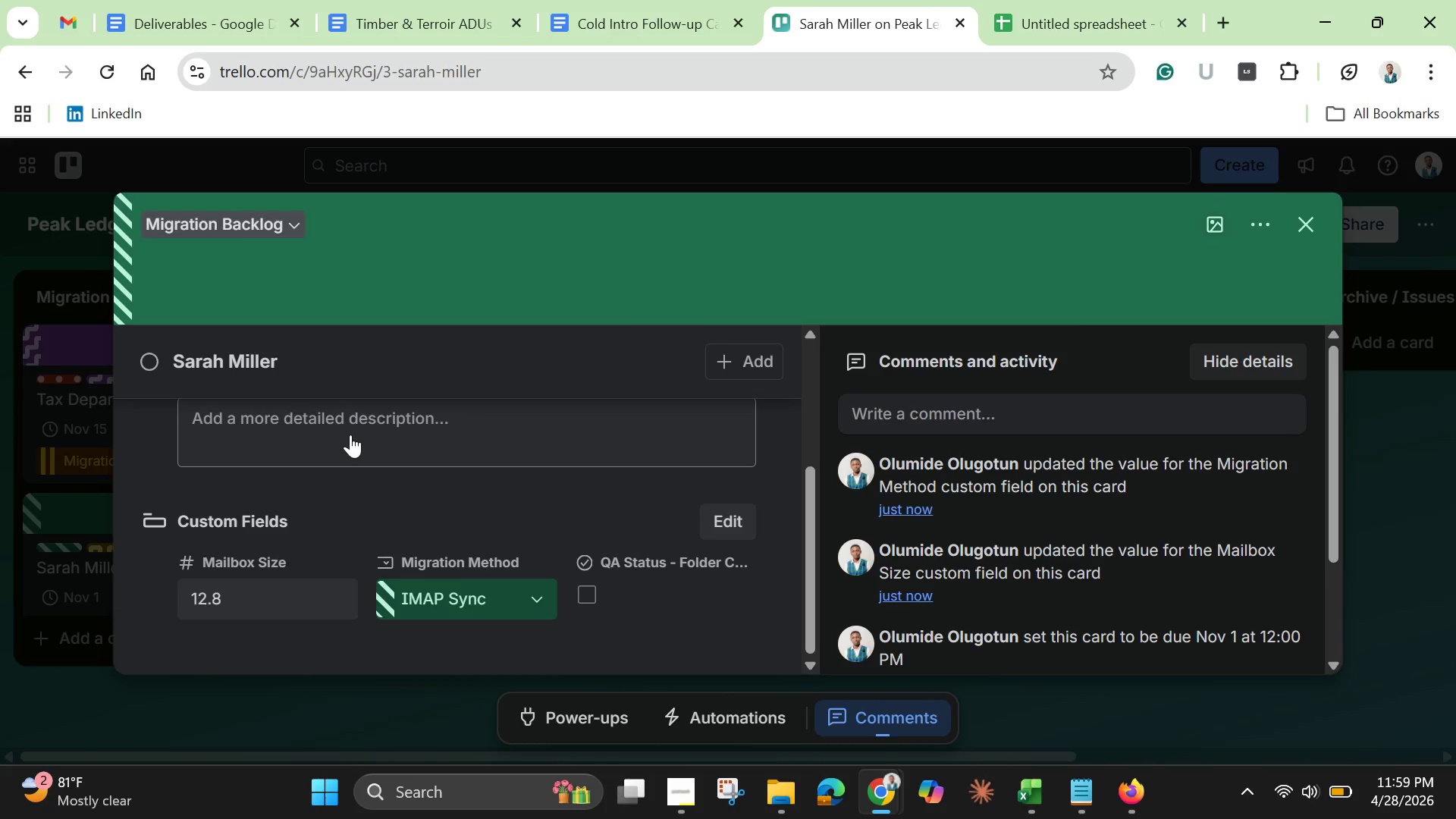 
mouse_move([341, 459])
 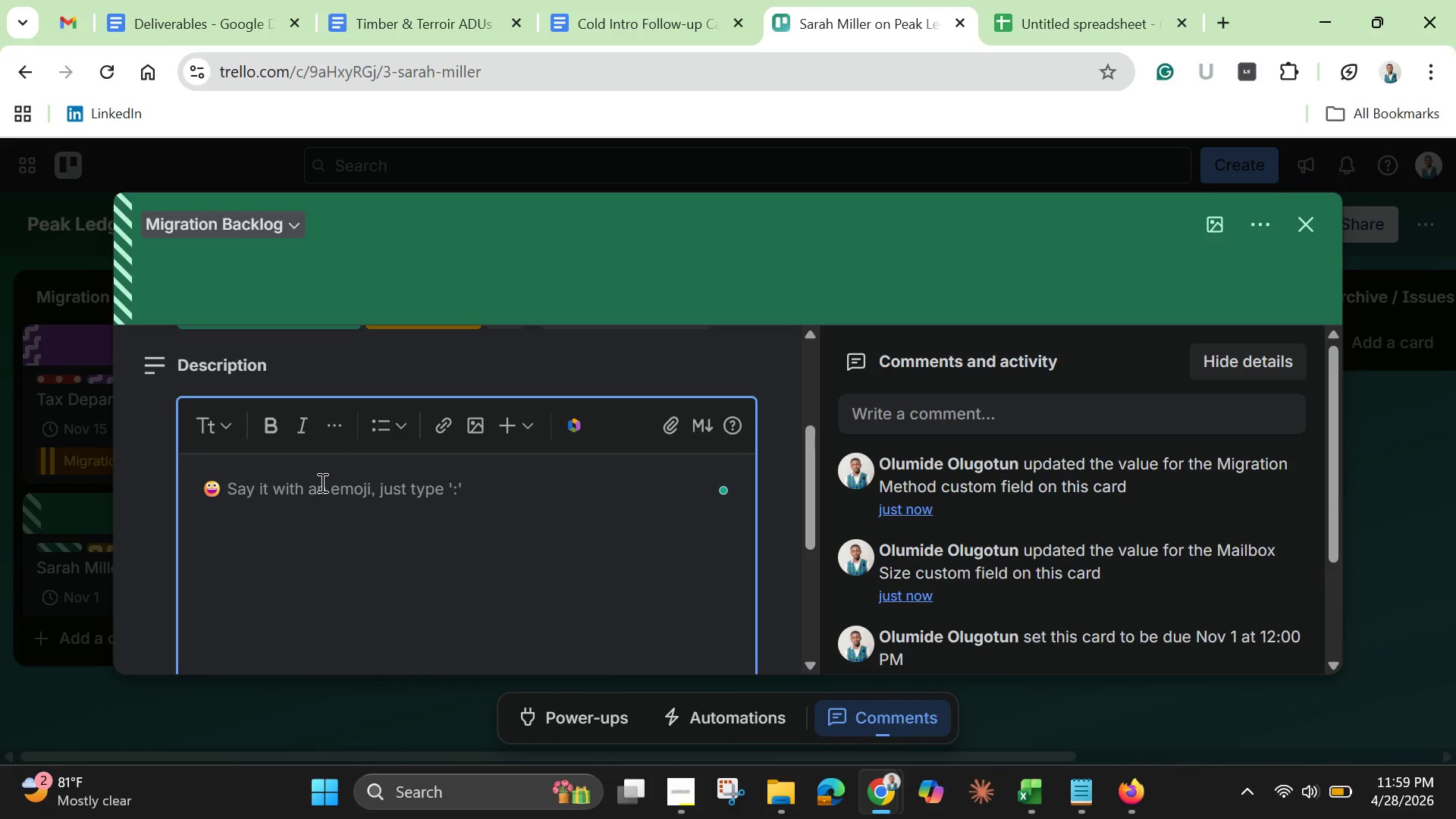 
key(Control+V)
 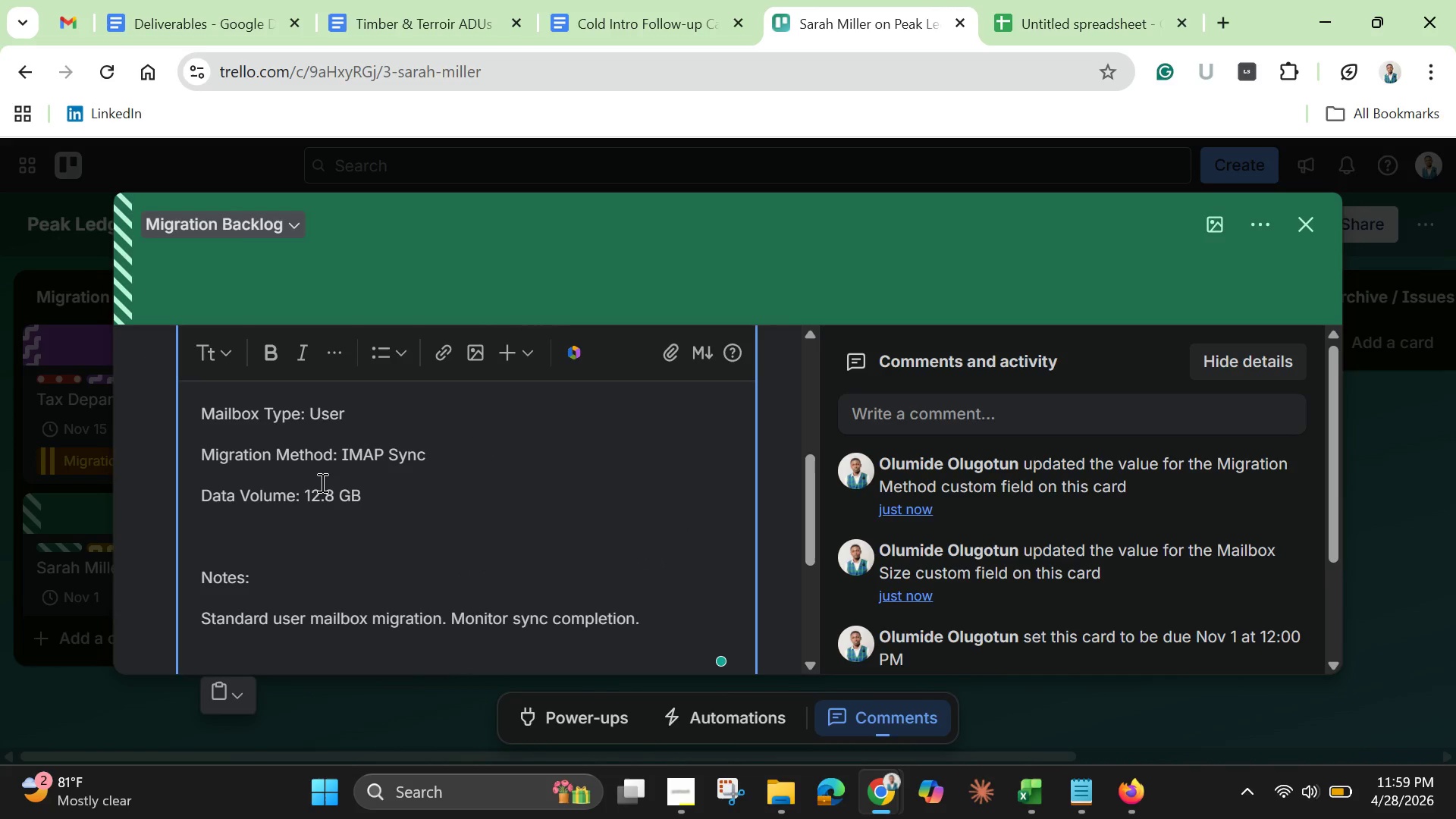 
scroll: coordinate [321, 482], scroll_direction: down, amount: 2.0
 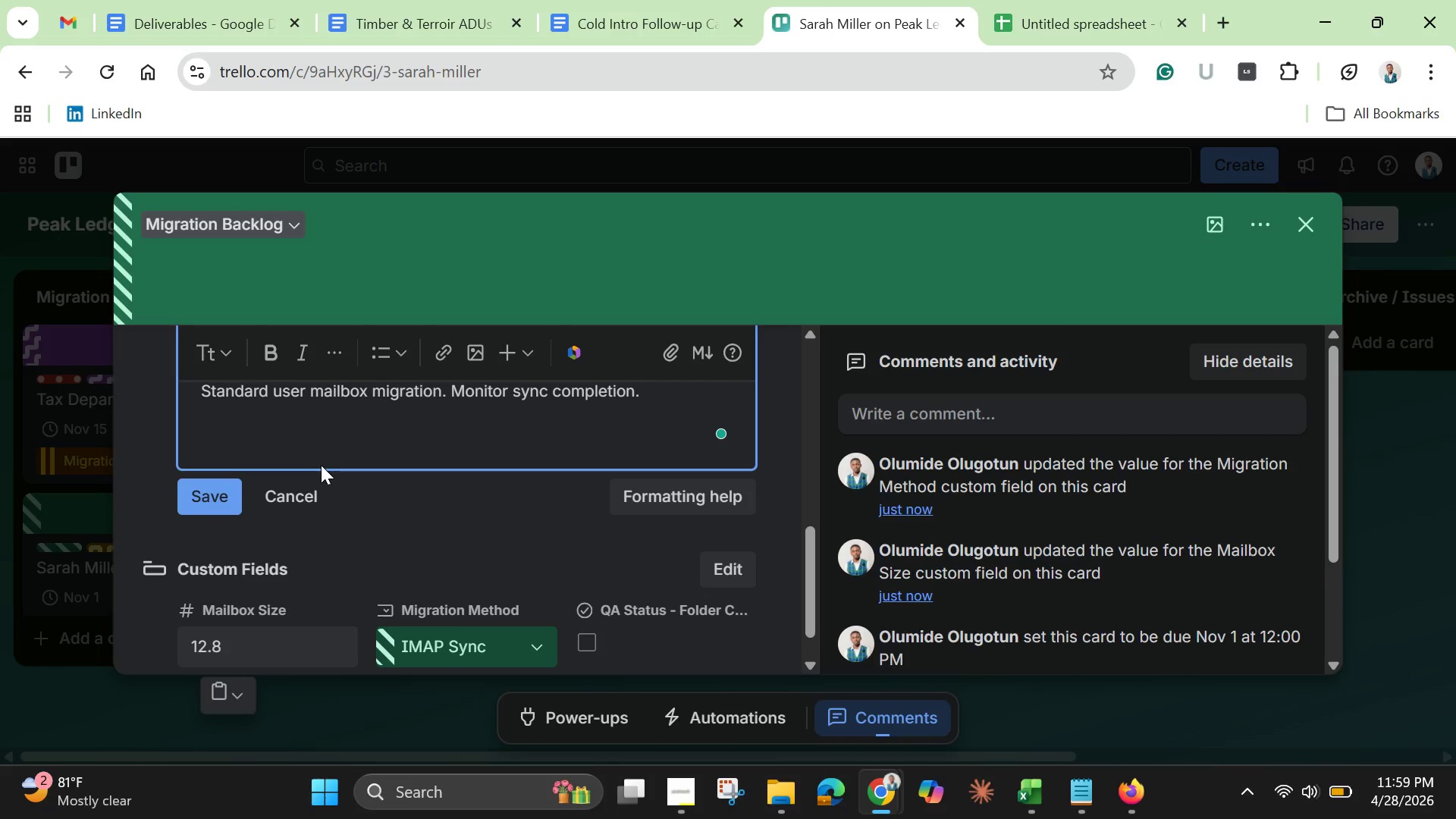 
key(Enter)
 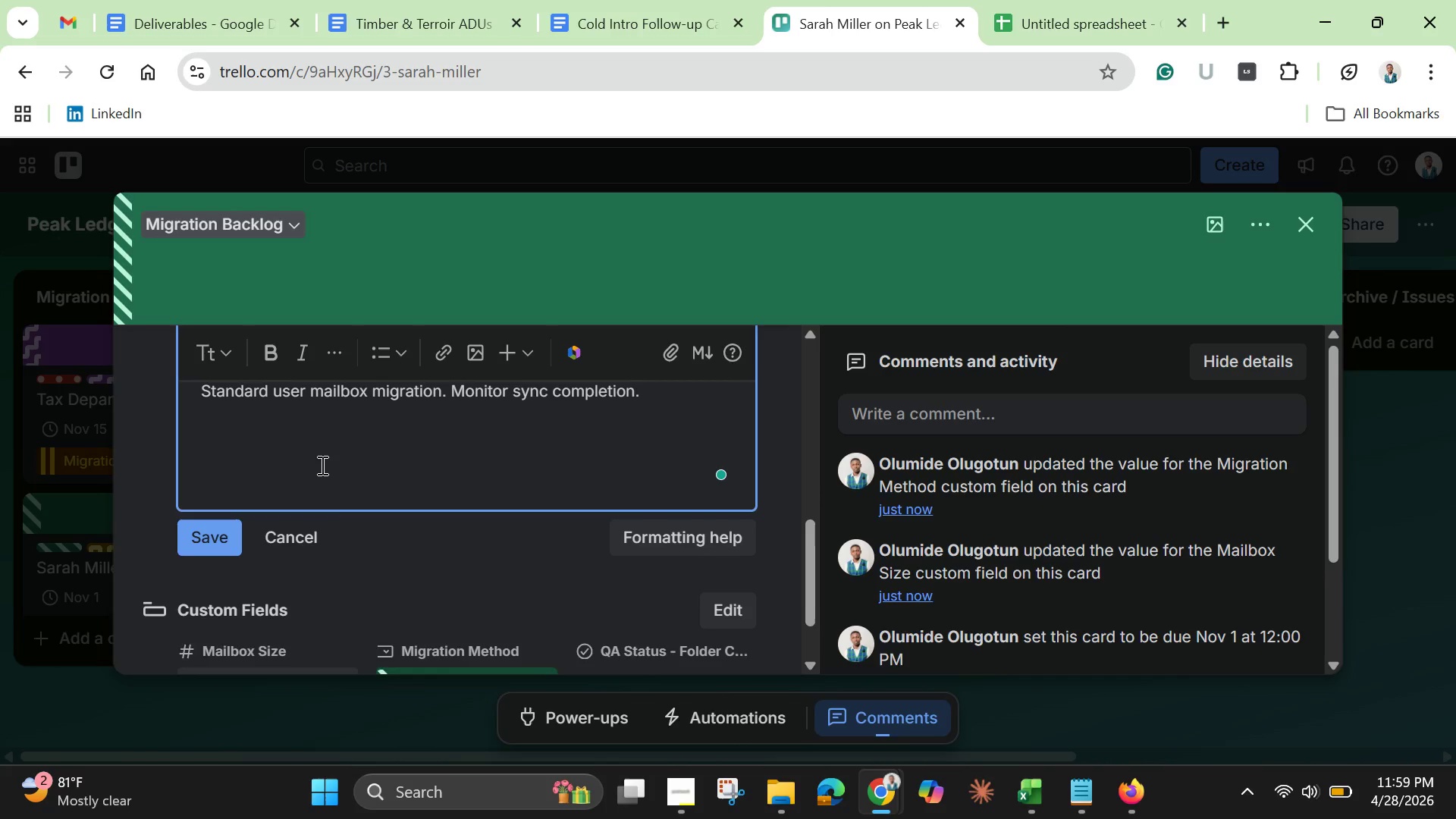 
key(Enter)
 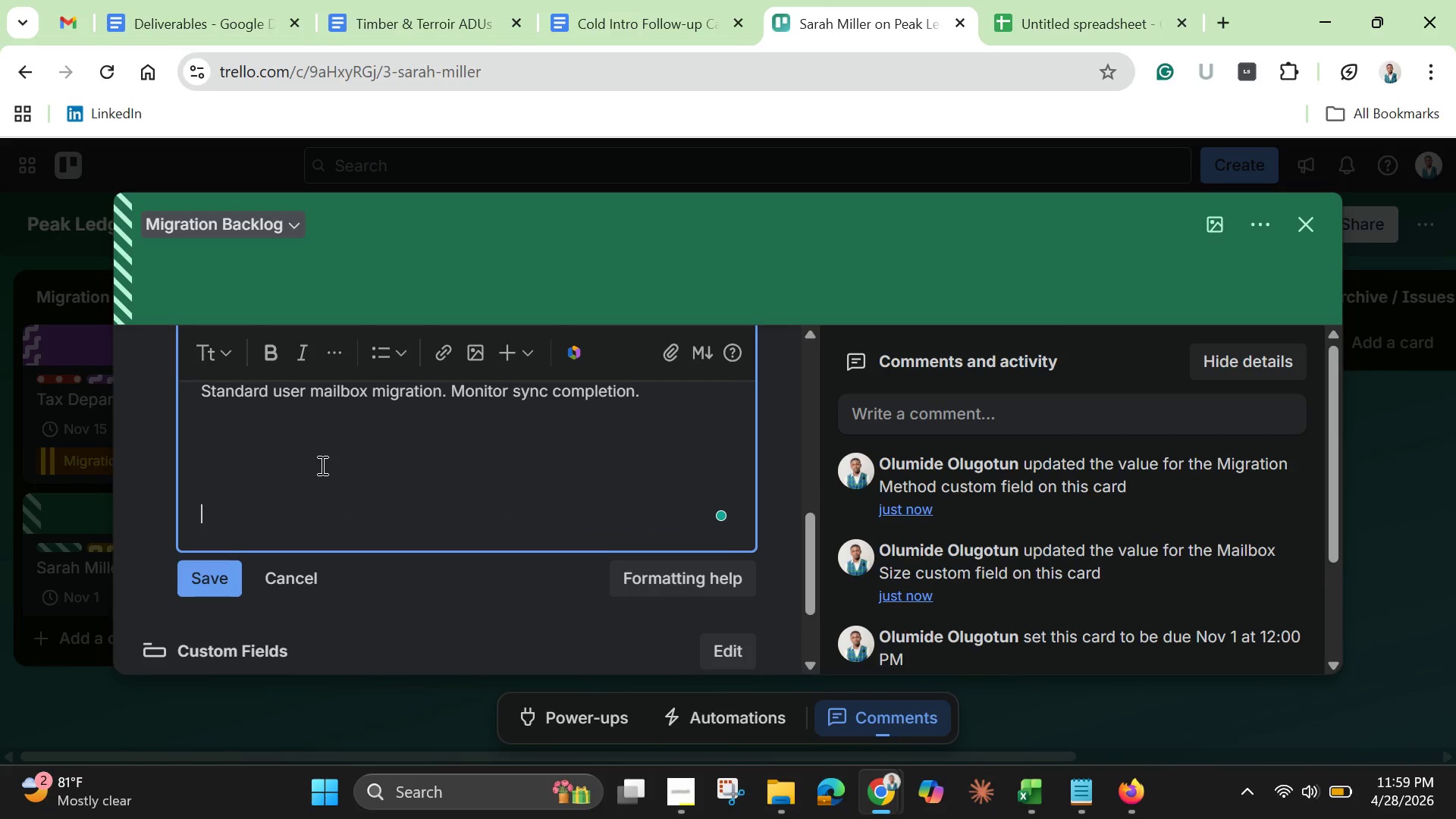 
key(Control+V)
 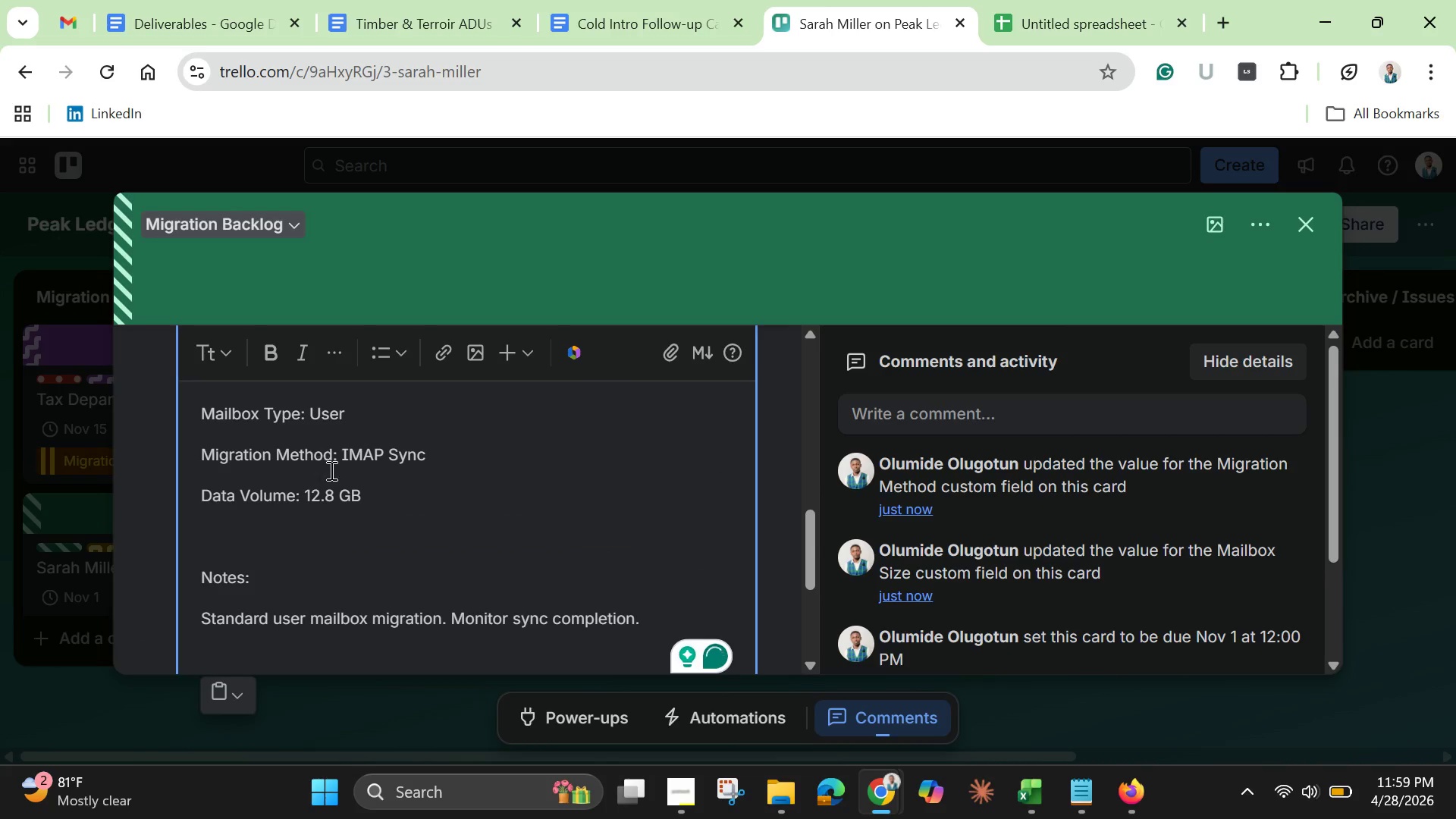 
left_click_drag(start_coordinate=[368, 496], to_coordinate=[306, 494])
 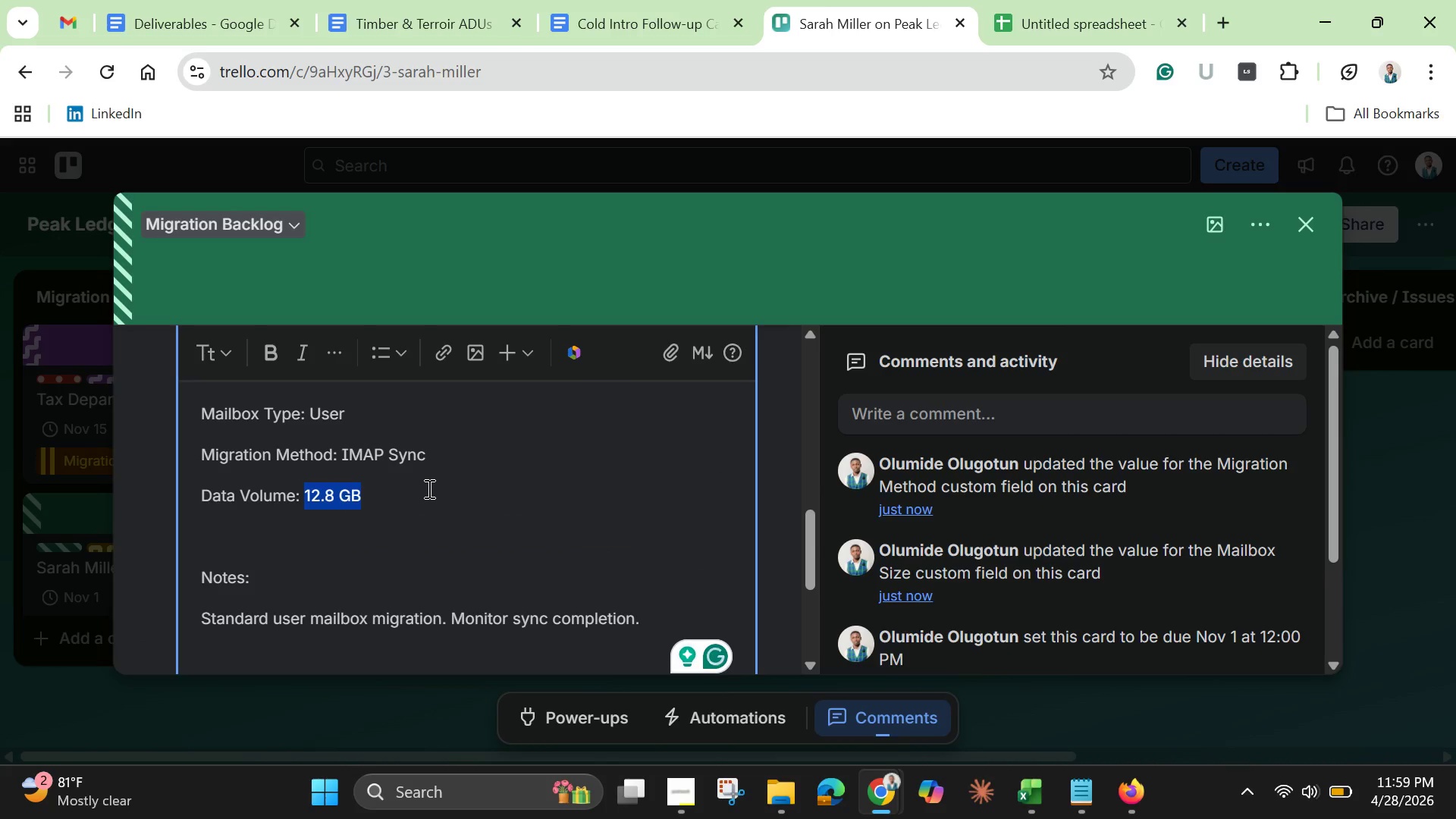 
key(Backspace)
 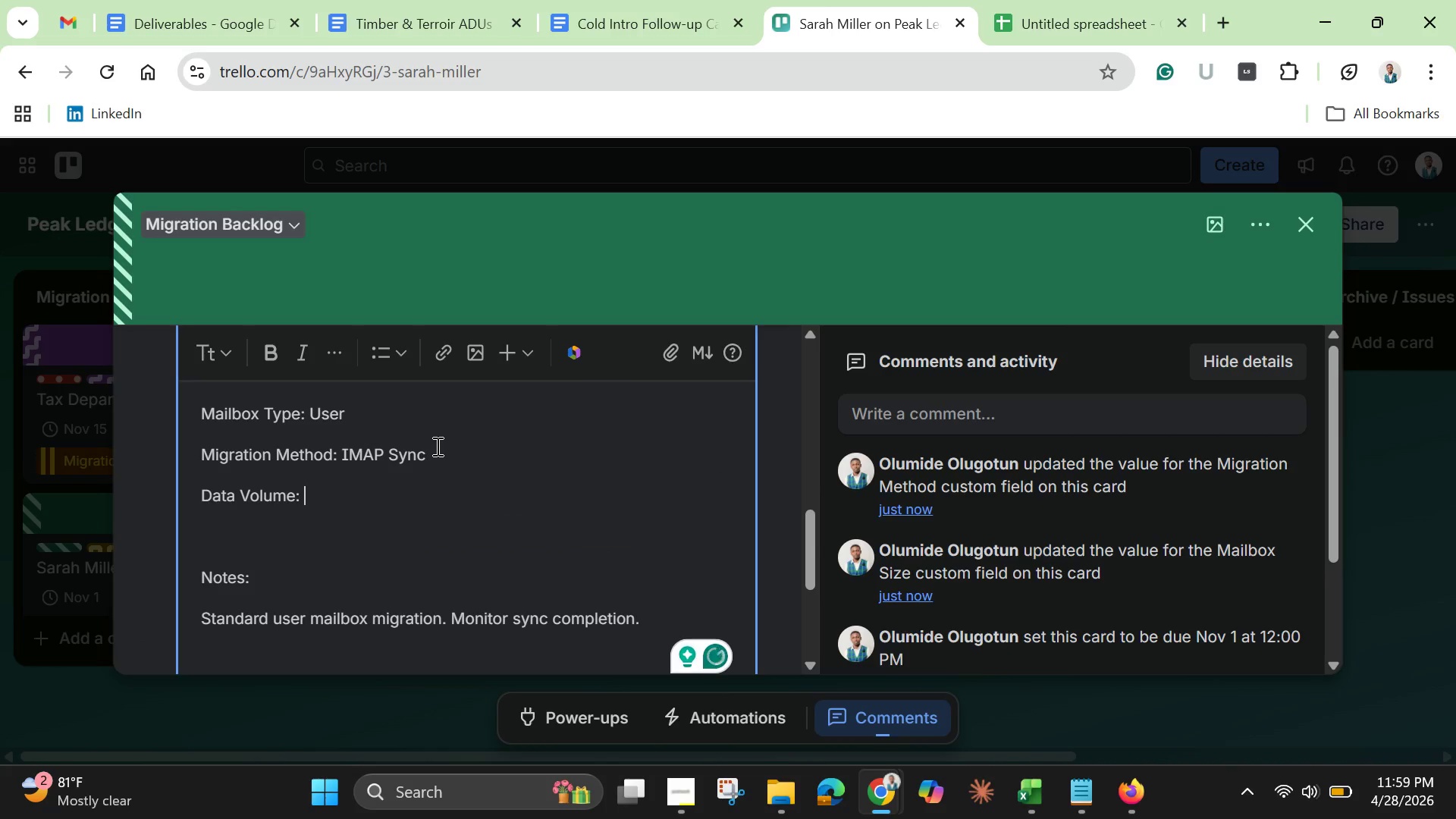 
left_click_drag(start_coordinate=[436, 446], to_coordinate=[342, 451])
 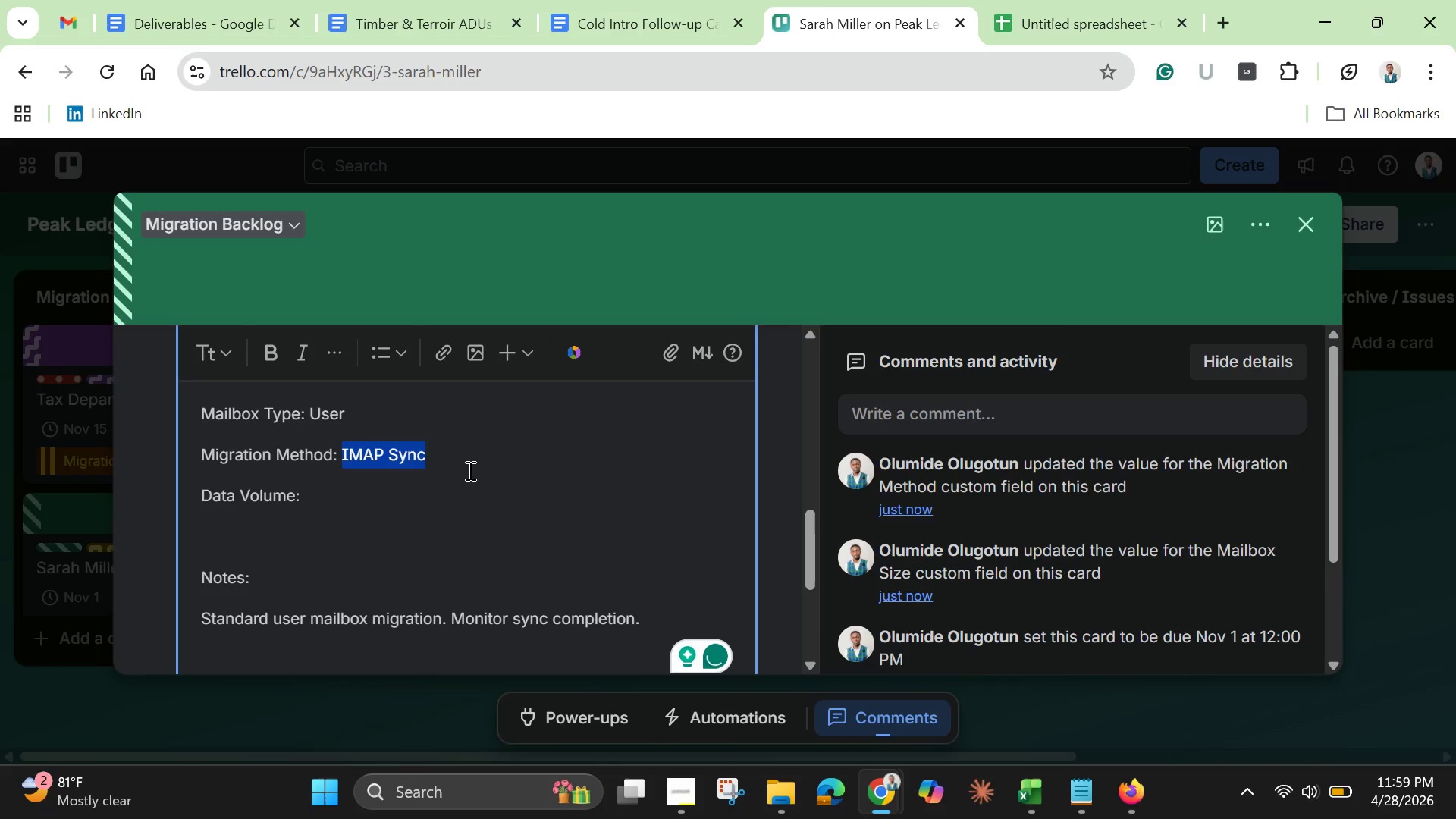 
key(Backspace)
 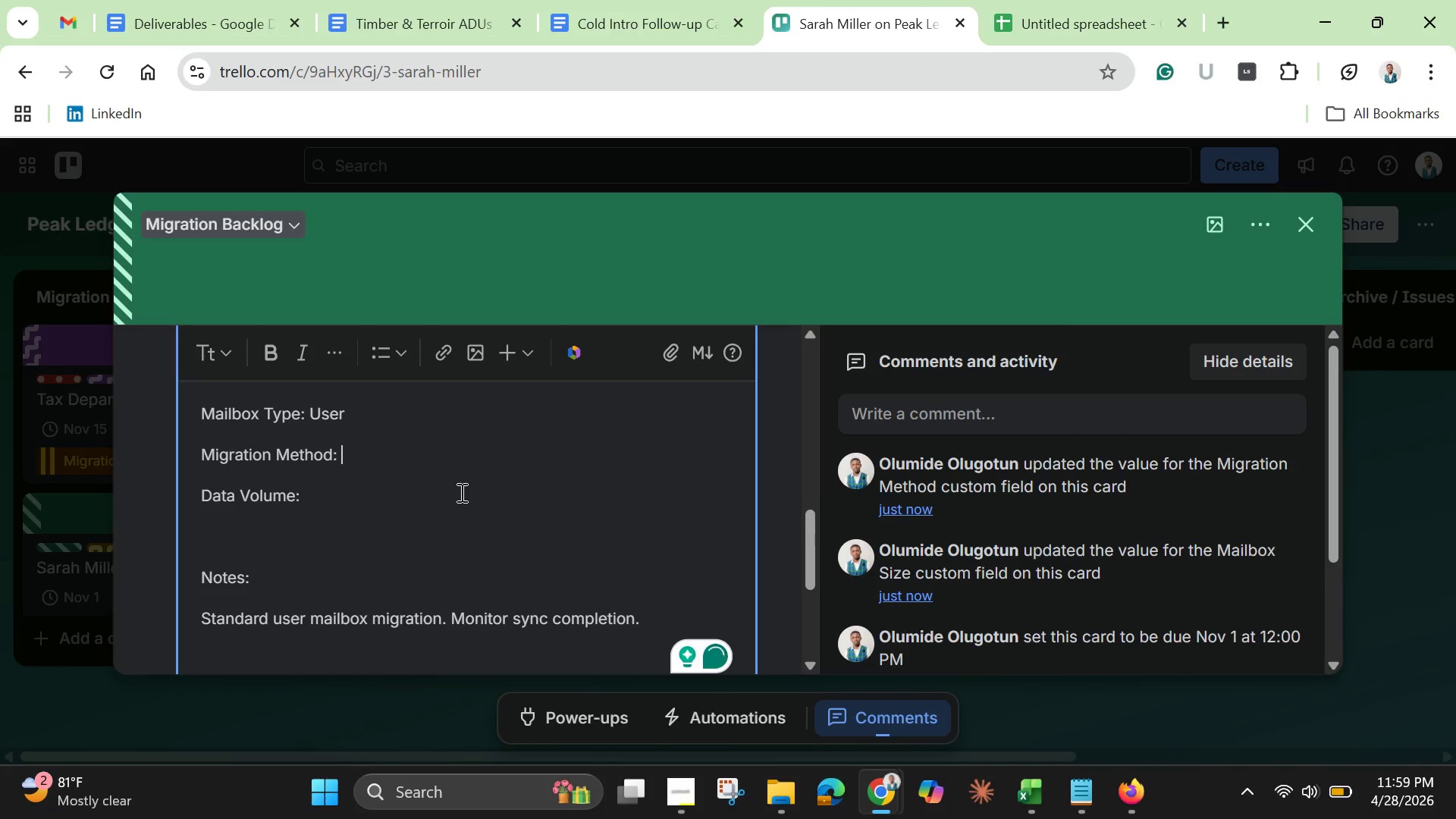 
scroll: coordinate [460, 492], scroll_direction: up, amount: 1.0
 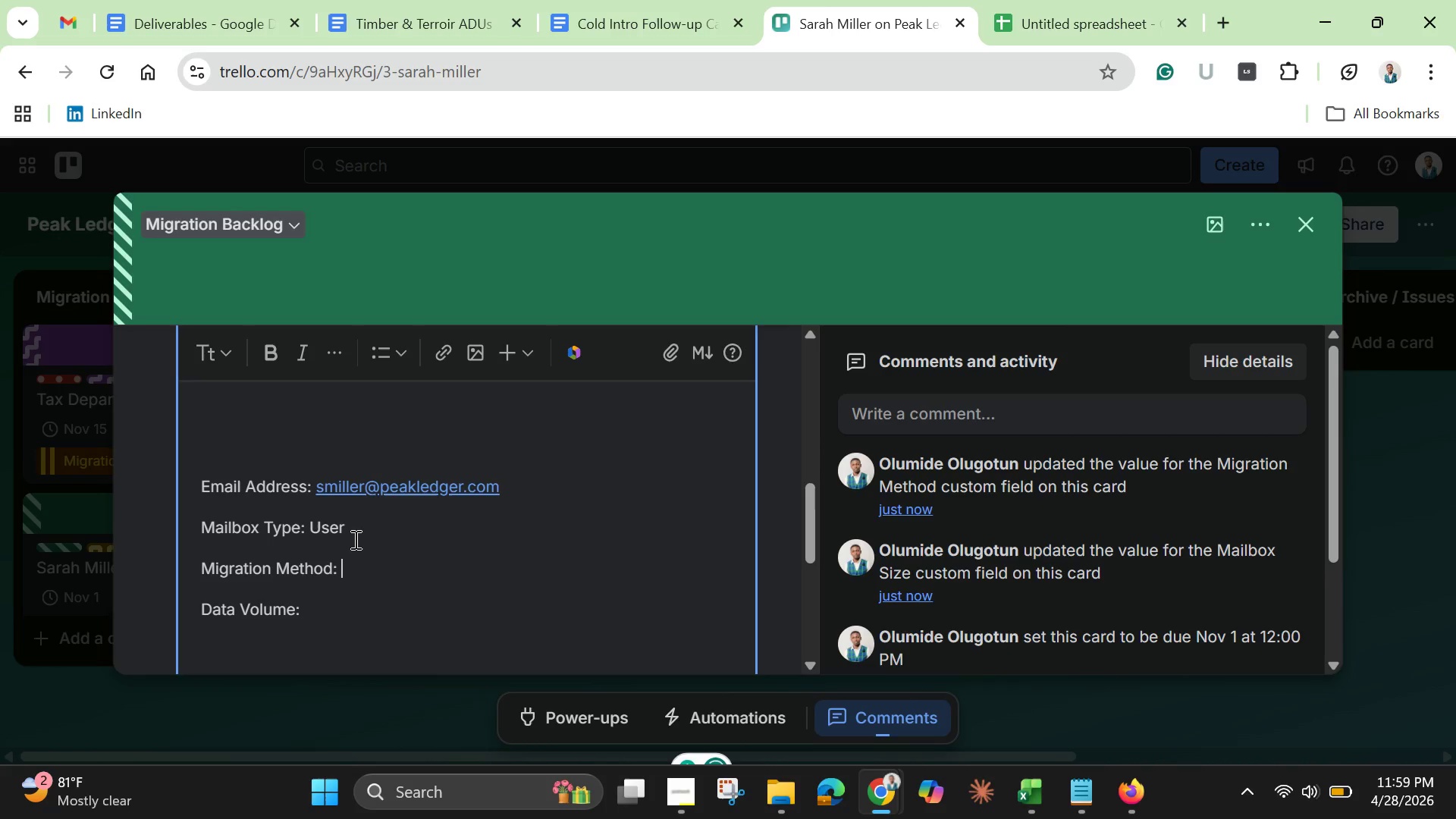 
left_click_drag(start_coordinate=[349, 532], to_coordinate=[310, 528])
 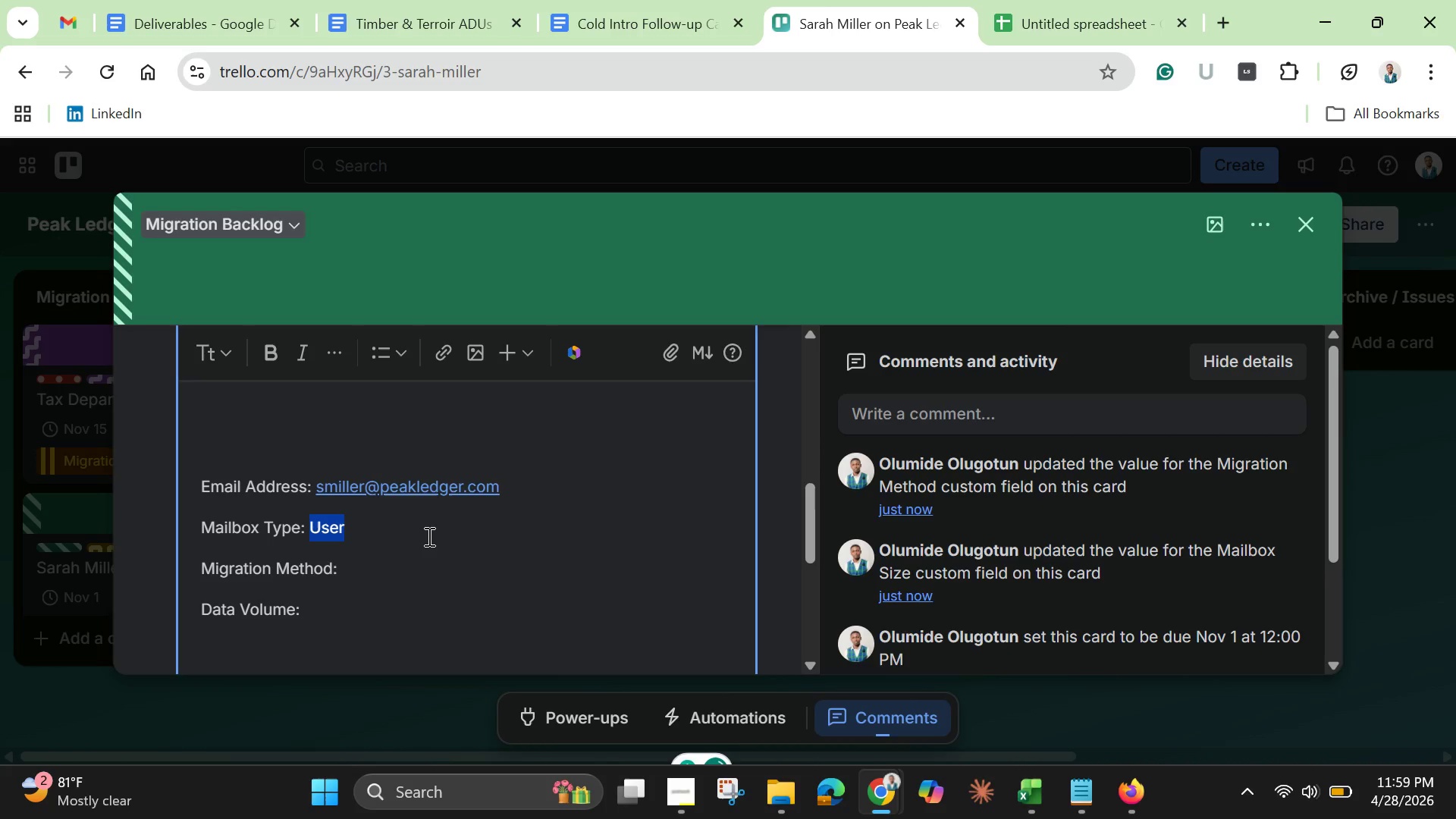 
key(Backspace)
 